 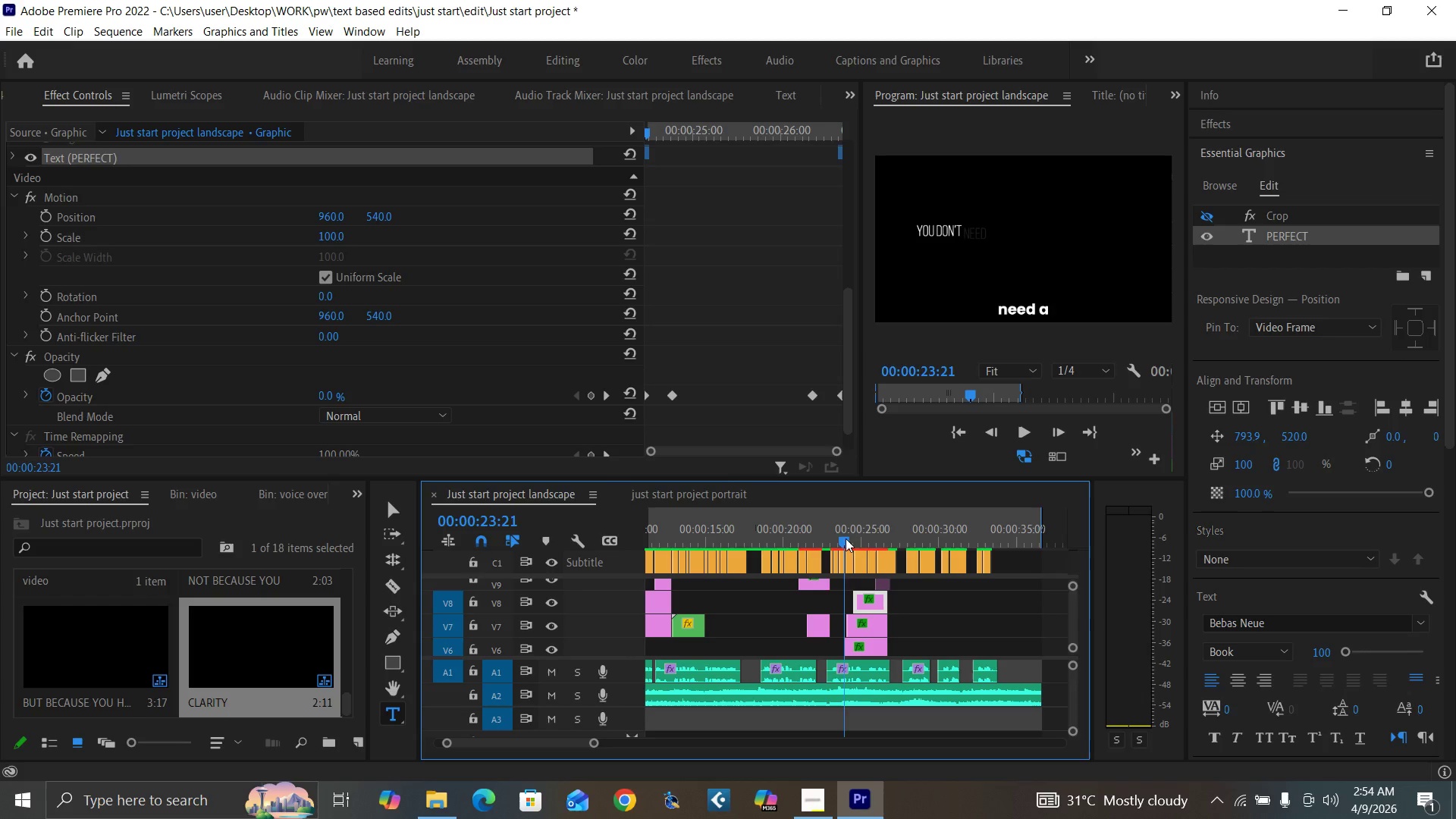 
key(Equal)
 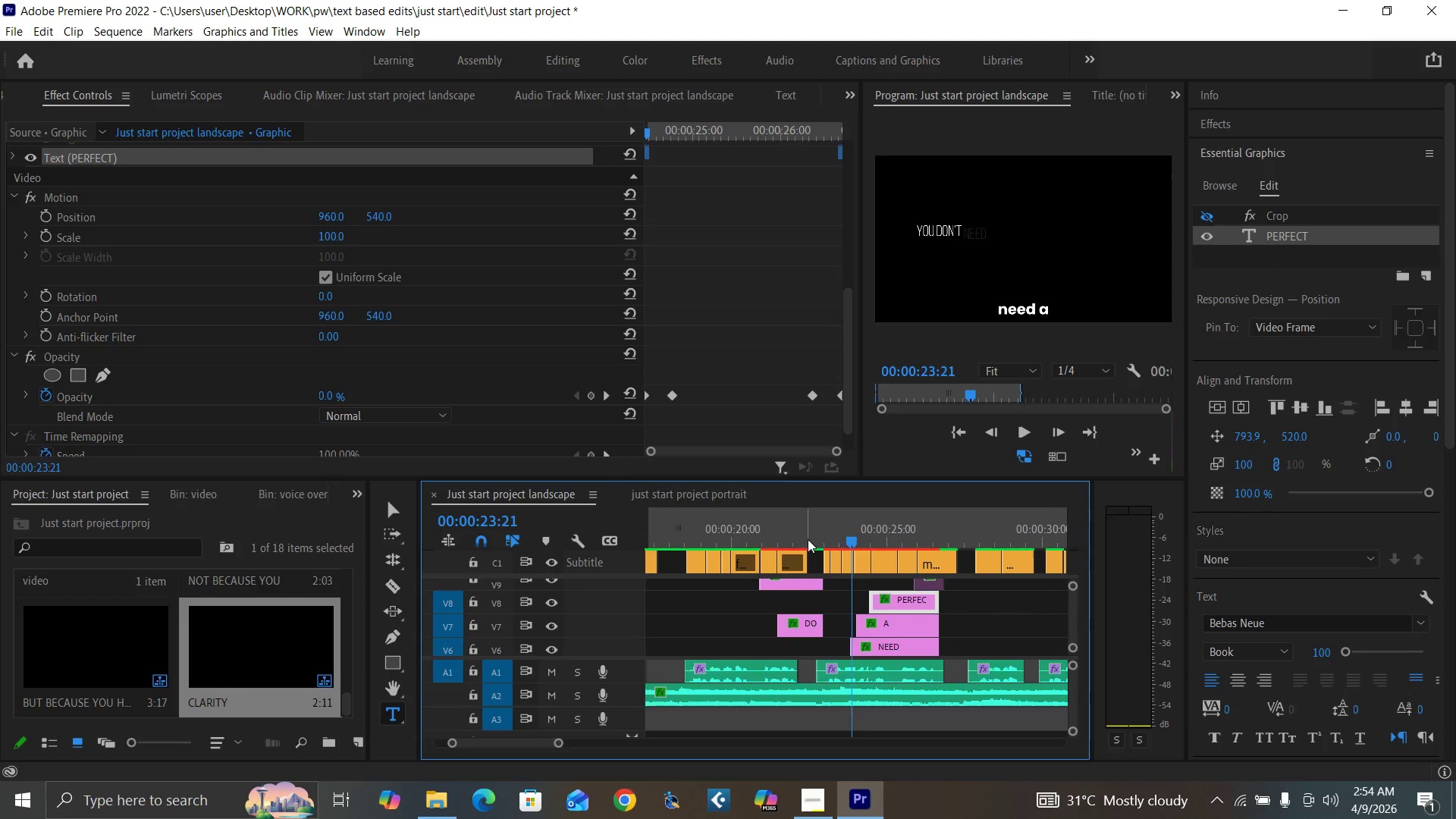 
key(Equal)
 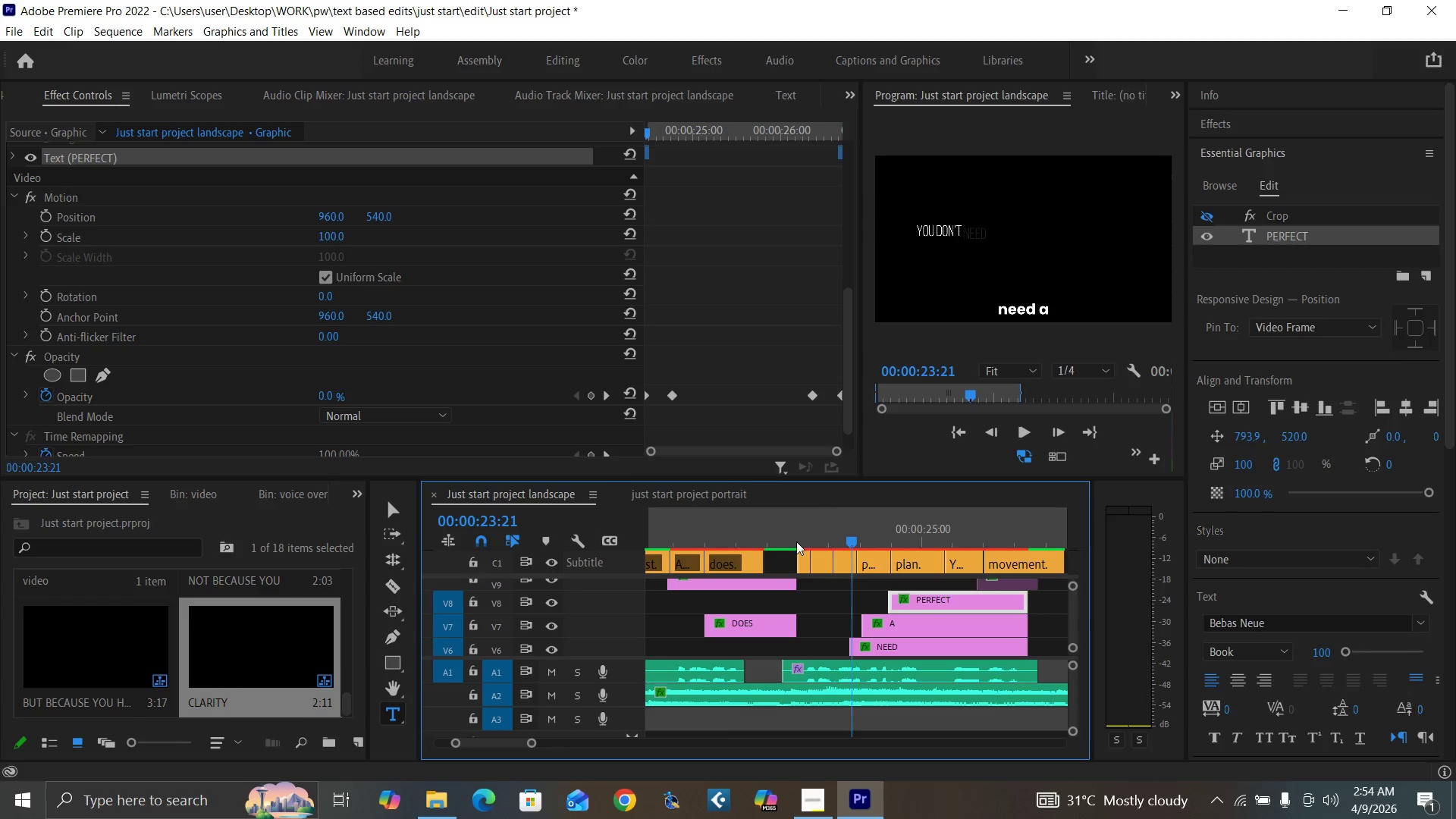 
left_click([783, 534])
 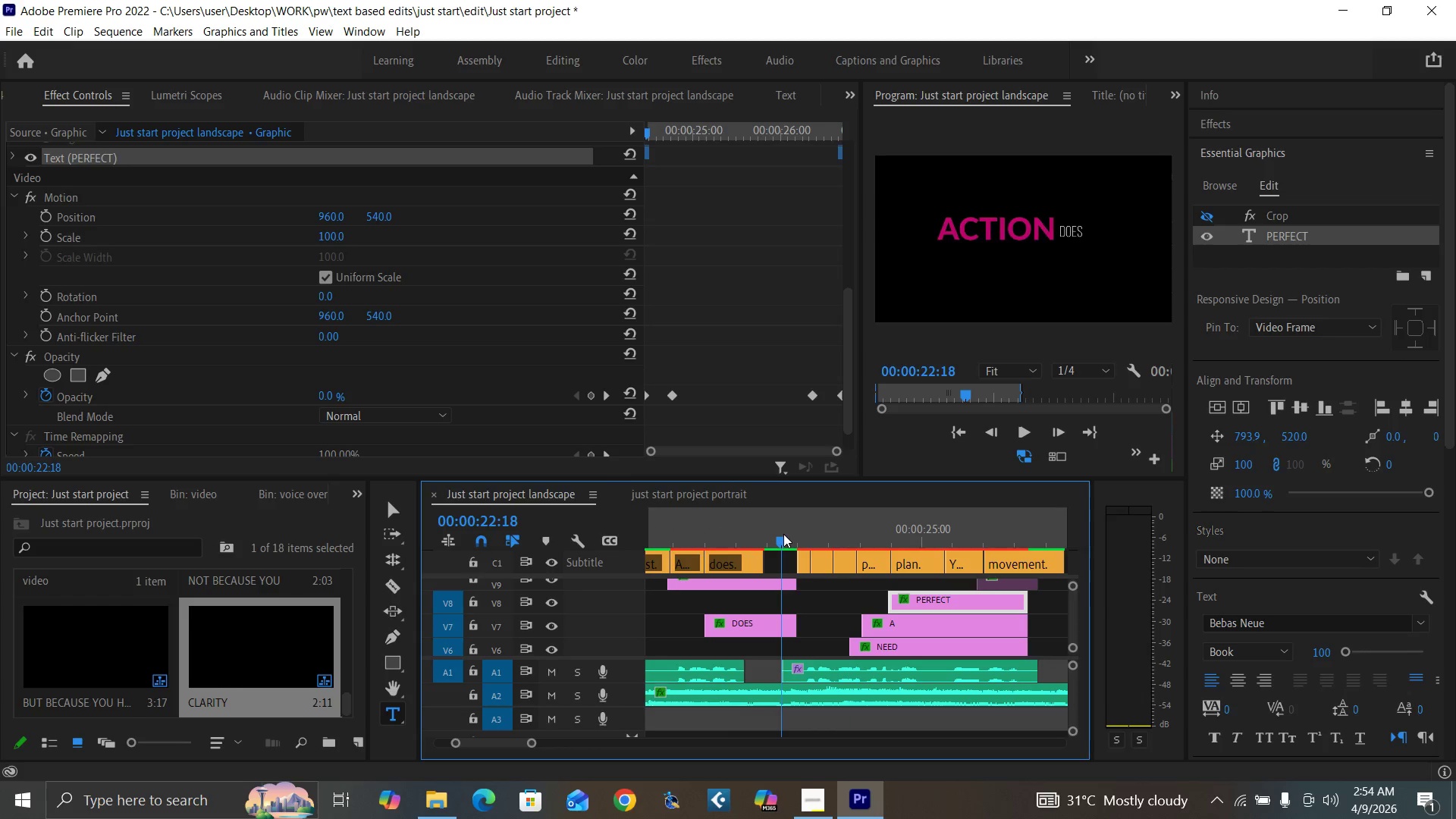 
key(Space)
 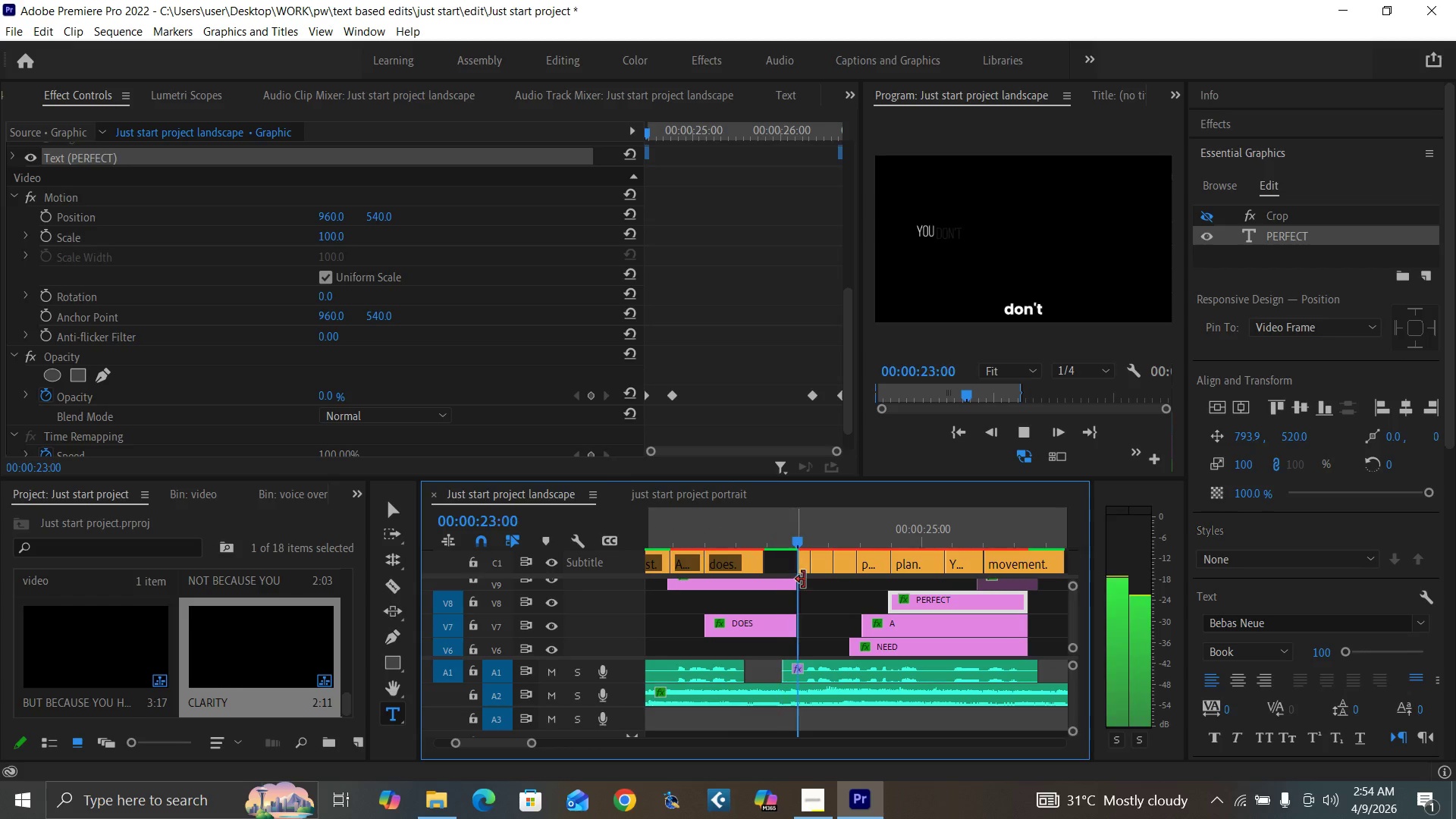 
key(Space)
 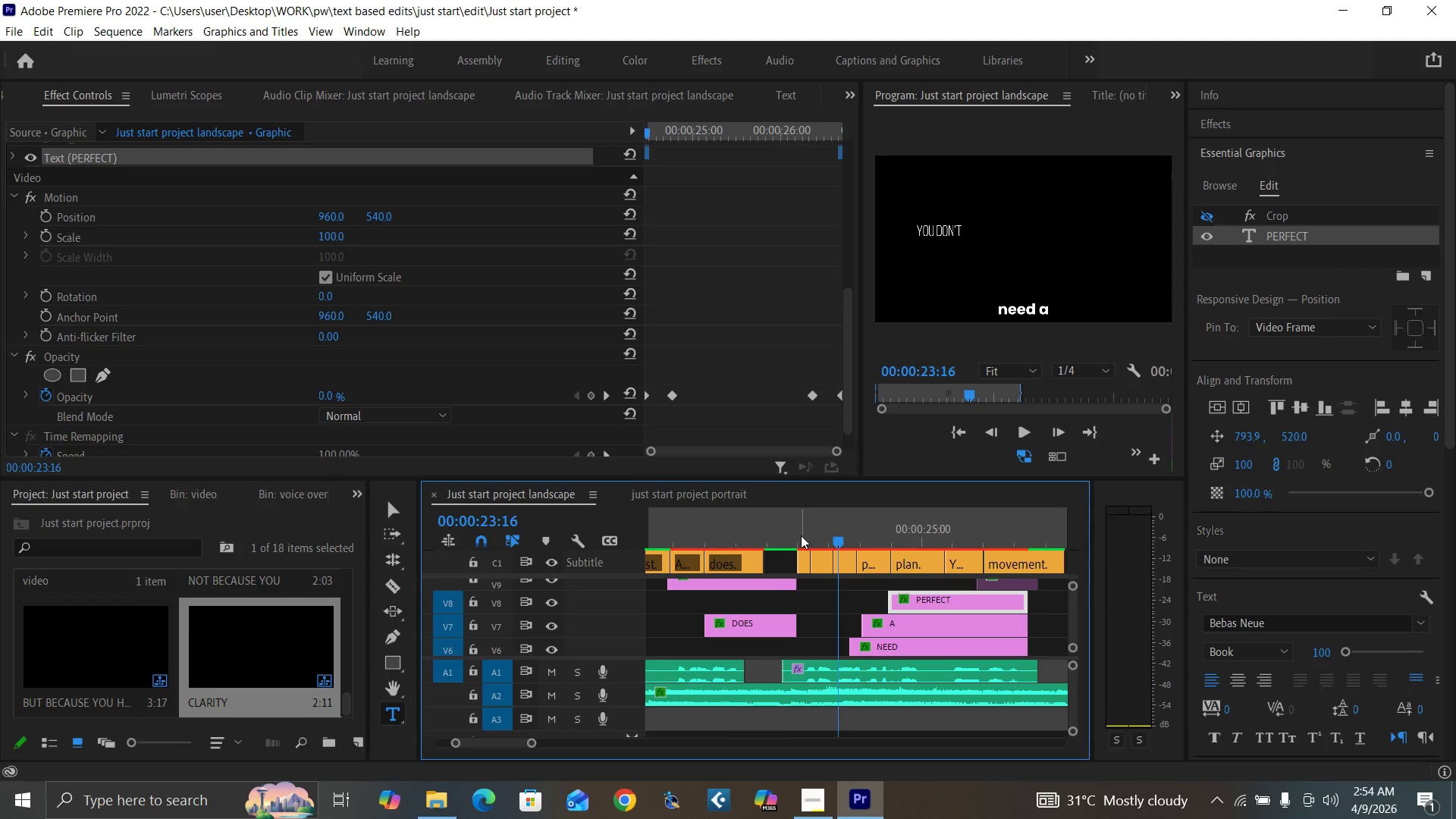 
left_click([785, 538])
 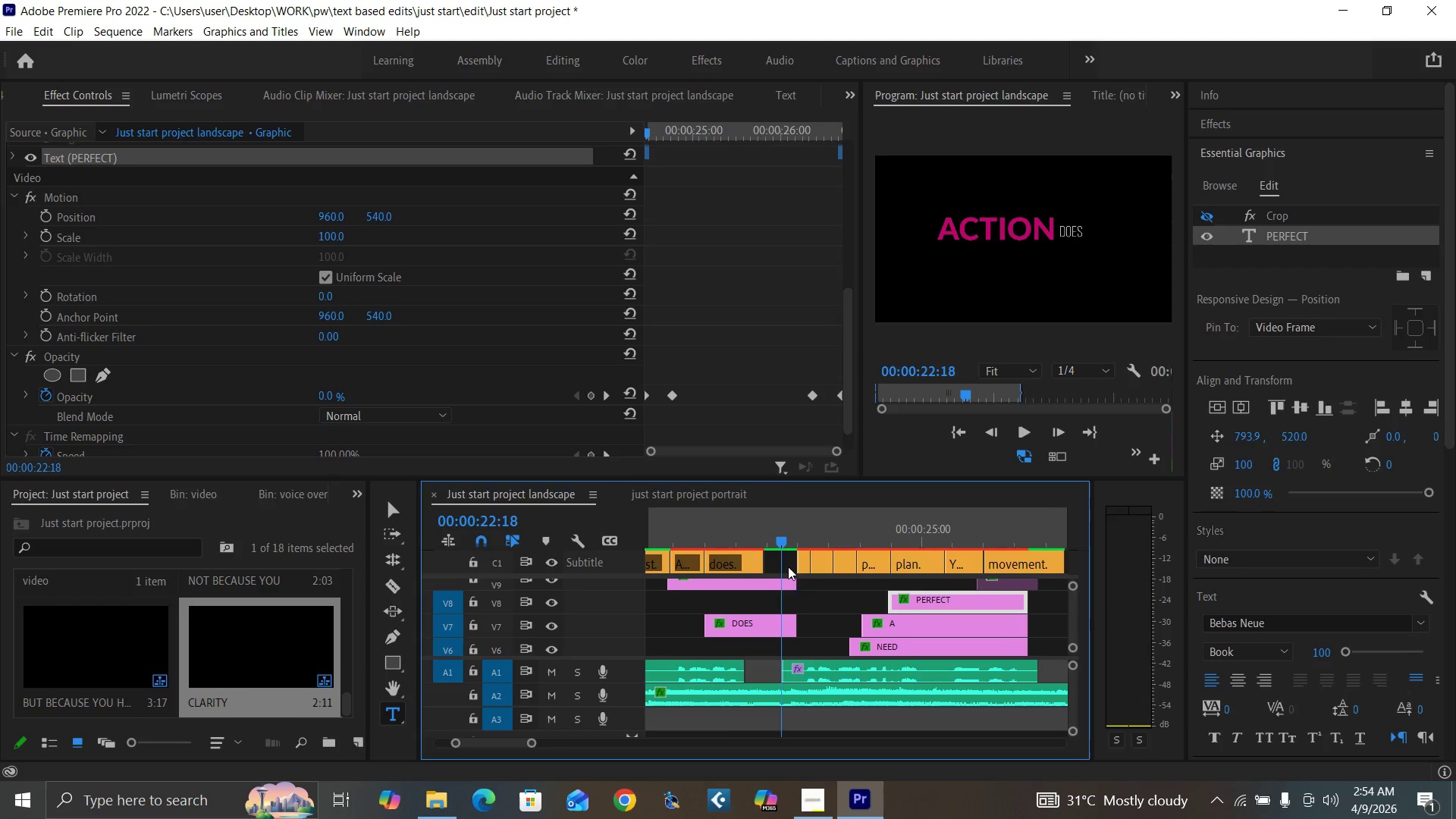 
key(Space)
 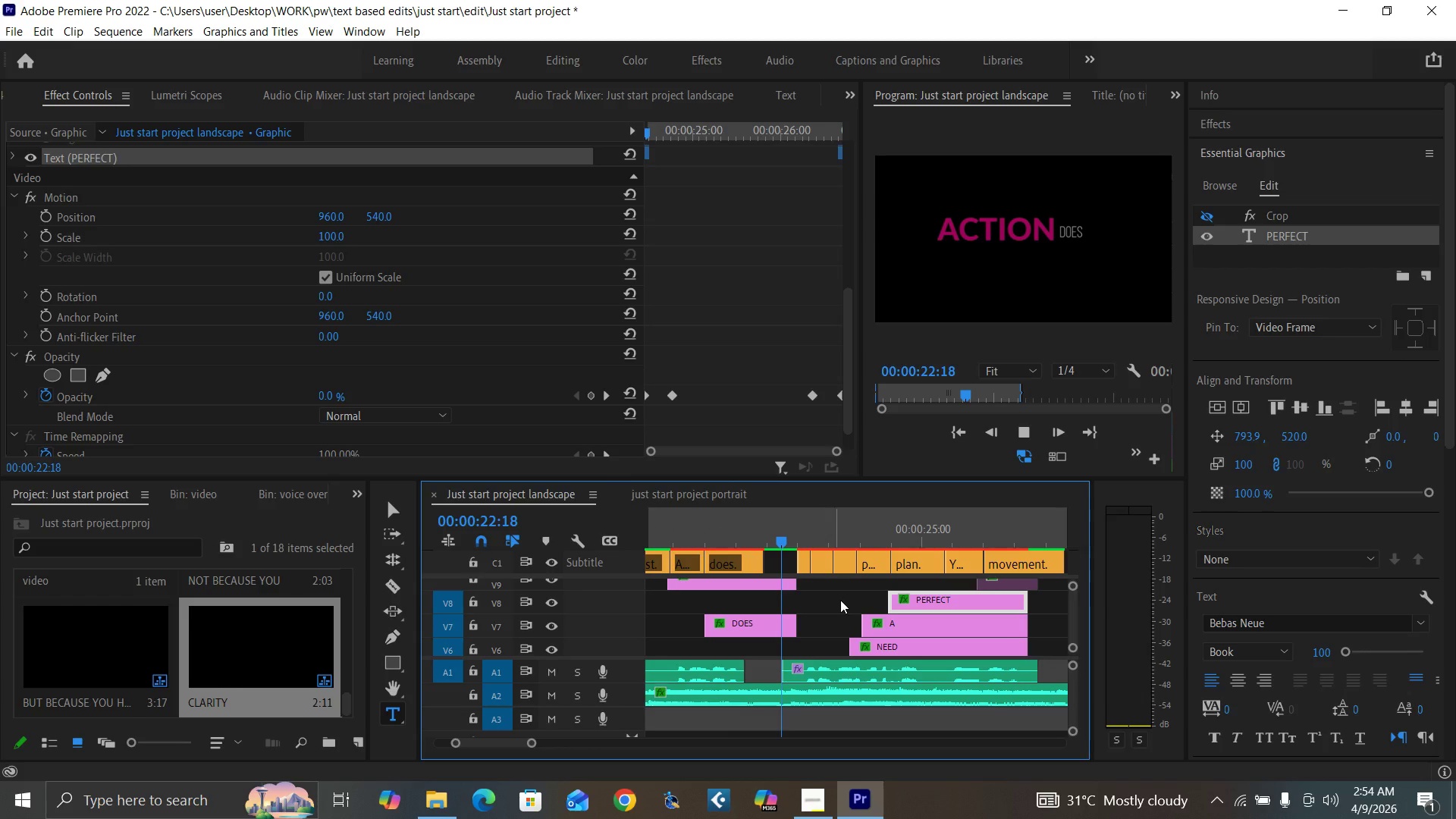 
key(Space)
 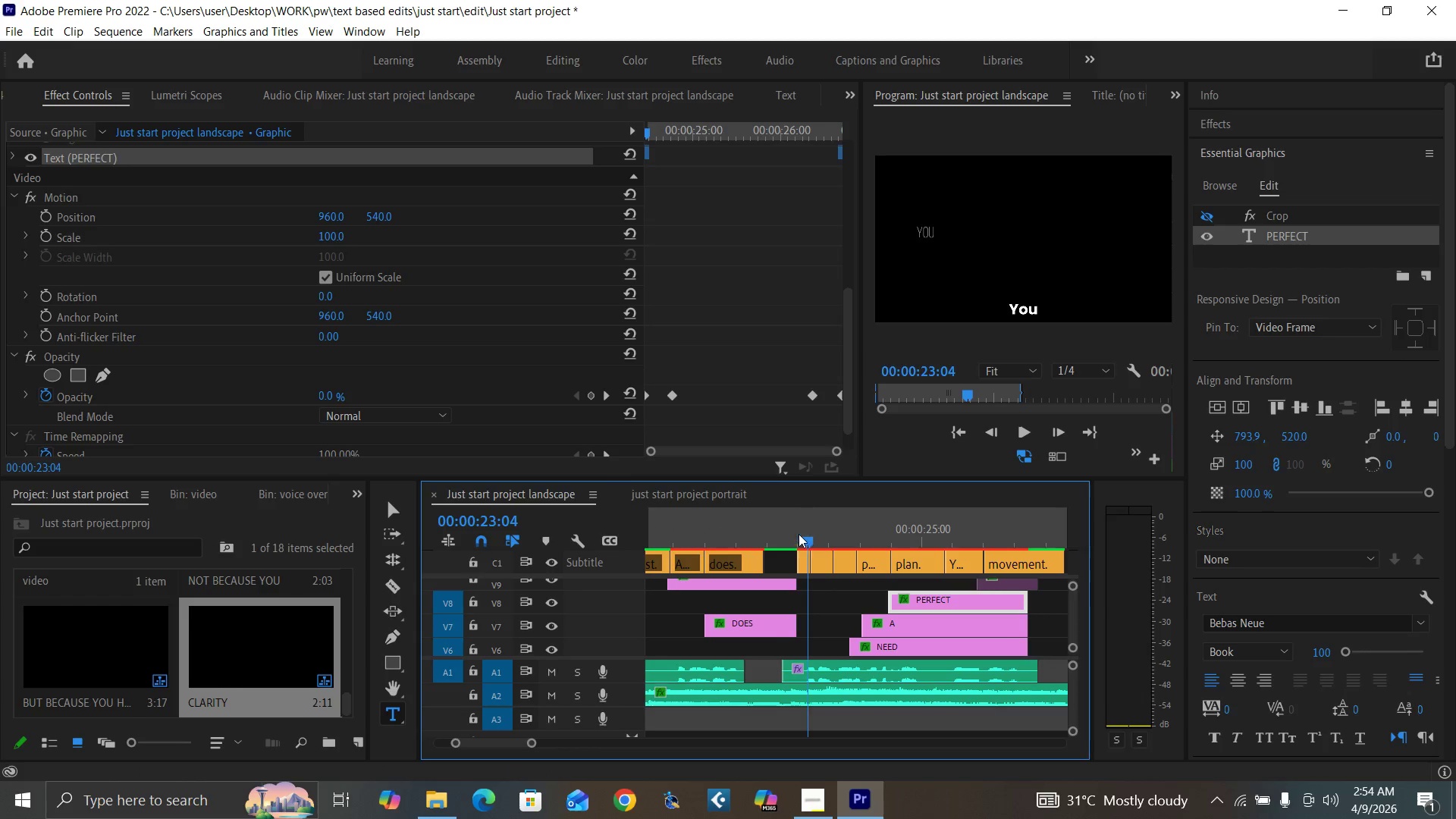 
left_click([786, 529])
 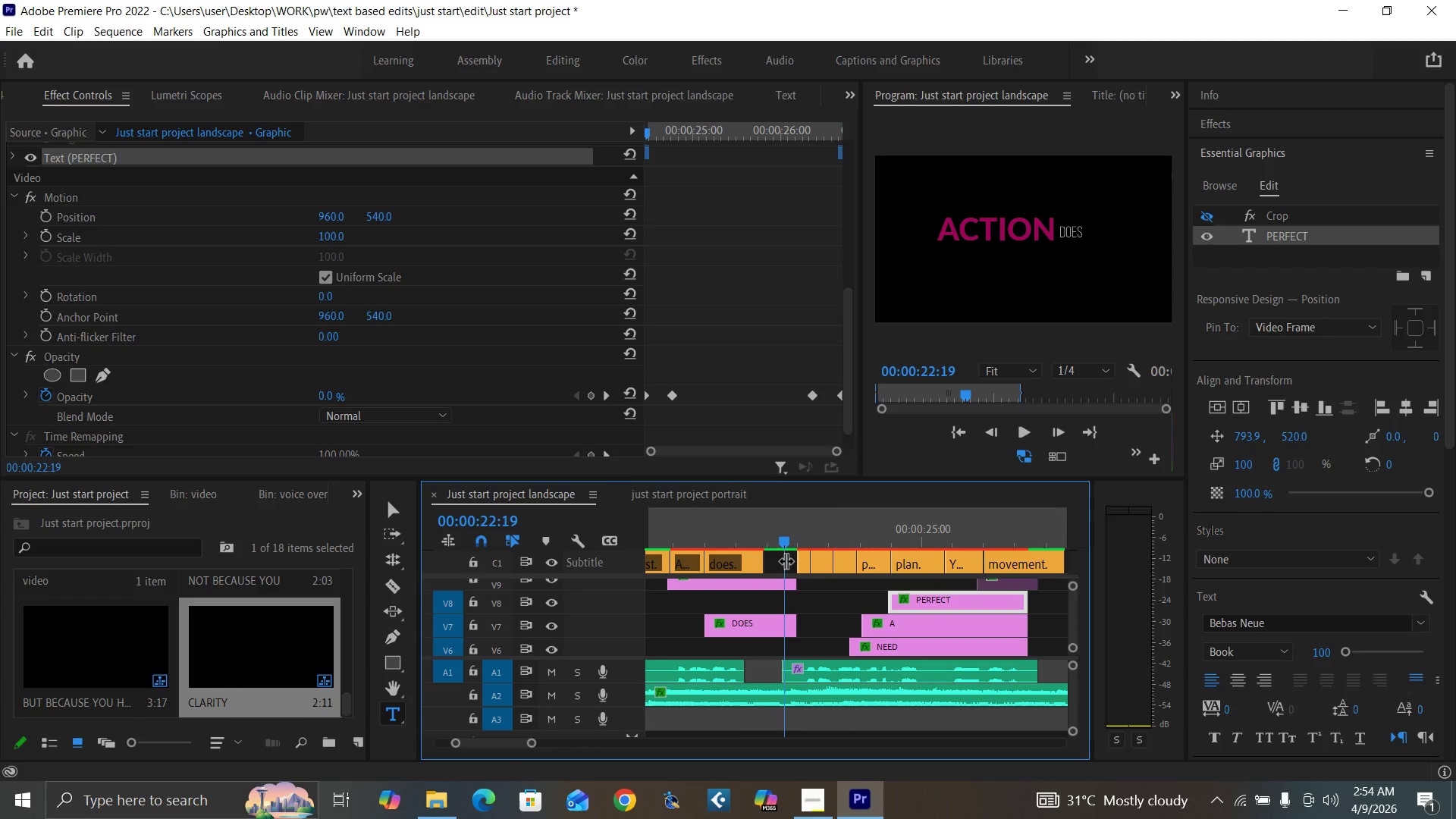 
key(Space)
 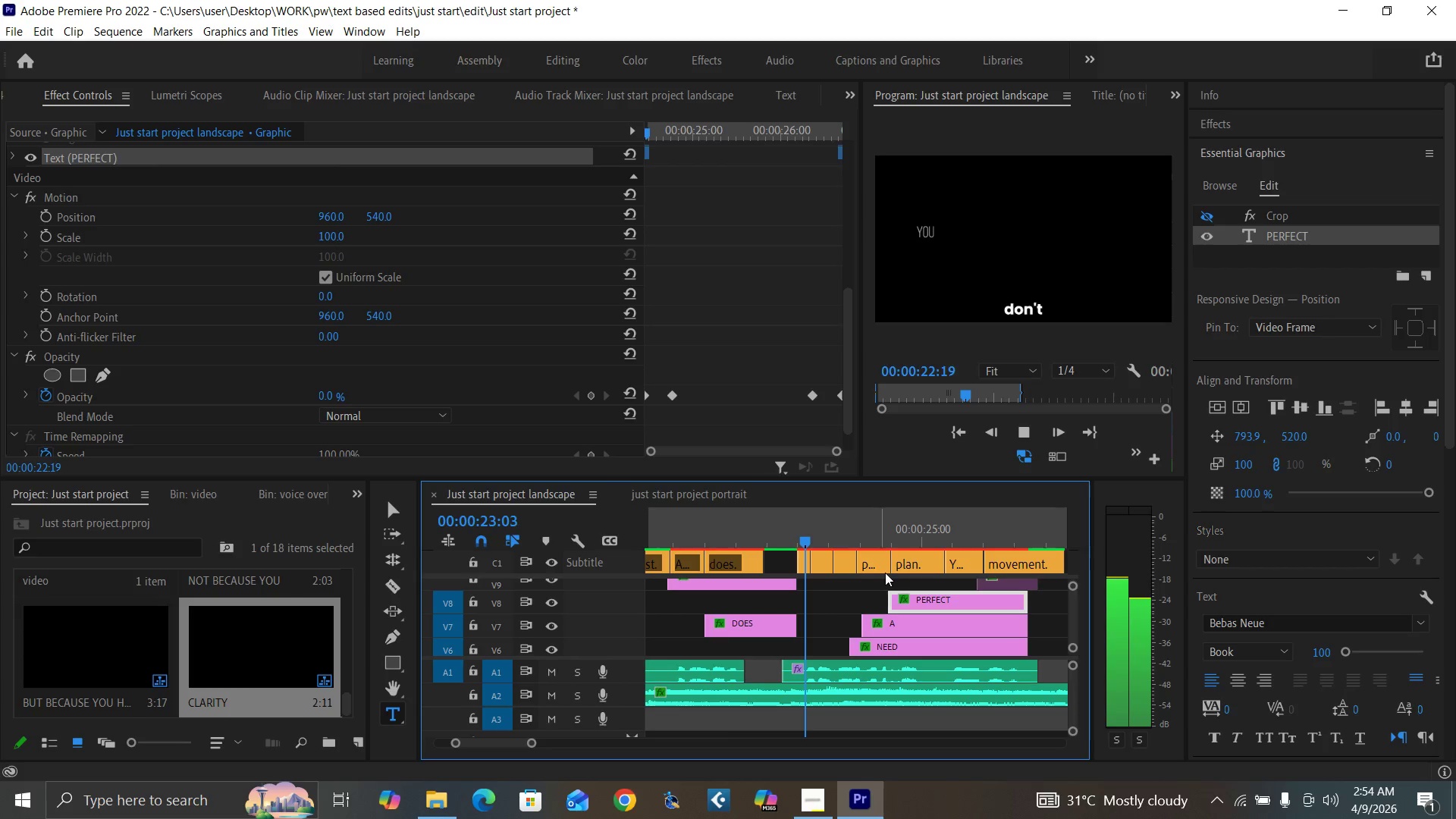 
key(Space)
 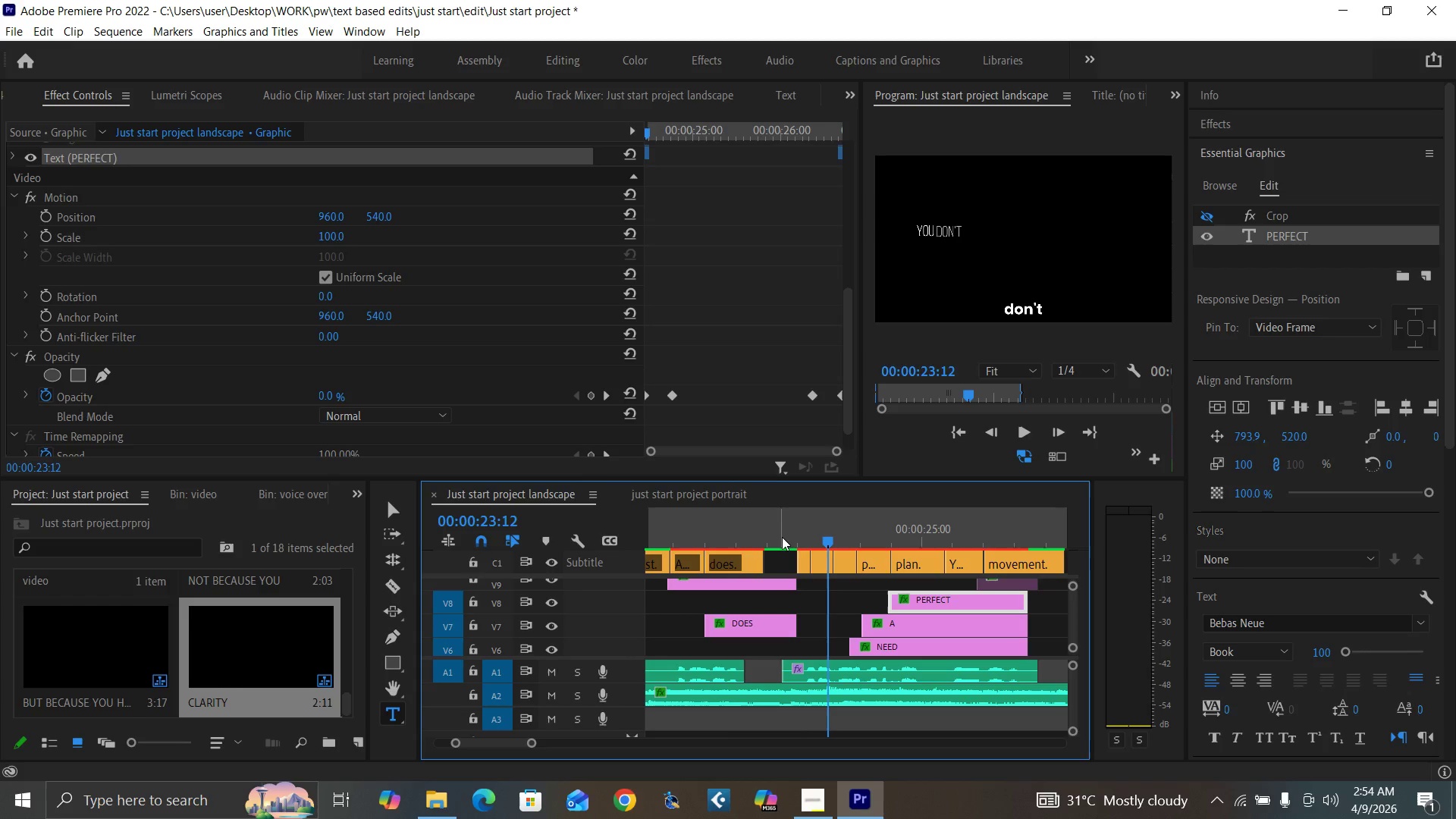 
left_click([782, 537])
 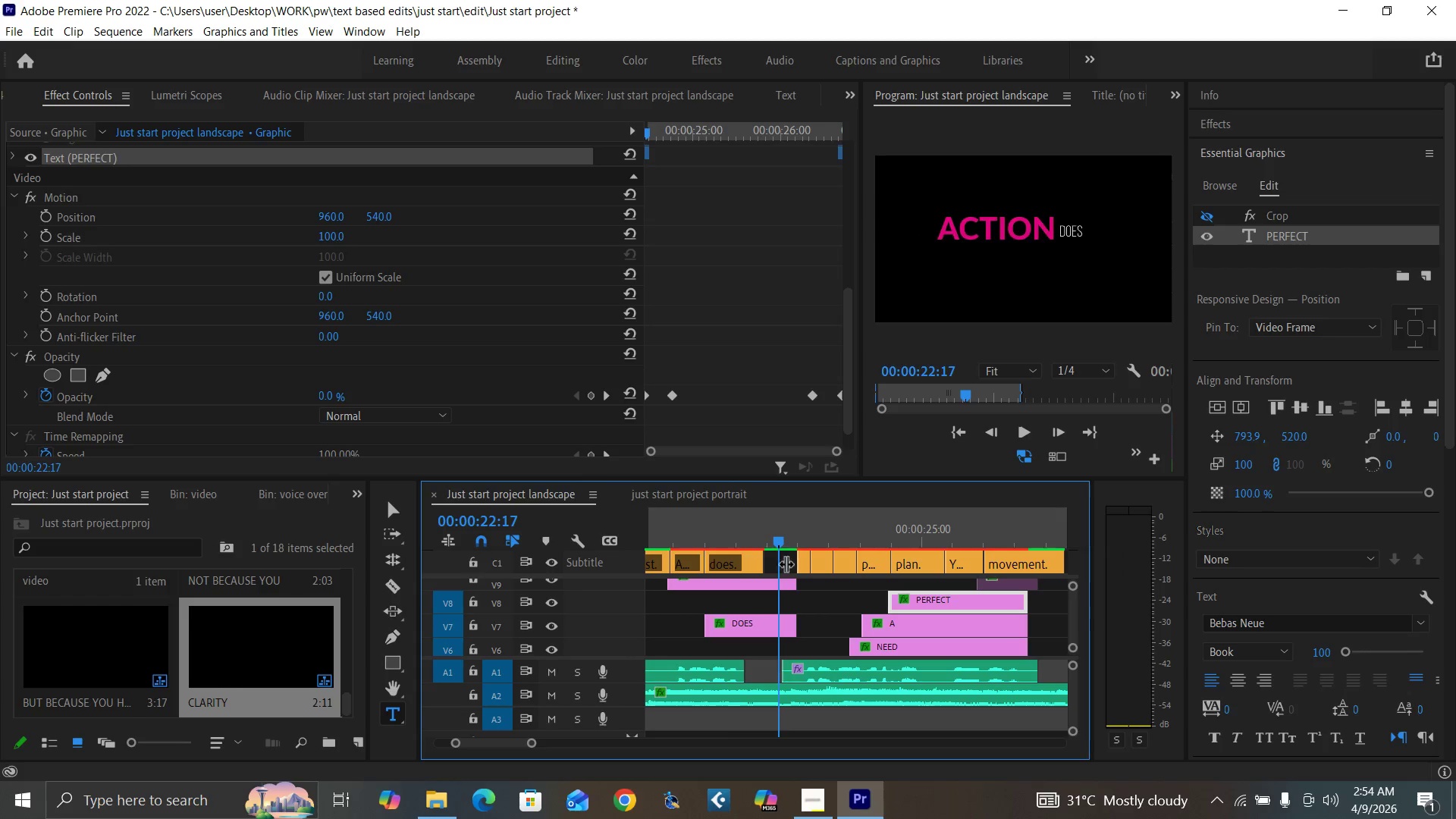 
key(Space)
 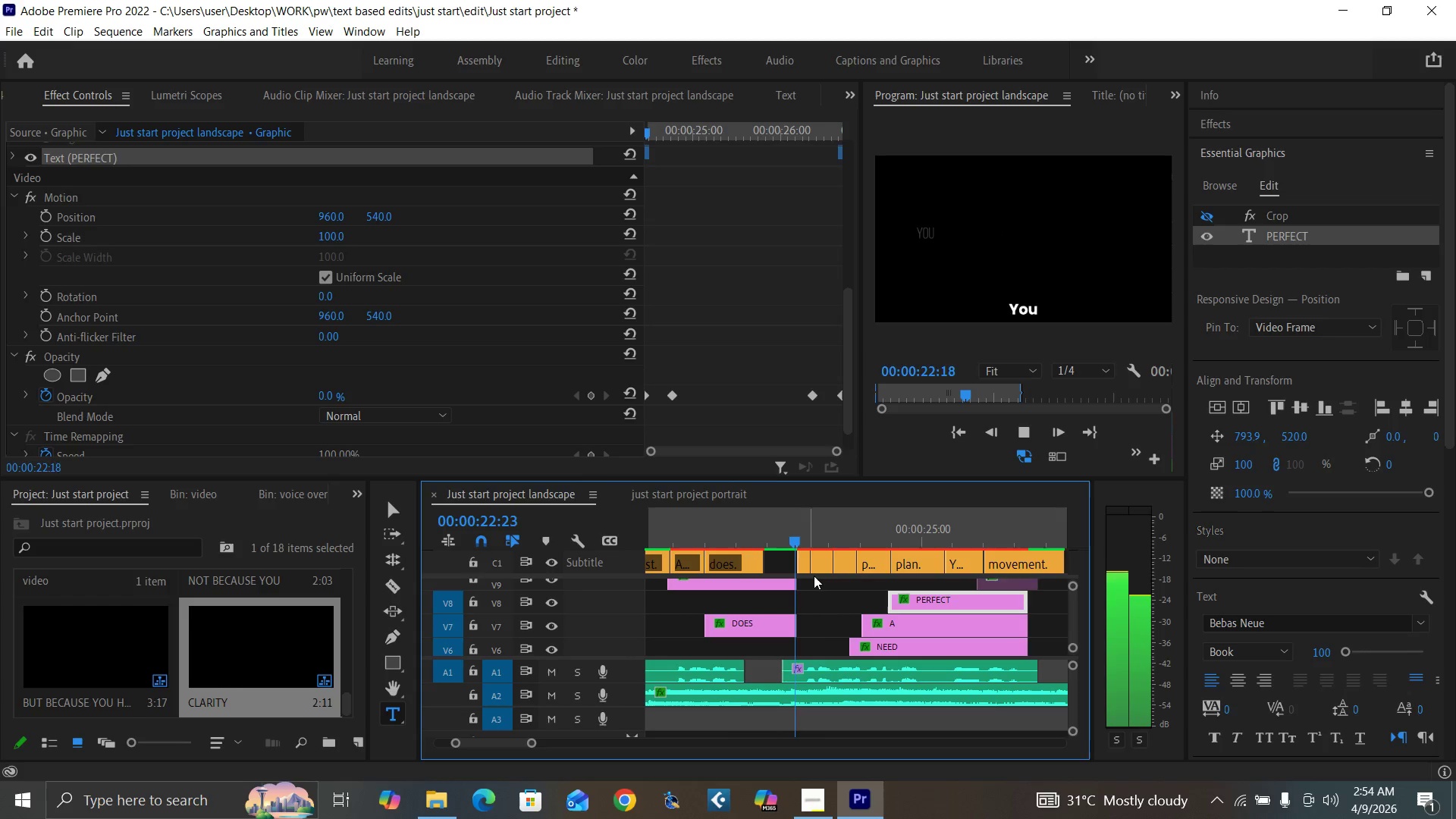 
key(Space)
 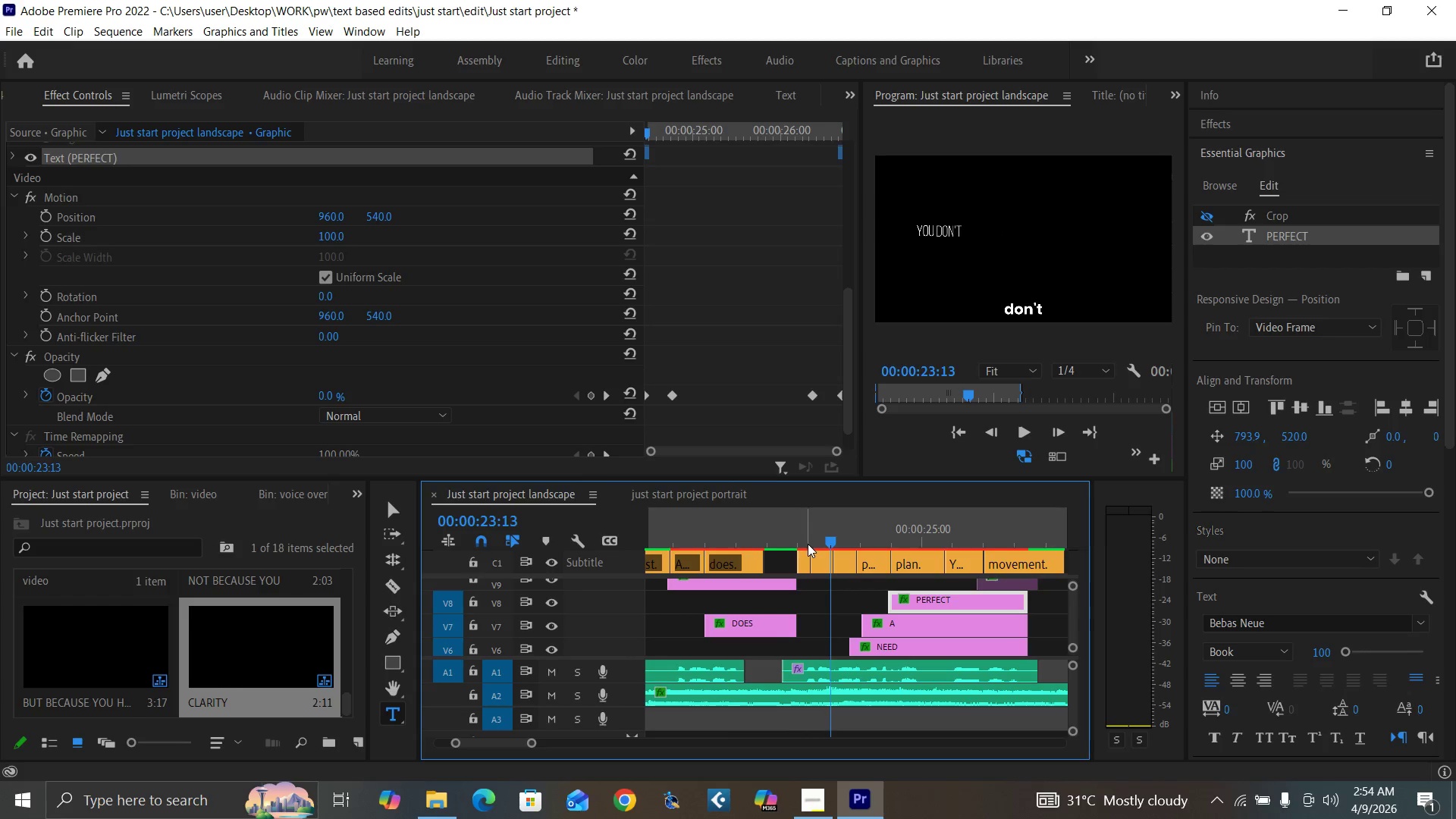 
left_click([811, 544])
 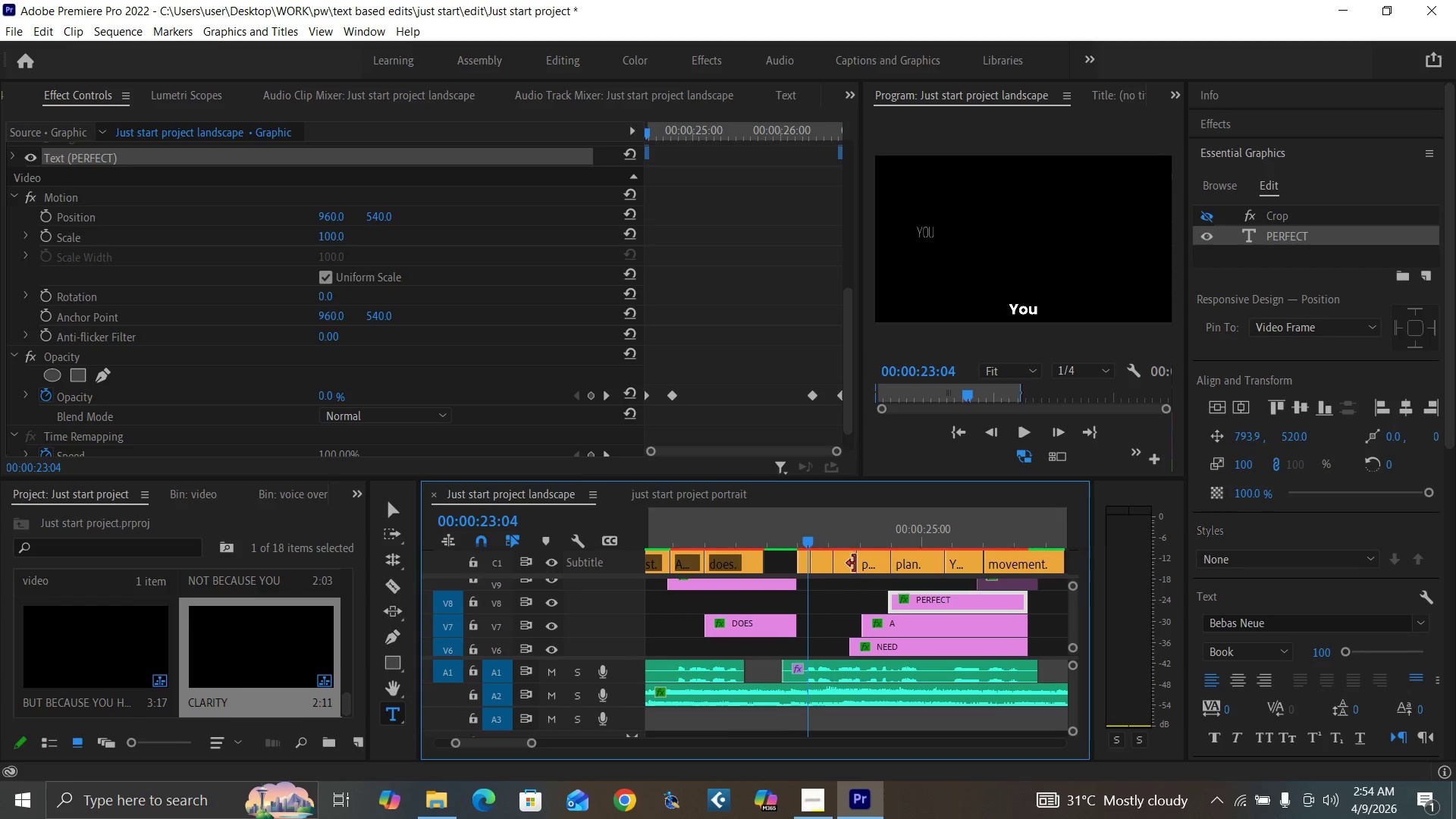 
key(Equal)
 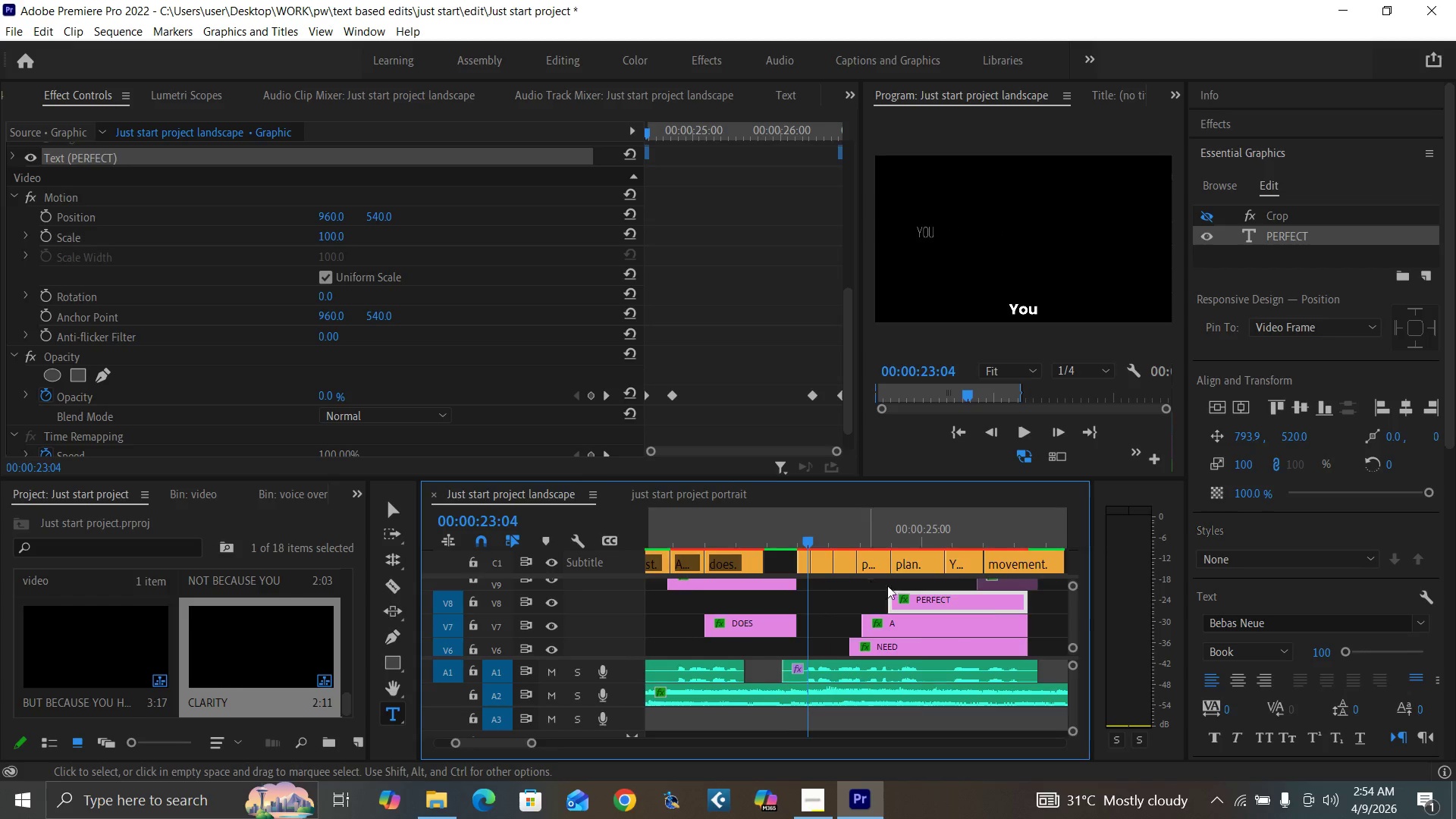 
key(Equal)
 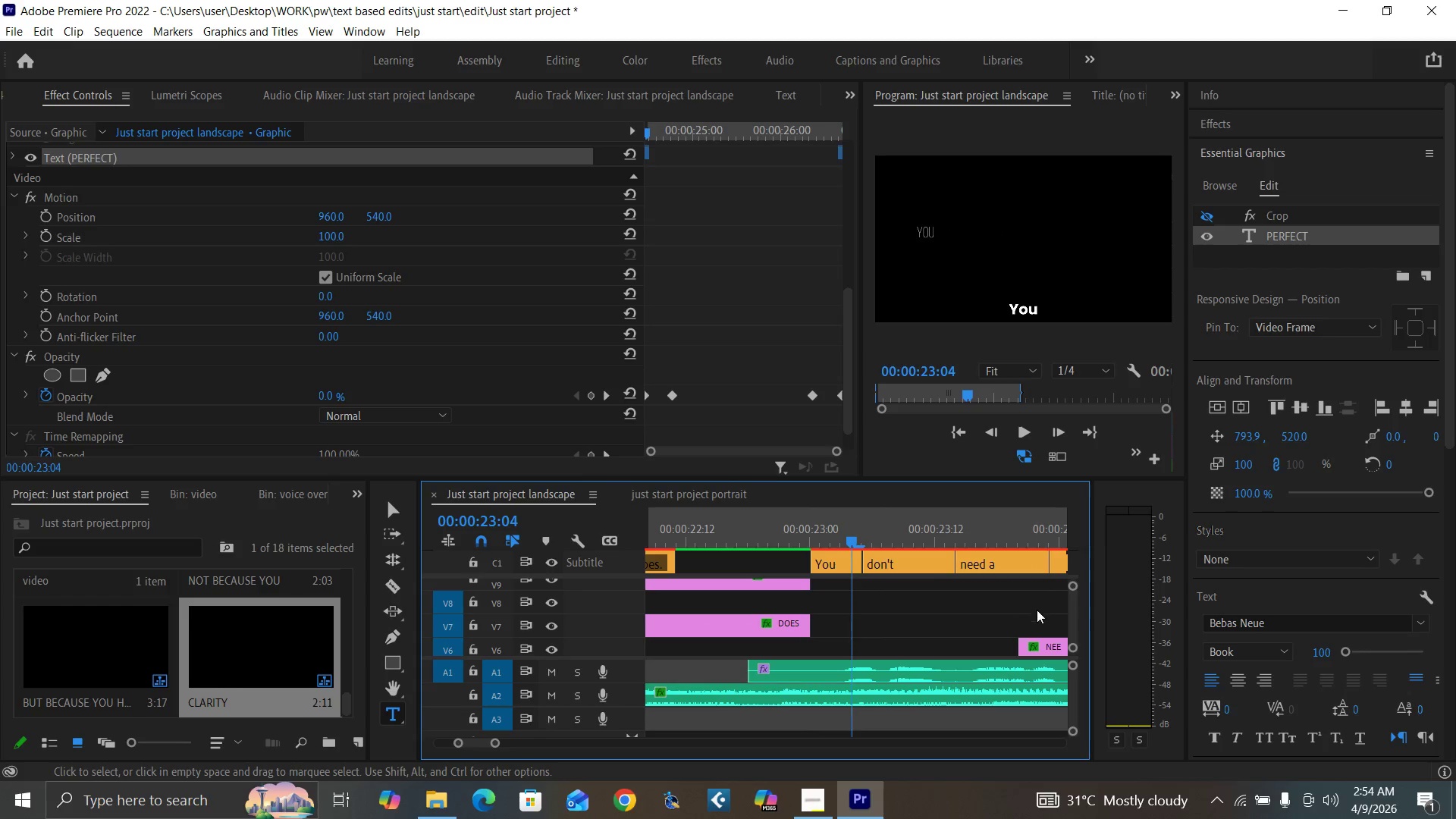 
key(ArrowRight)
 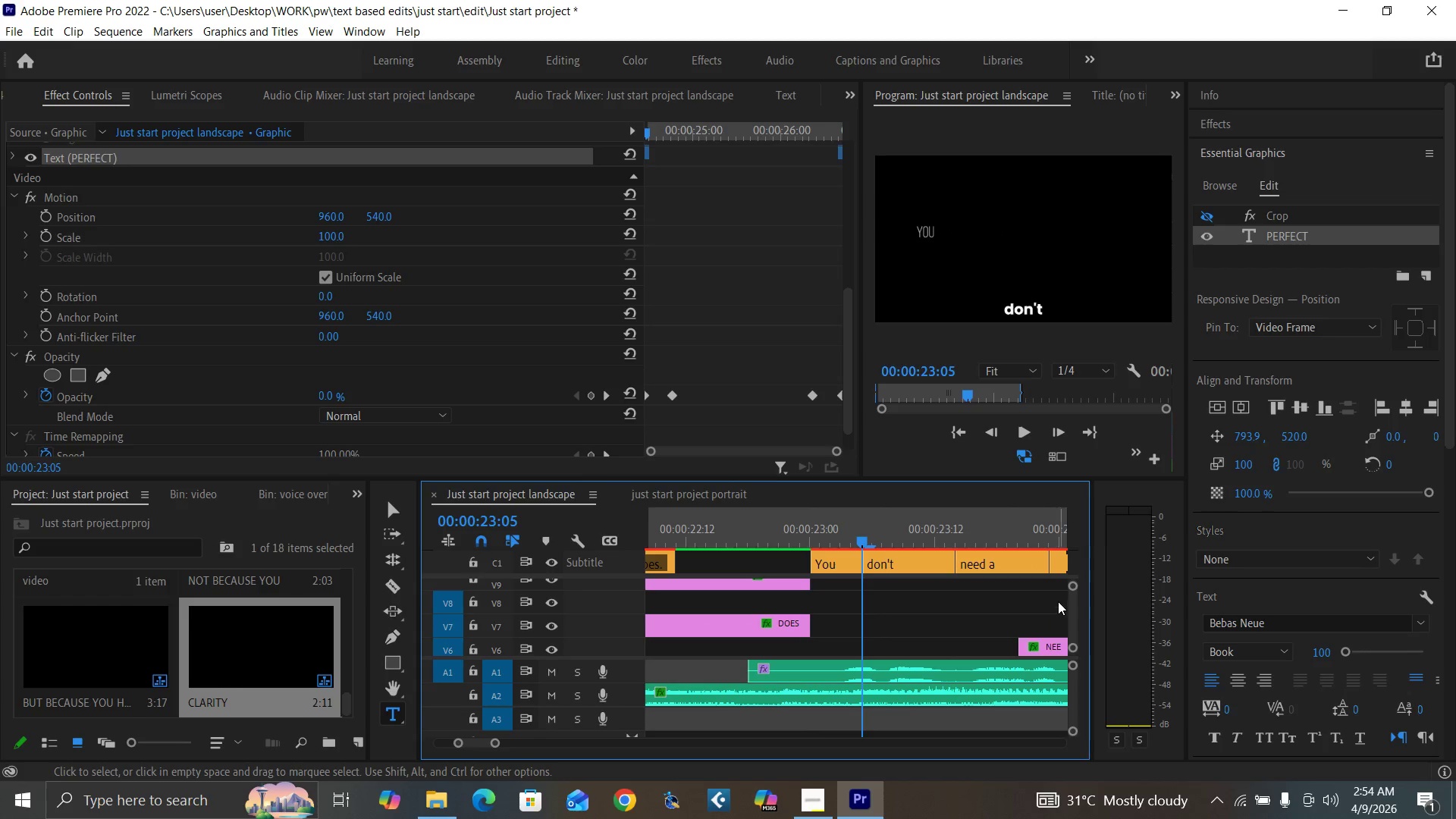 
mouse_move([1053, 610])
 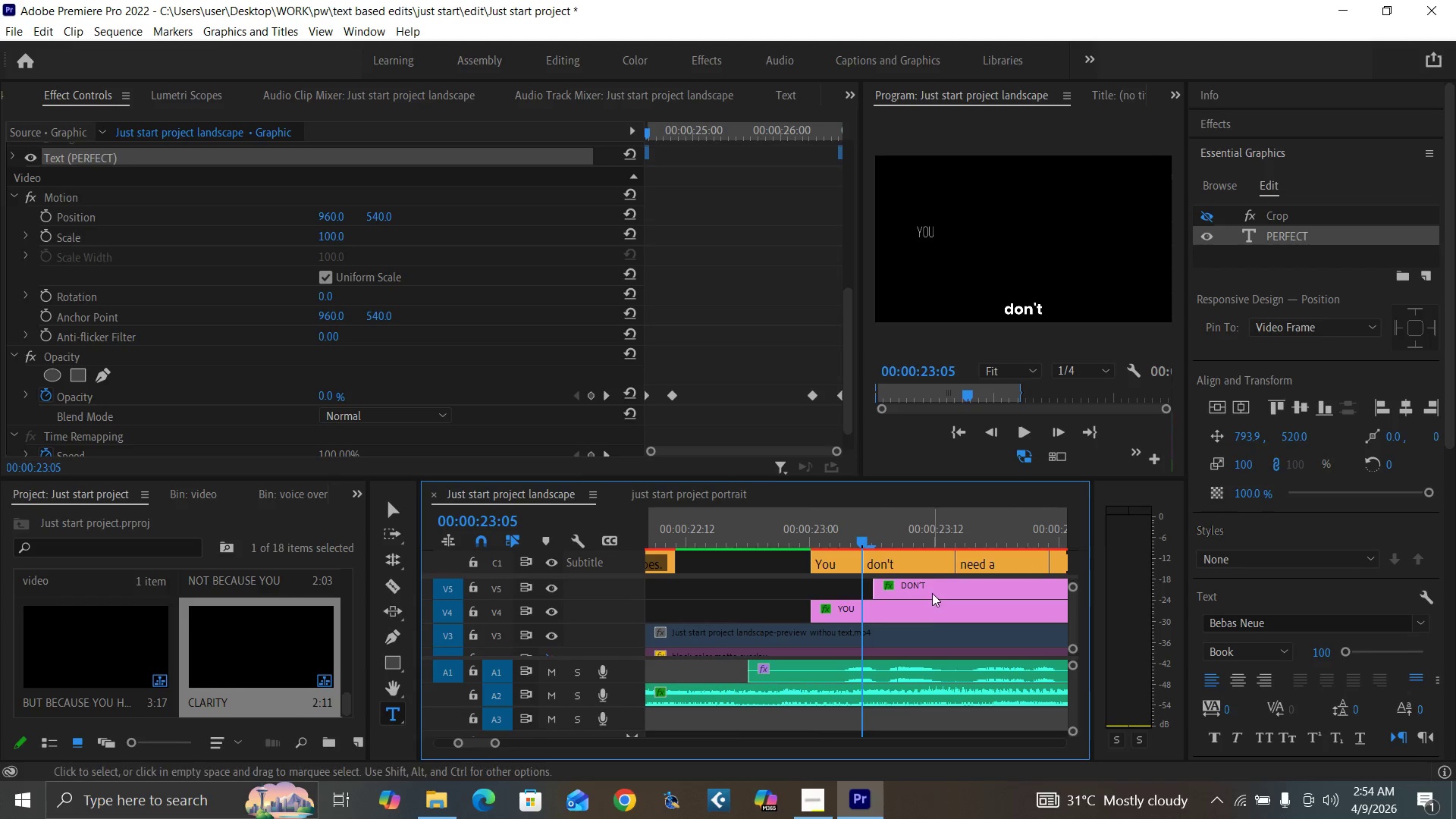 
left_click_drag(start_coordinate=[932, 592], to_coordinate=[912, 585])
 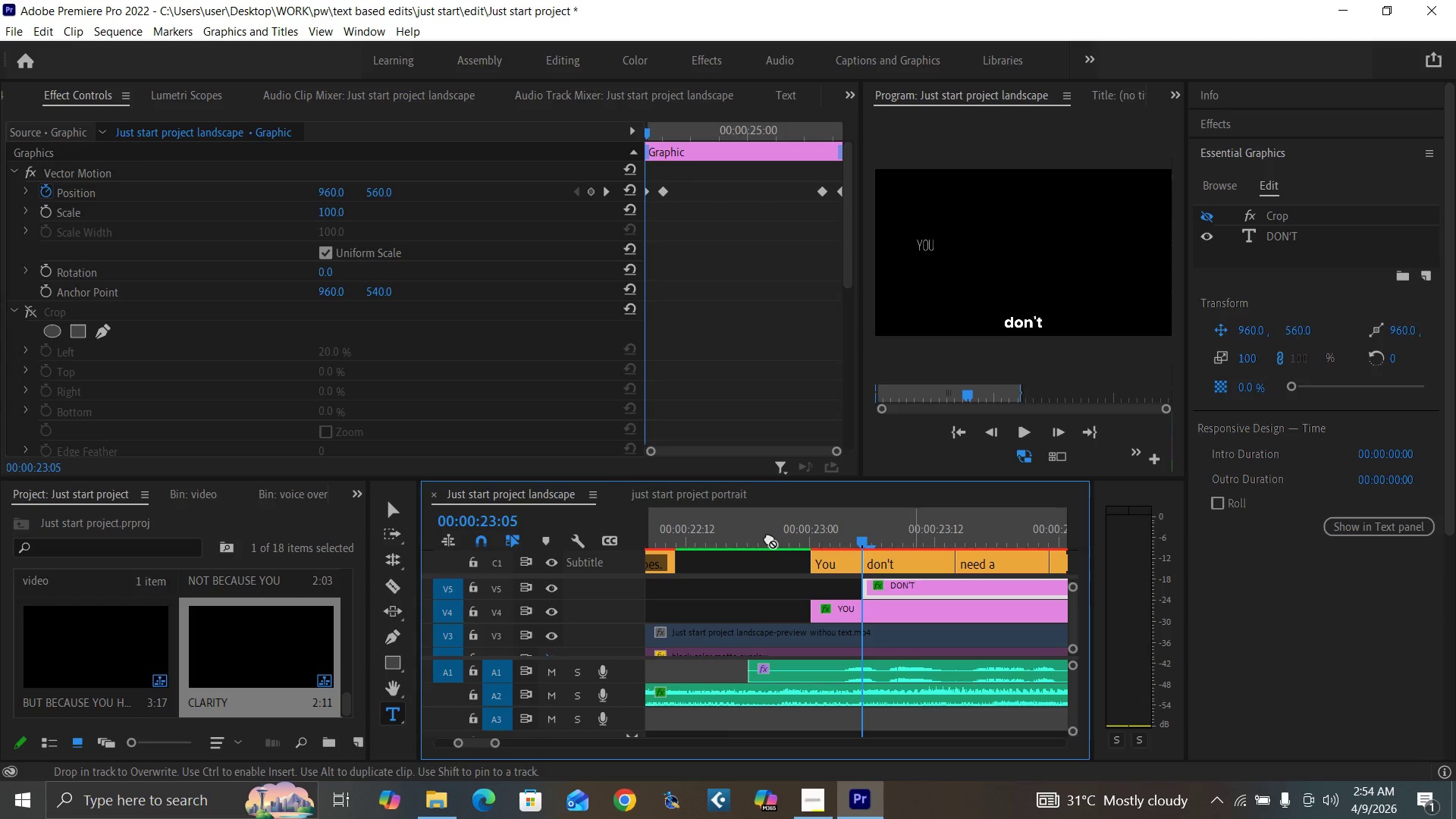 
left_click([769, 538])
 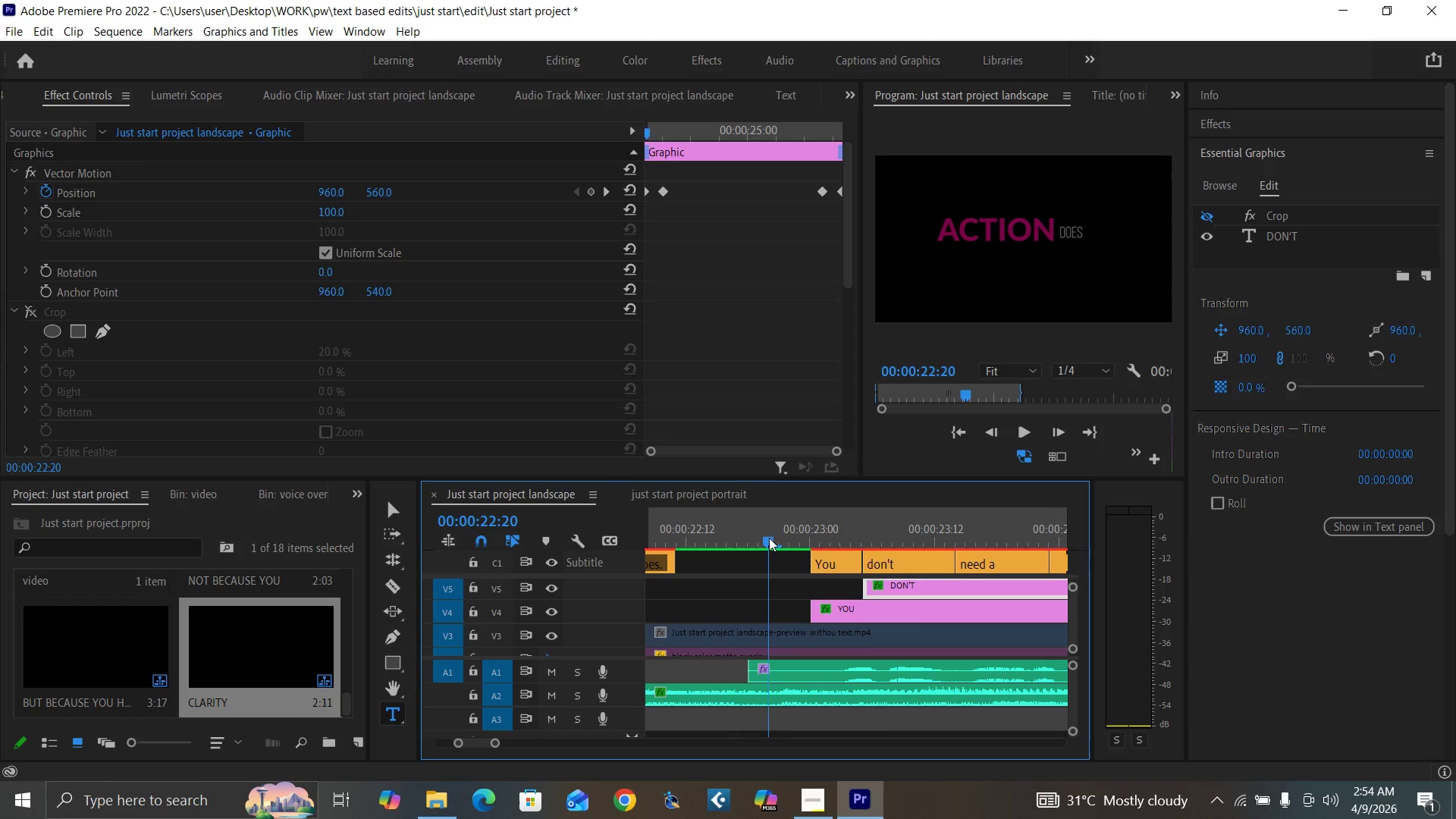 
key(Space)
 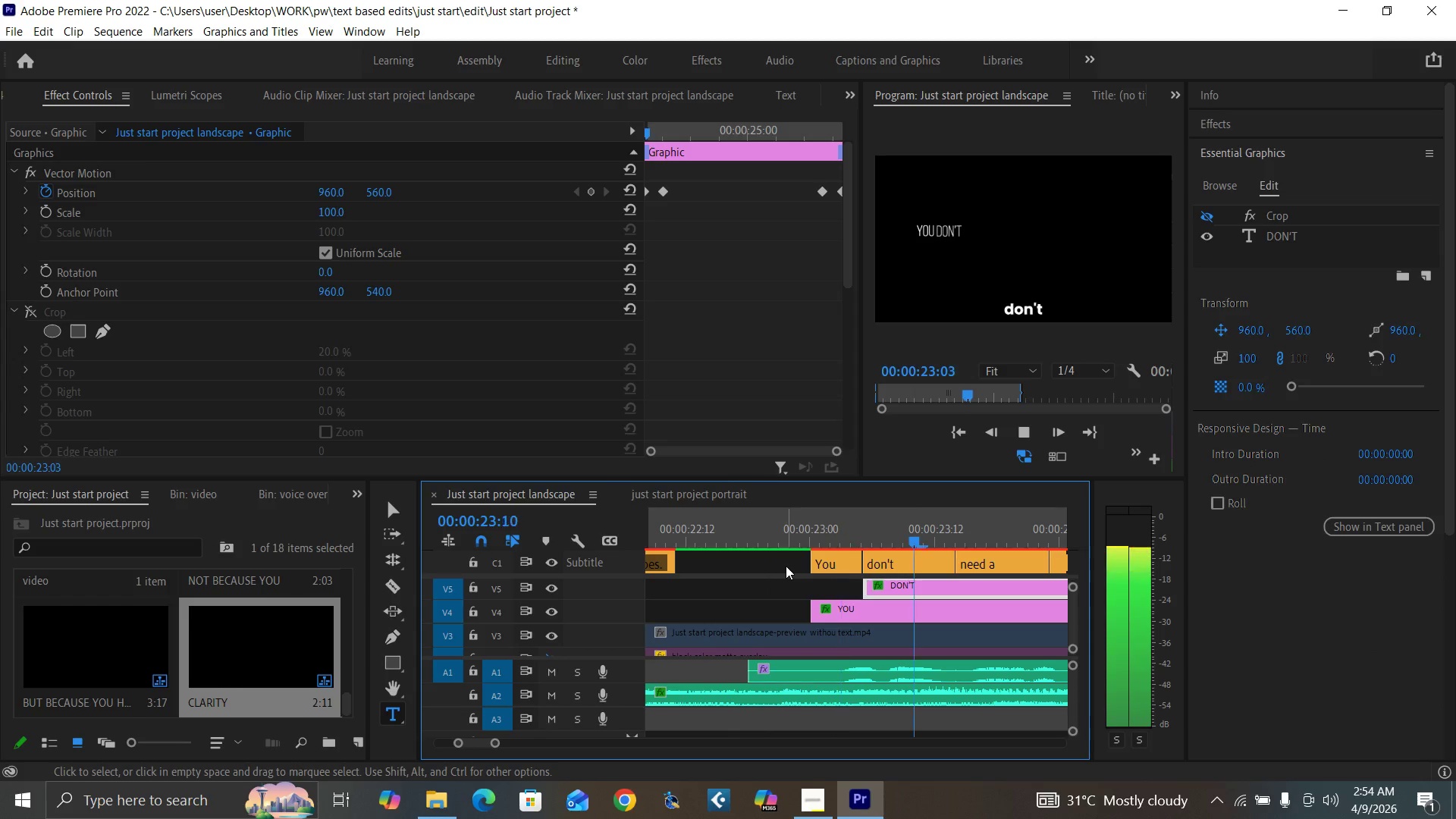 
key(Space)
 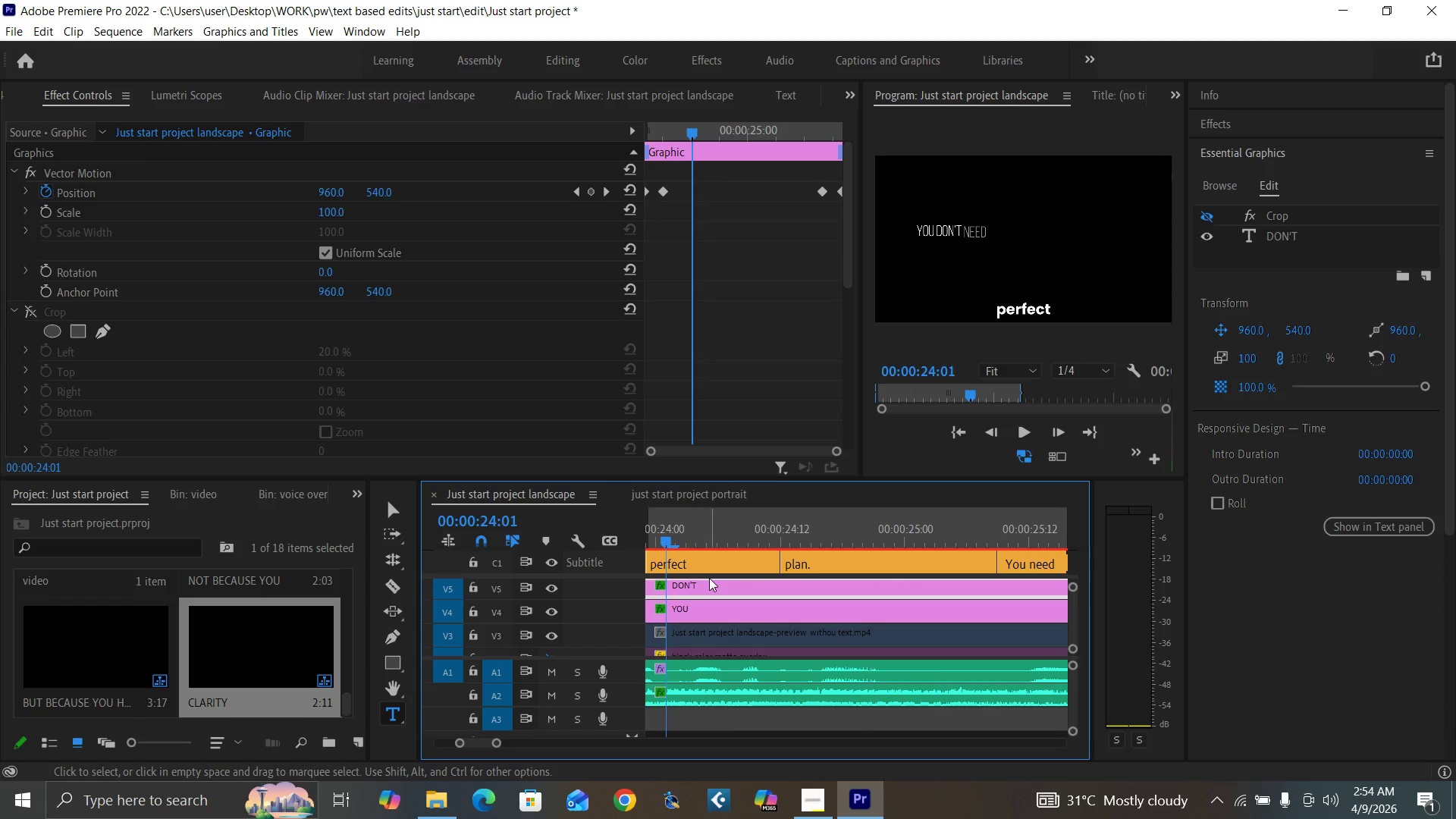 
key(Minus)
 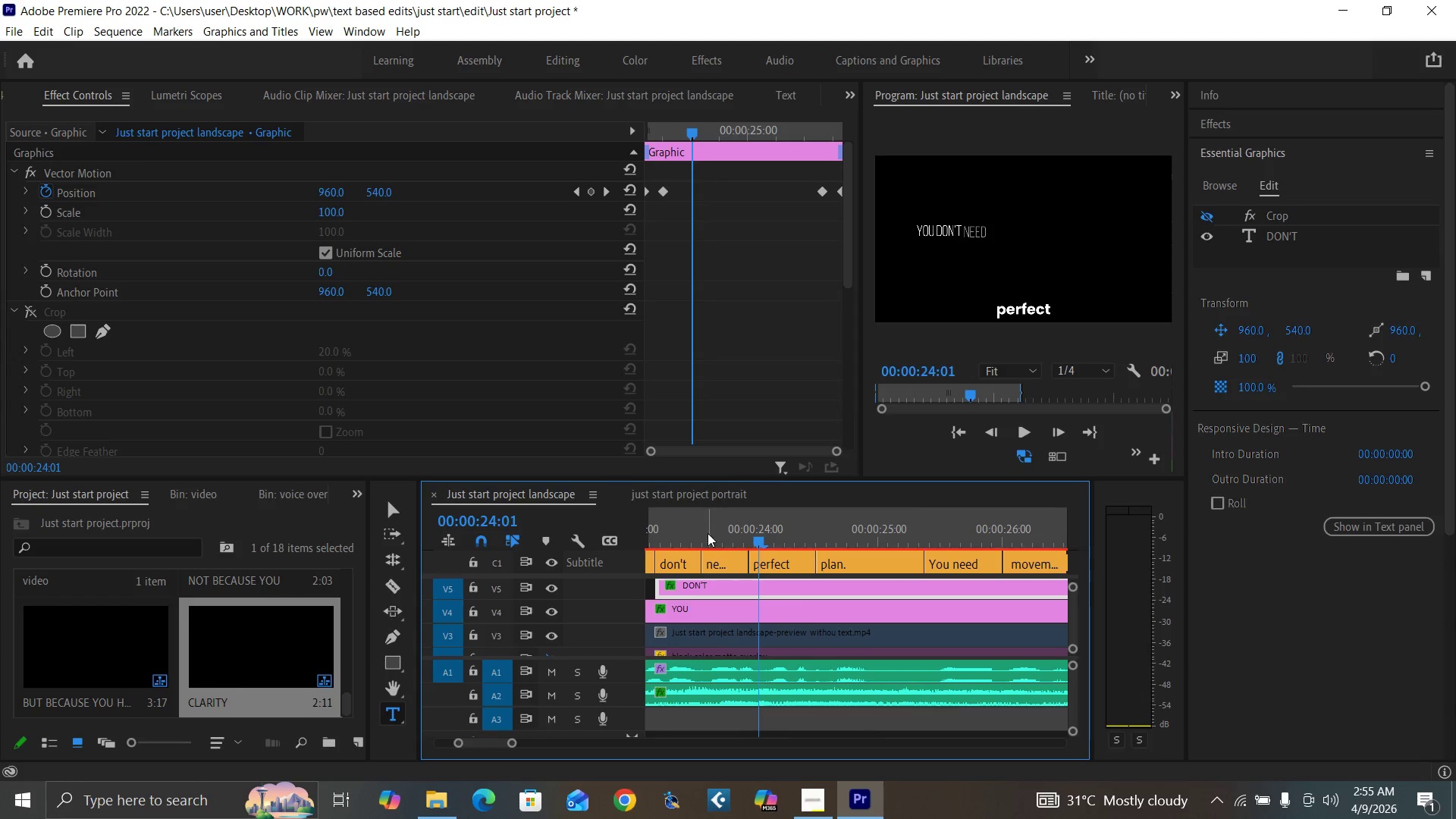 
left_click([703, 532])
 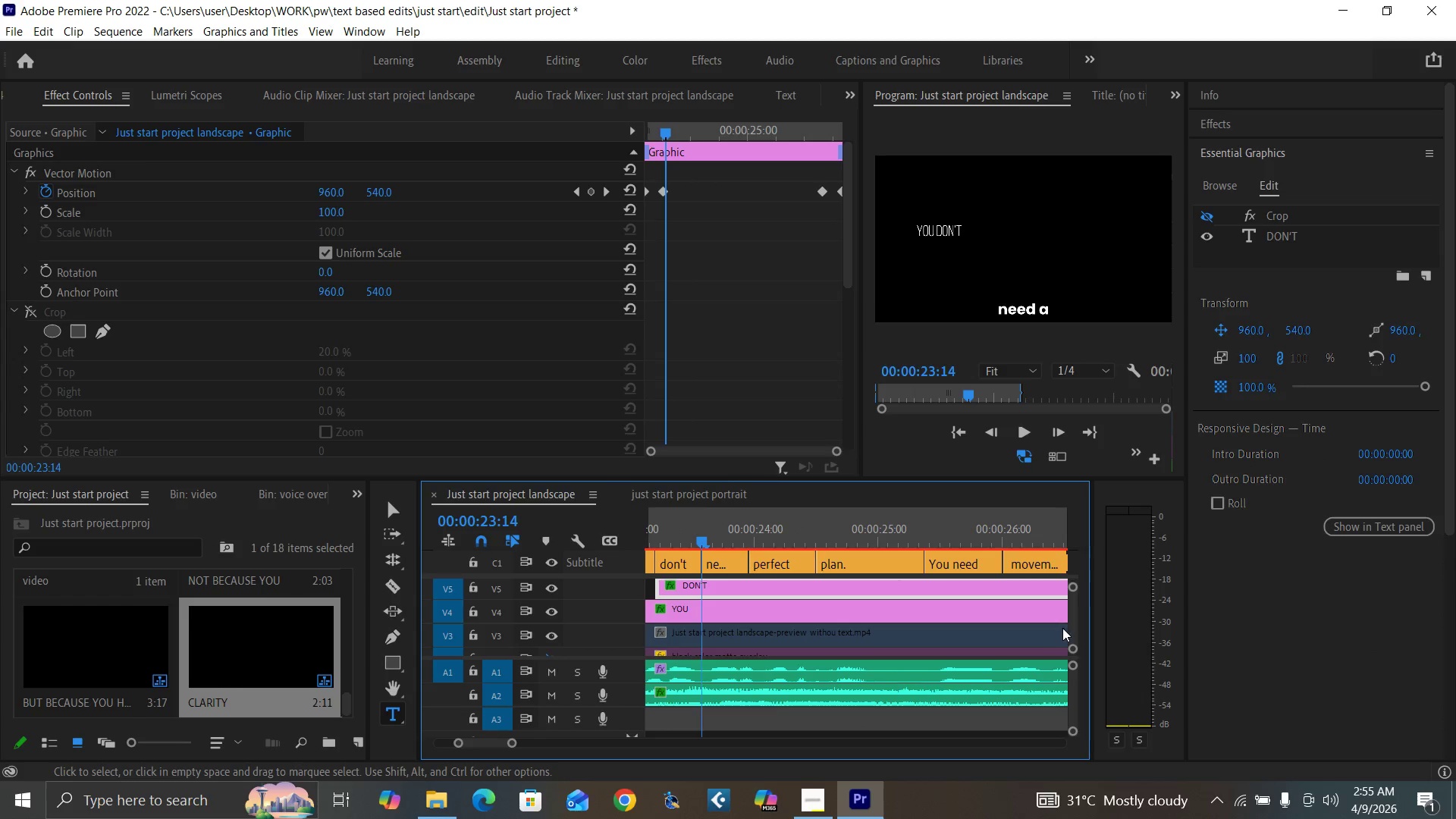 
left_click_drag(start_coordinate=[1070, 621], to_coordinate=[1076, 622])
 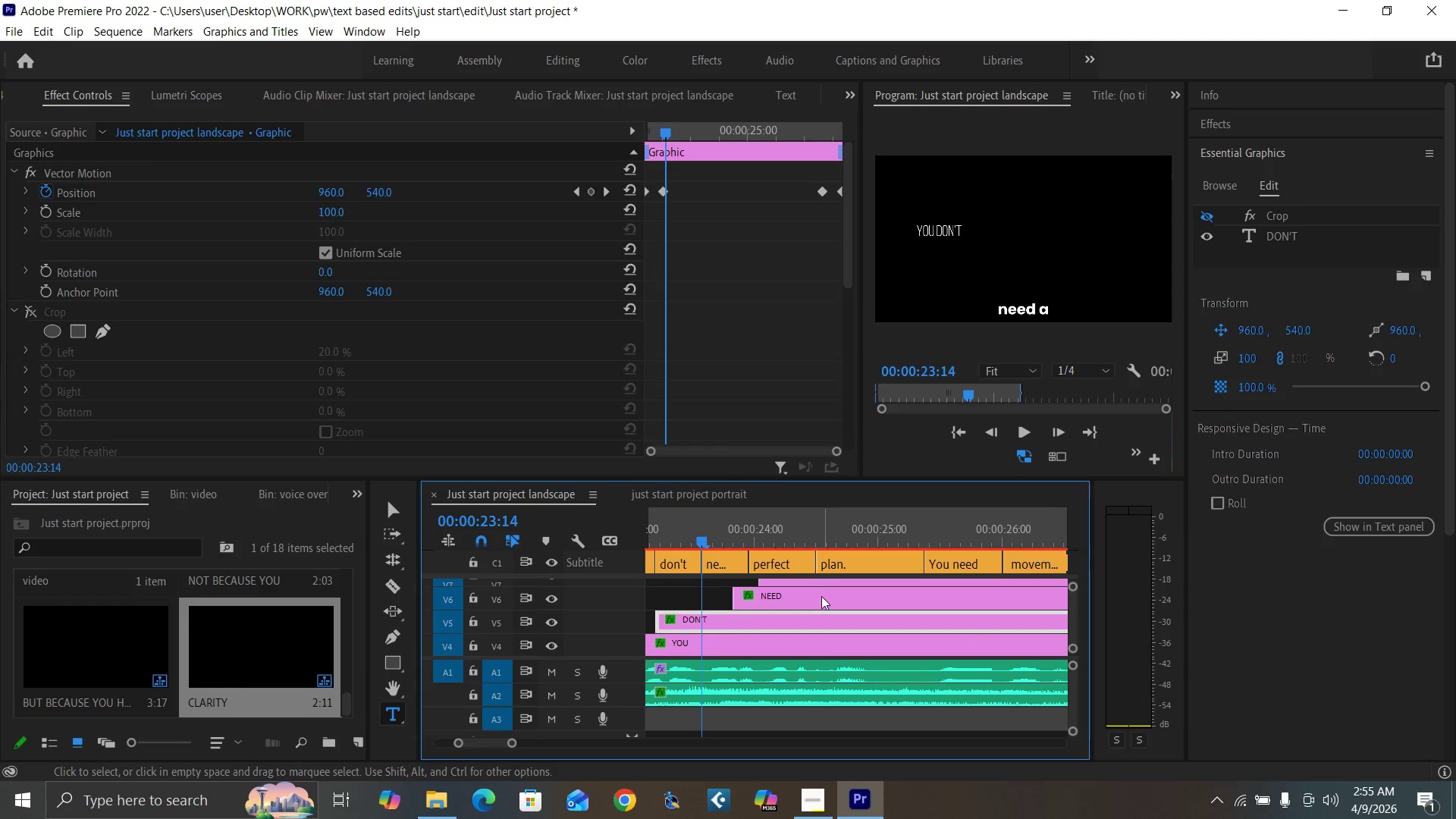 
left_click_drag(start_coordinate=[821, 598], to_coordinate=[784, 597])
 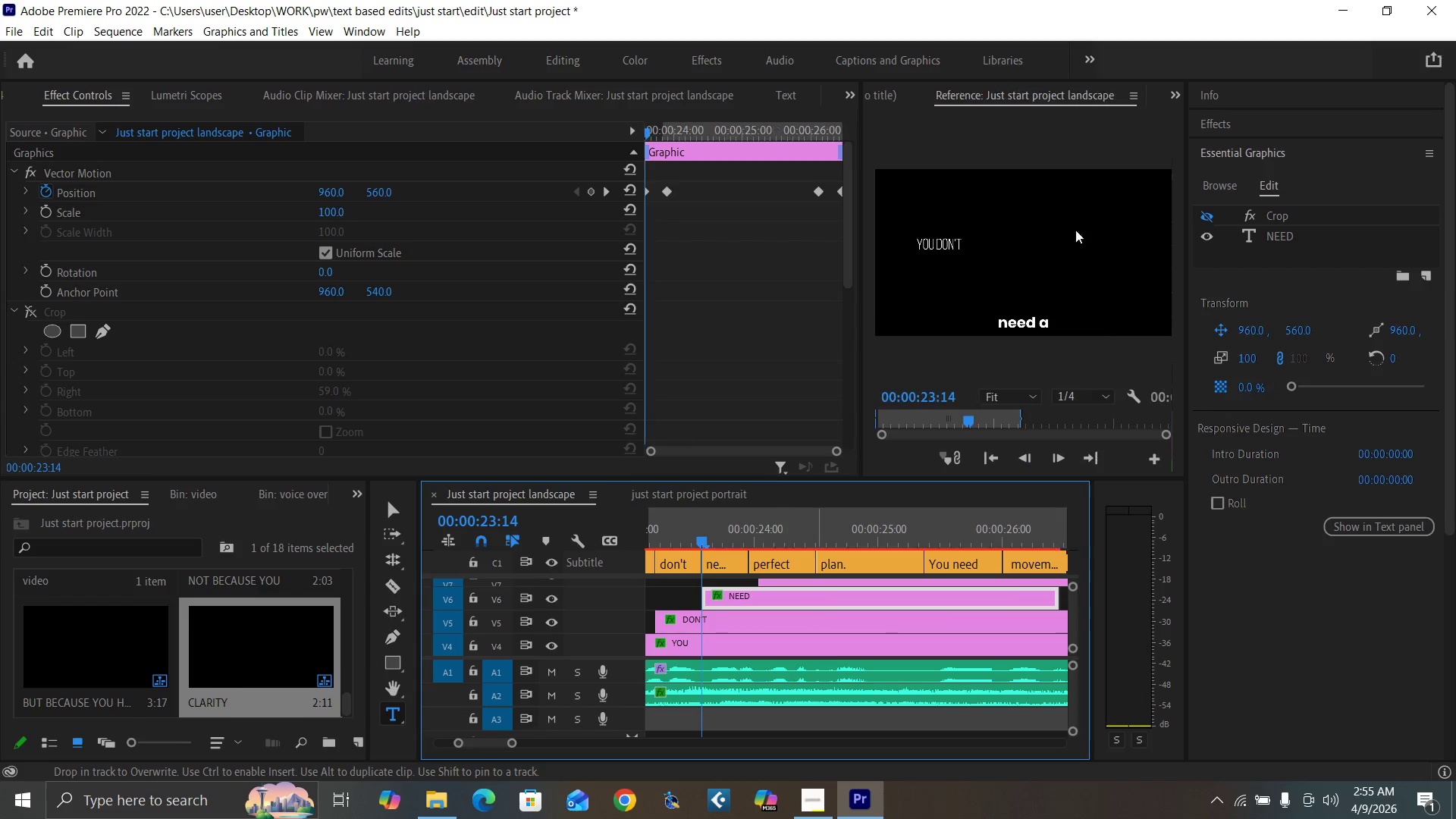 
key(Control+S)
 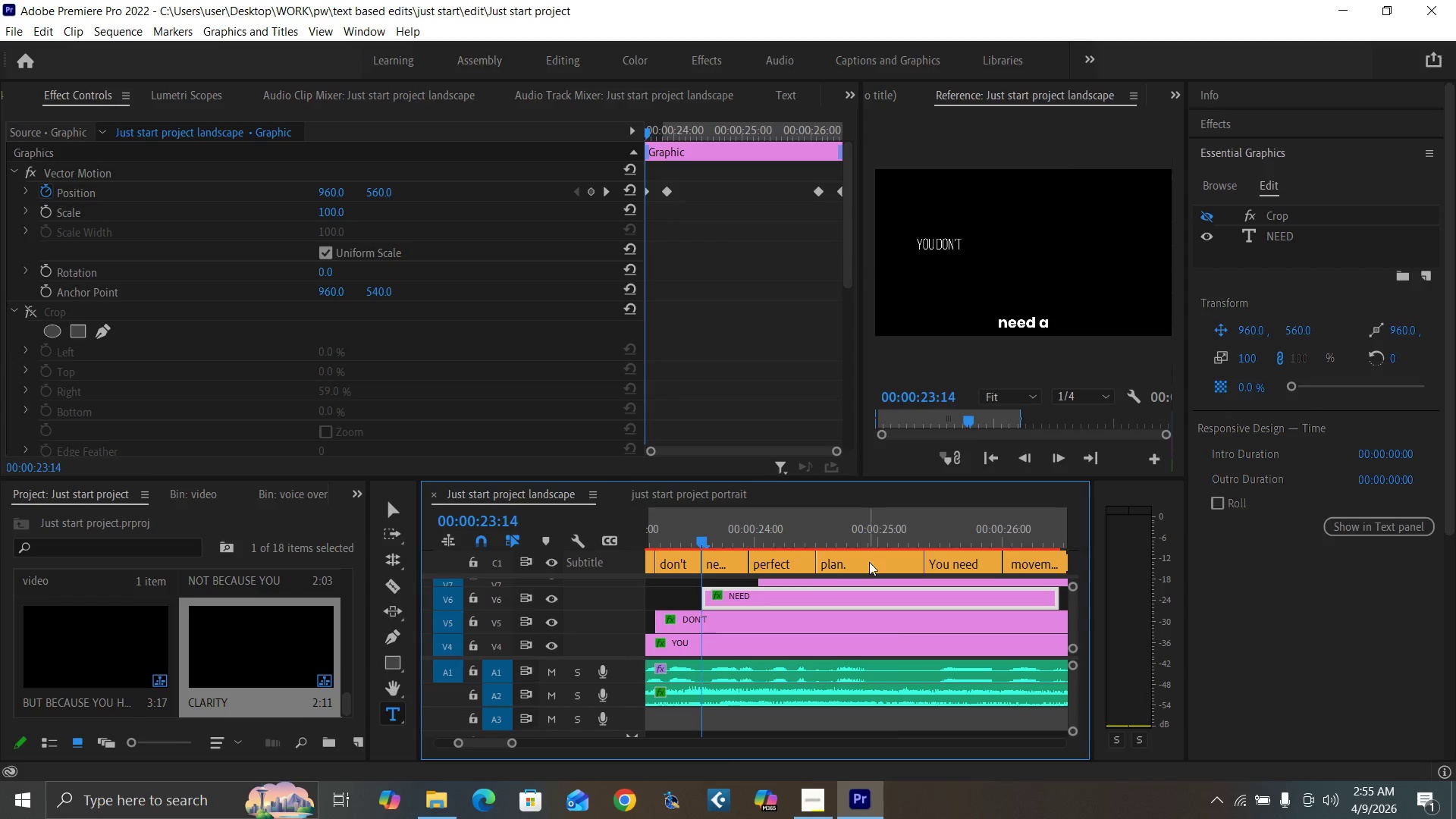 
wait(7.62)
 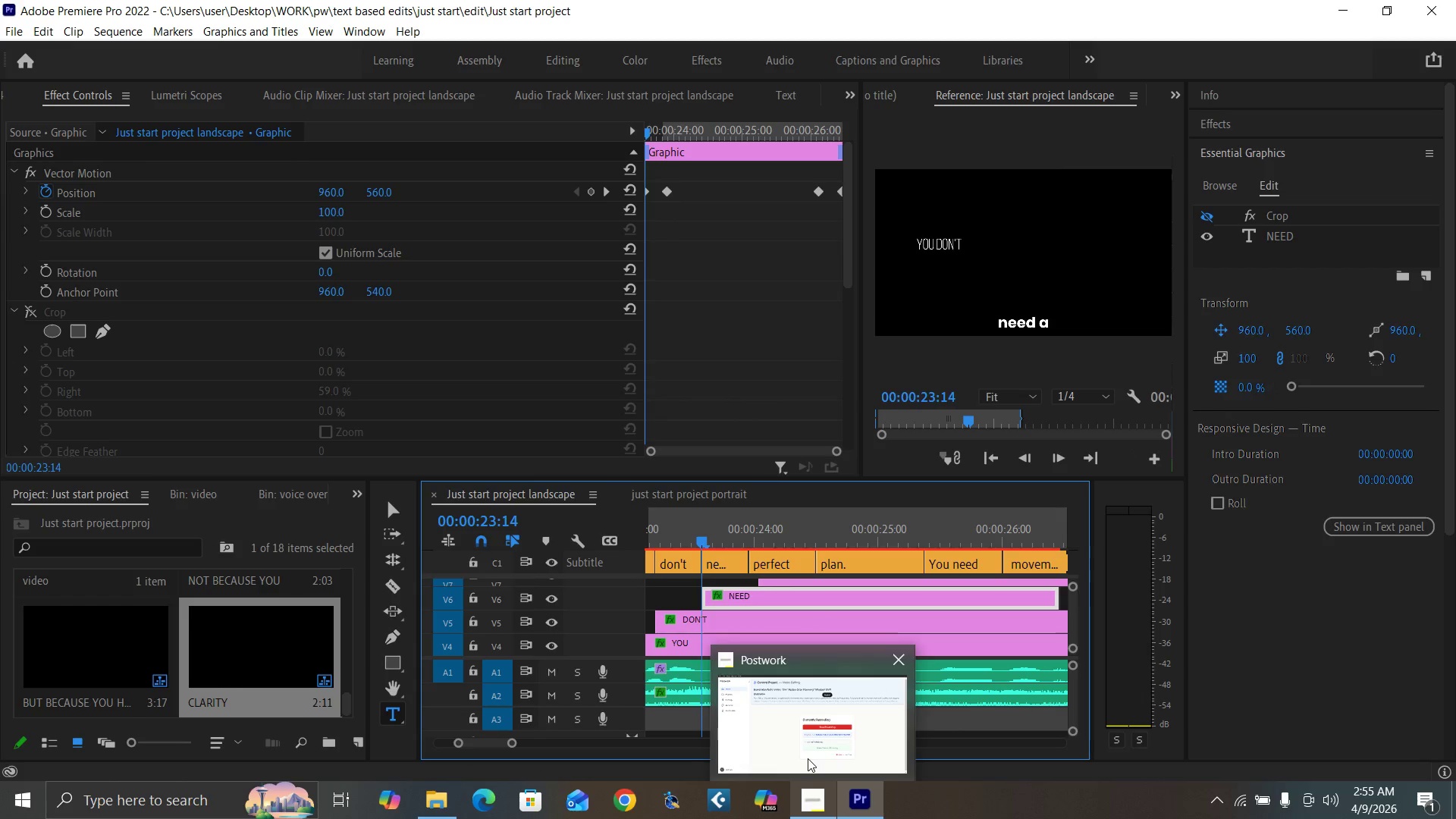 
left_click([748, 541])
 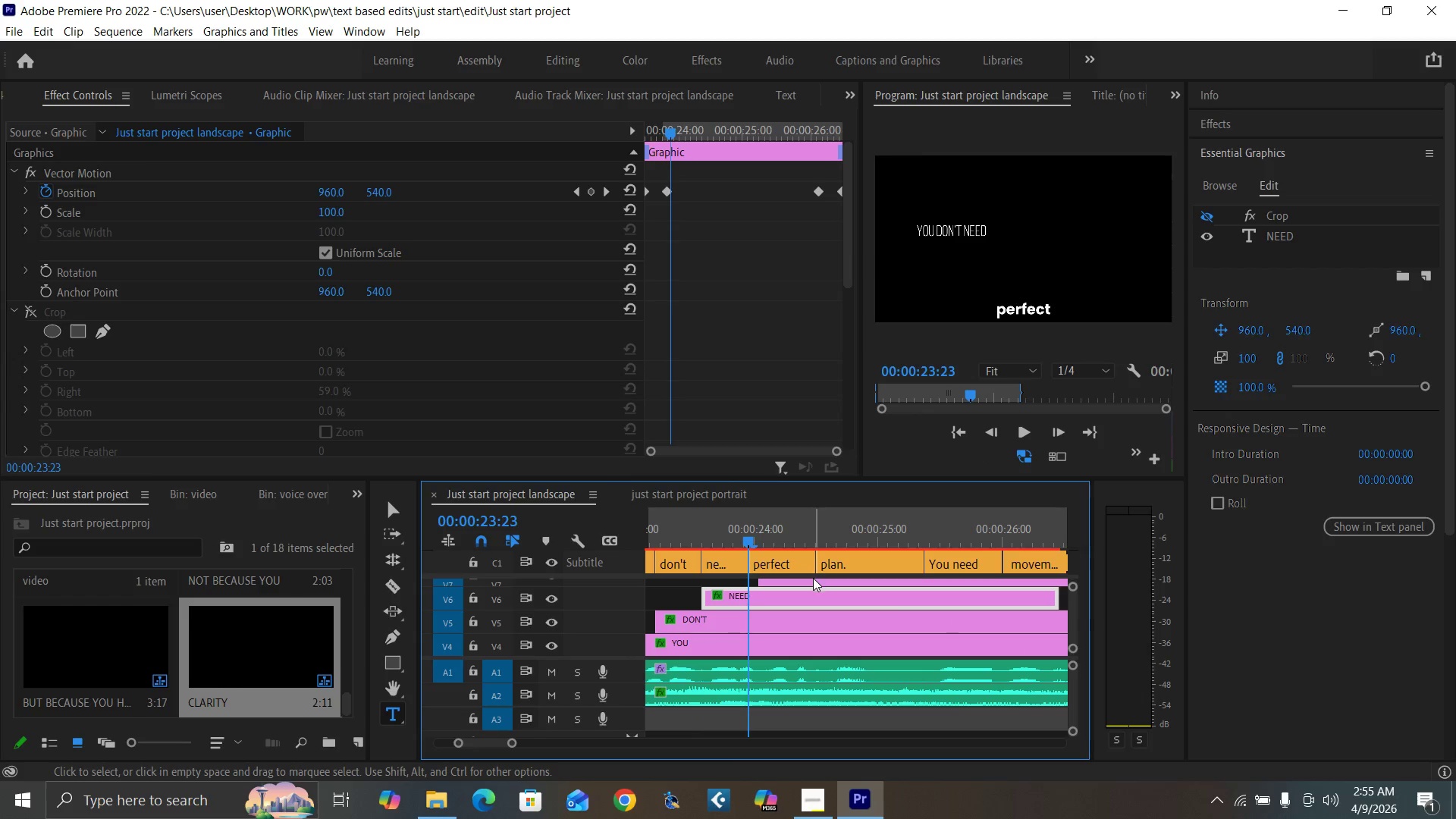 
left_click_drag(start_coordinate=[814, 579], to_coordinate=[805, 579])
 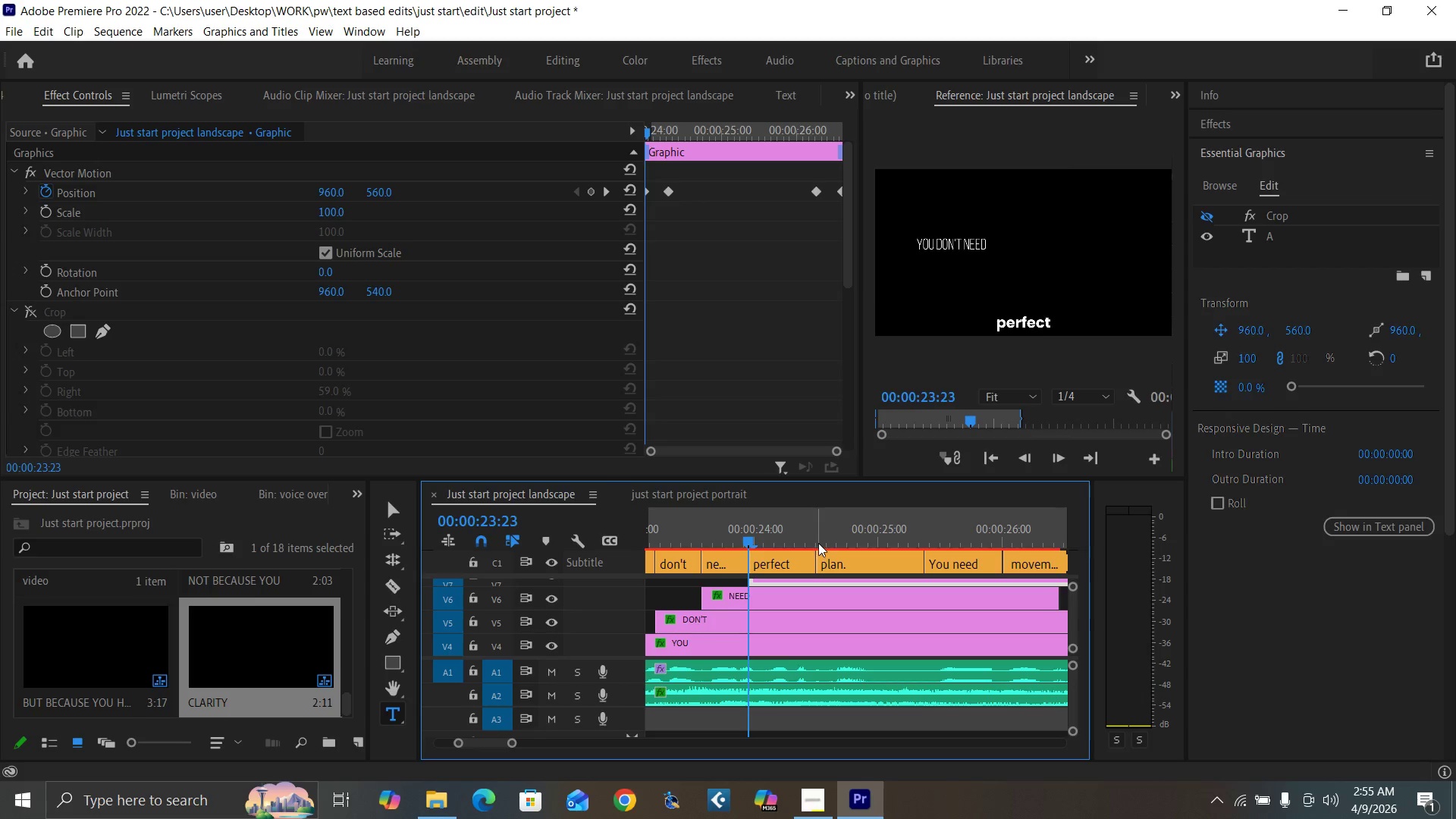 
left_click([817, 541])
 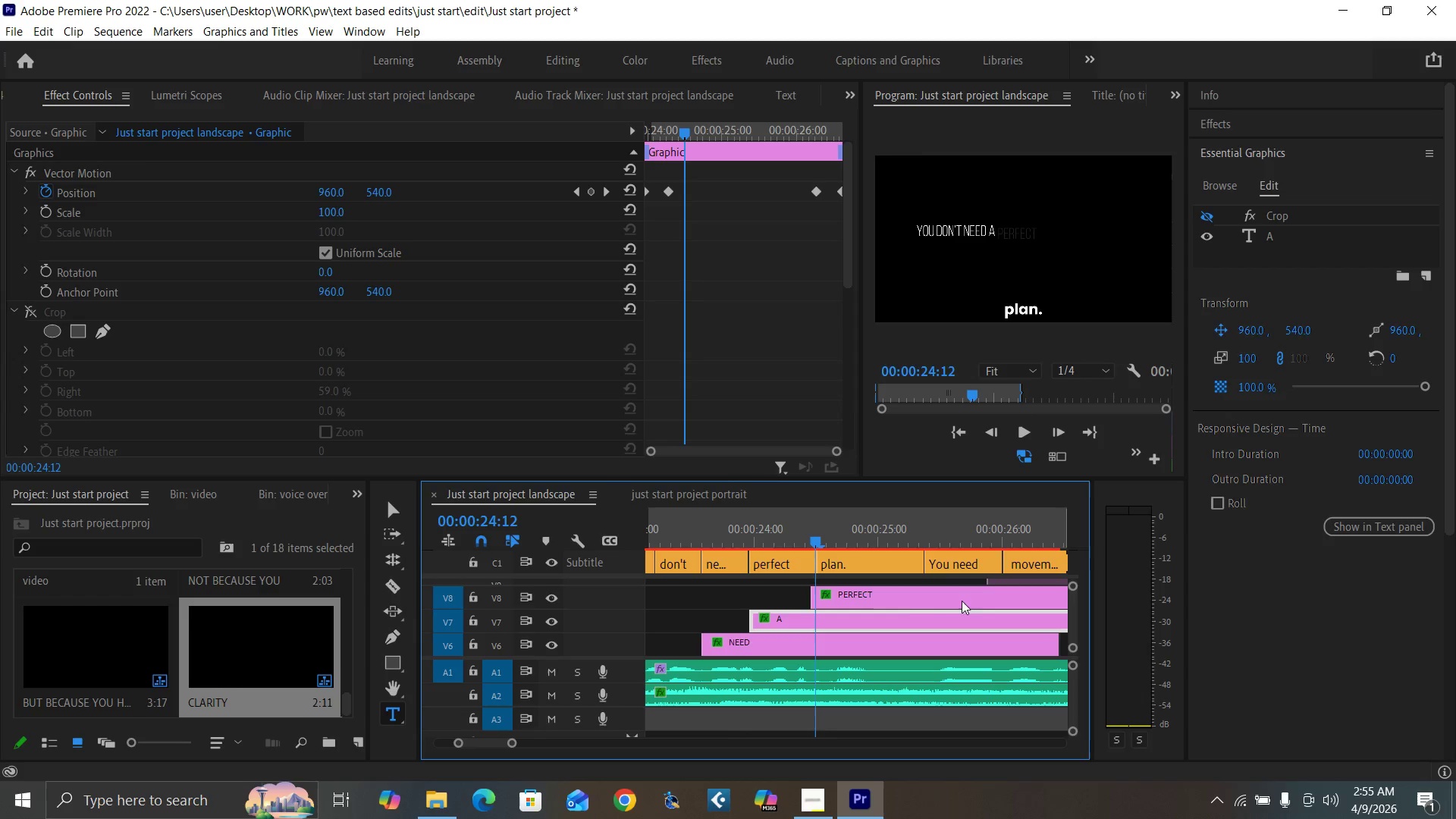 
left_click_drag(start_coordinate=[868, 598], to_coordinate=[874, 601])
 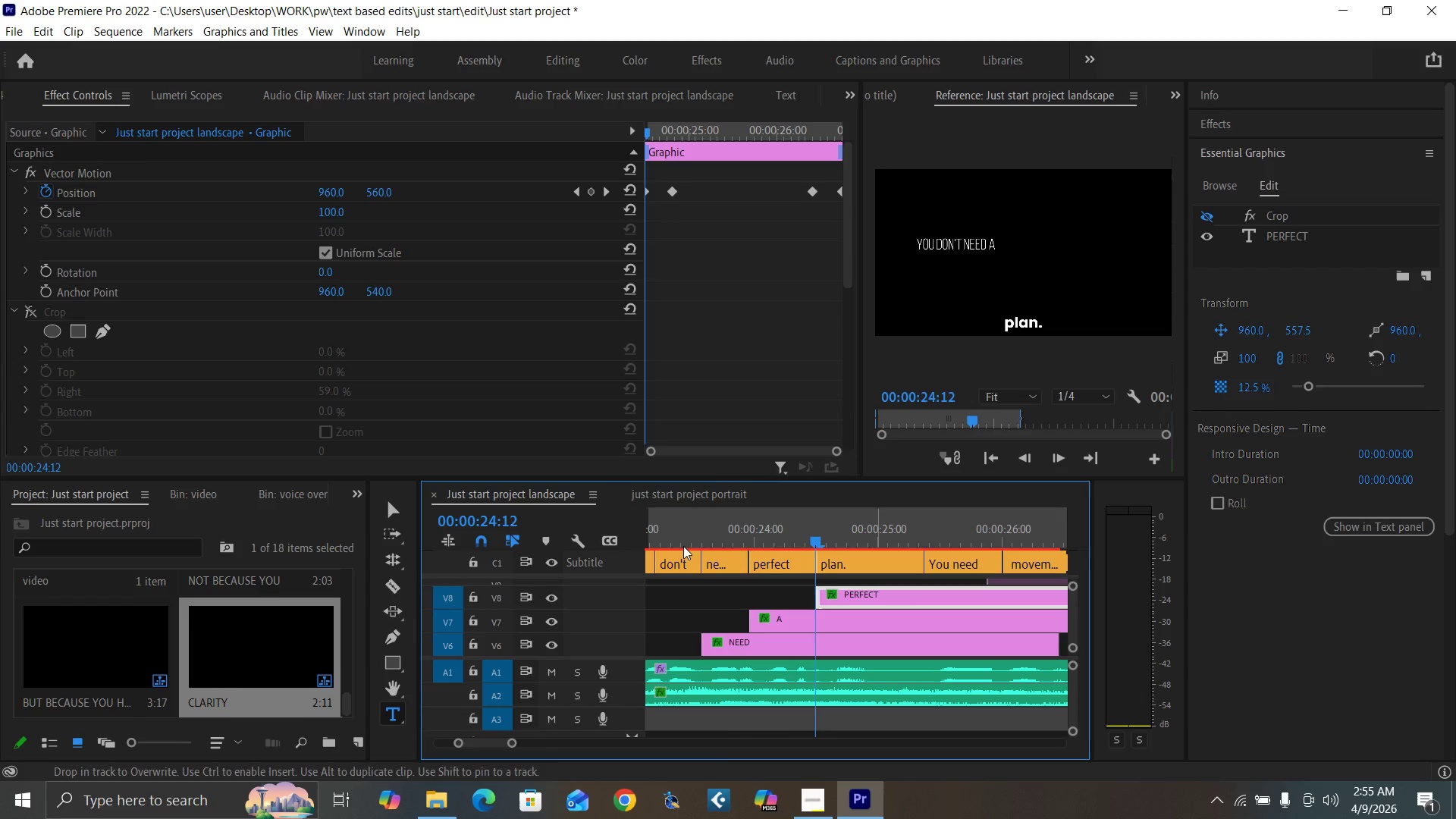 
left_click([679, 541])
 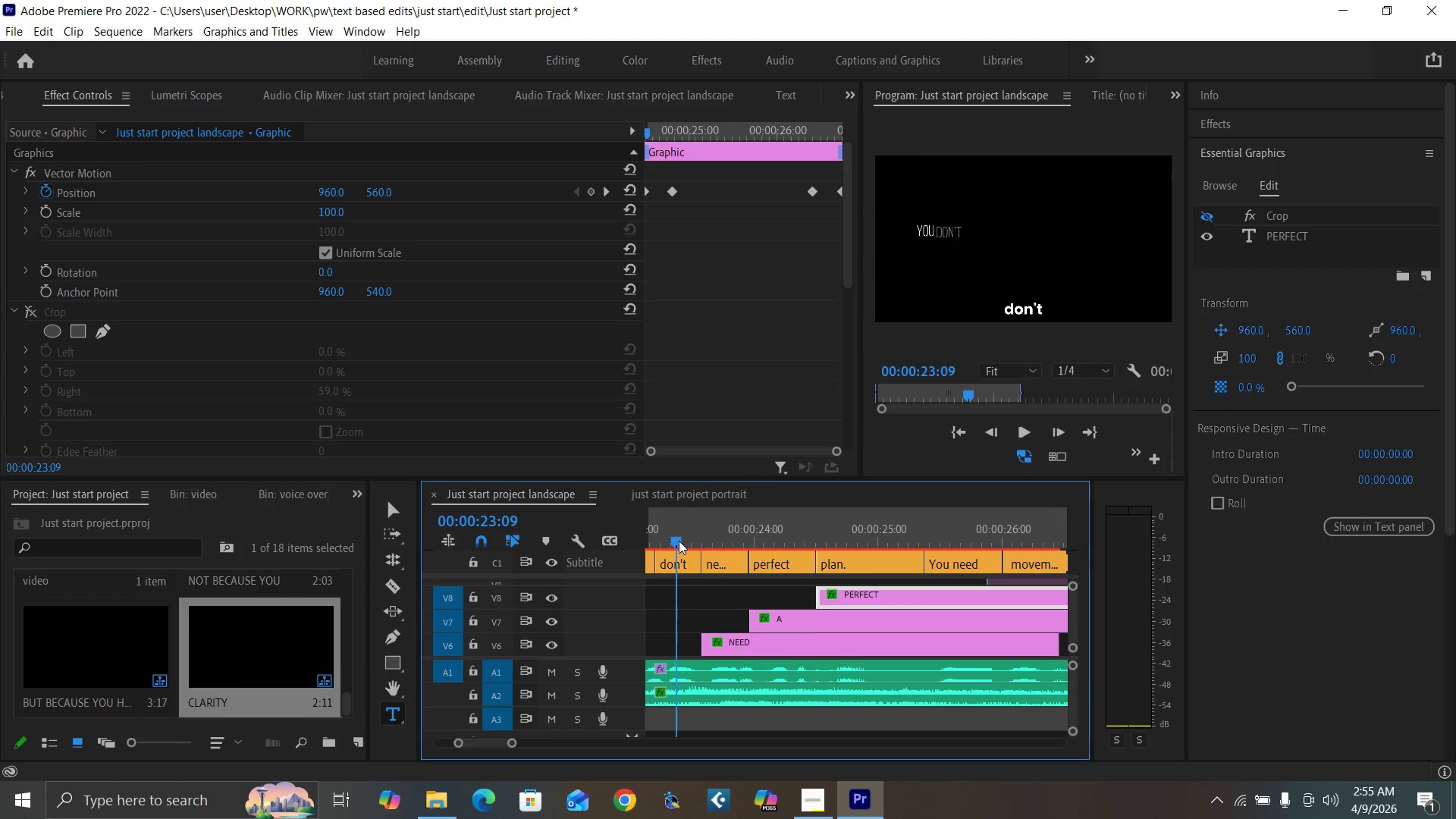 
key(Space)
 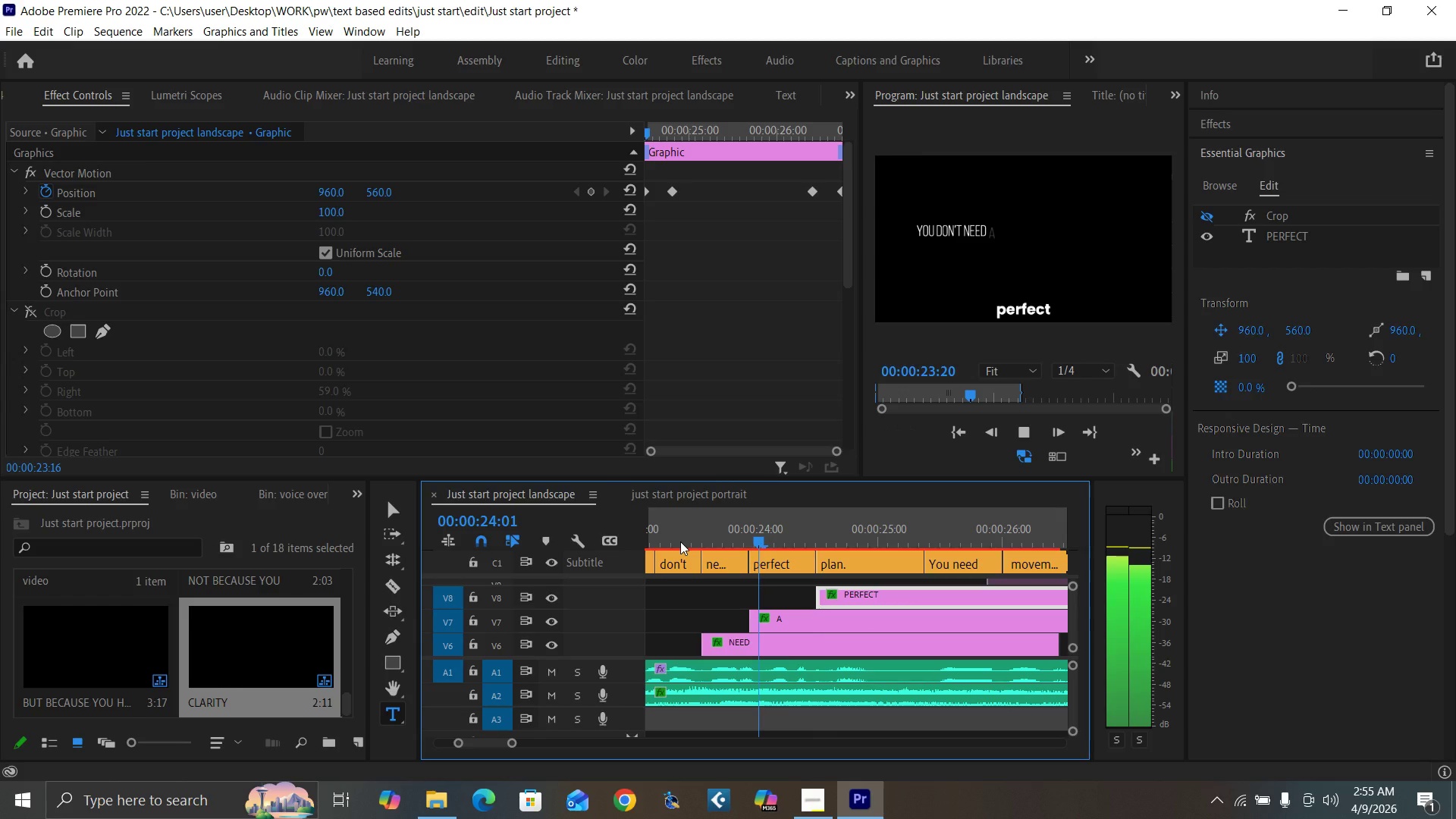 
key(Space)
 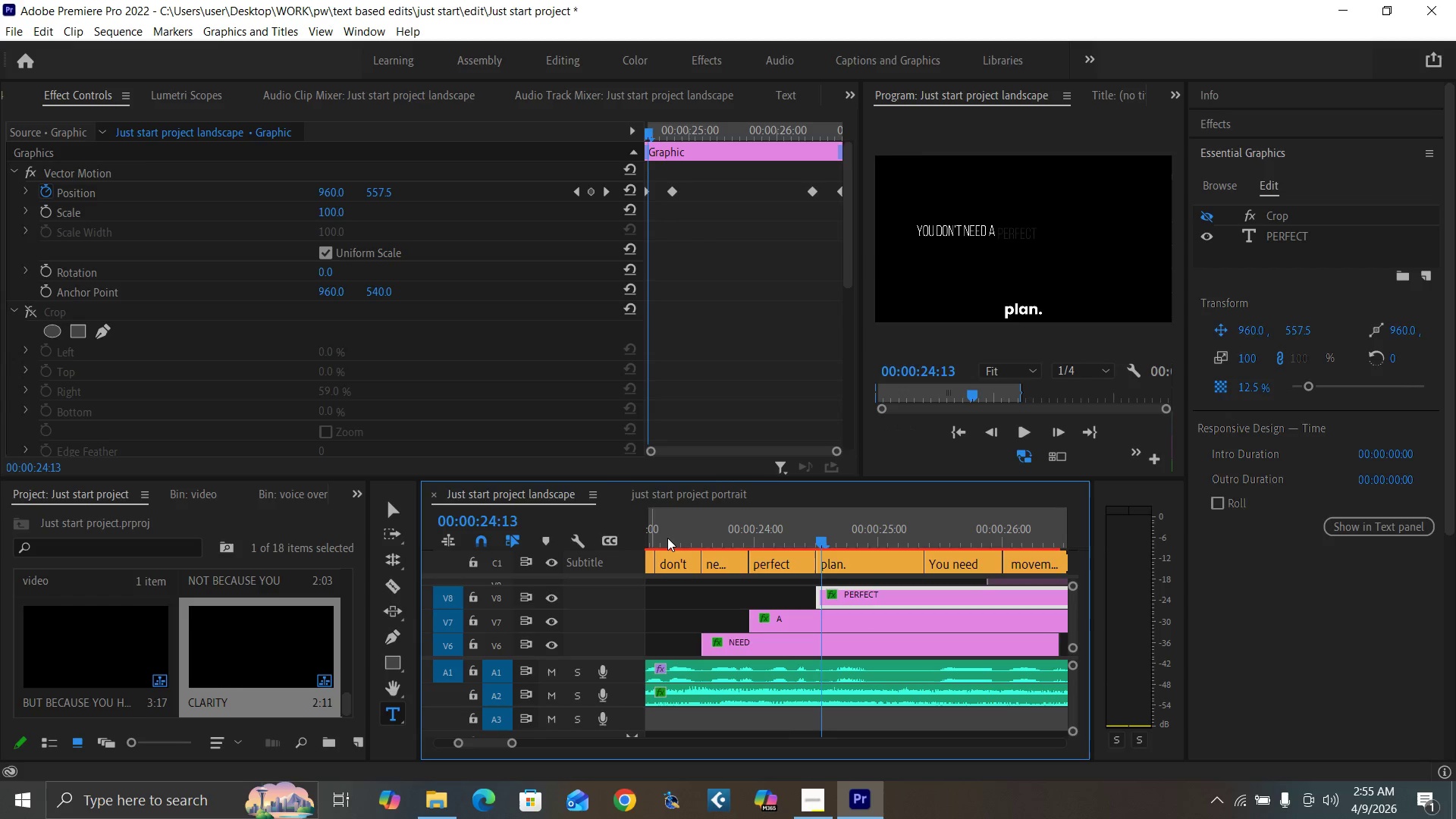 
left_click([684, 538])
 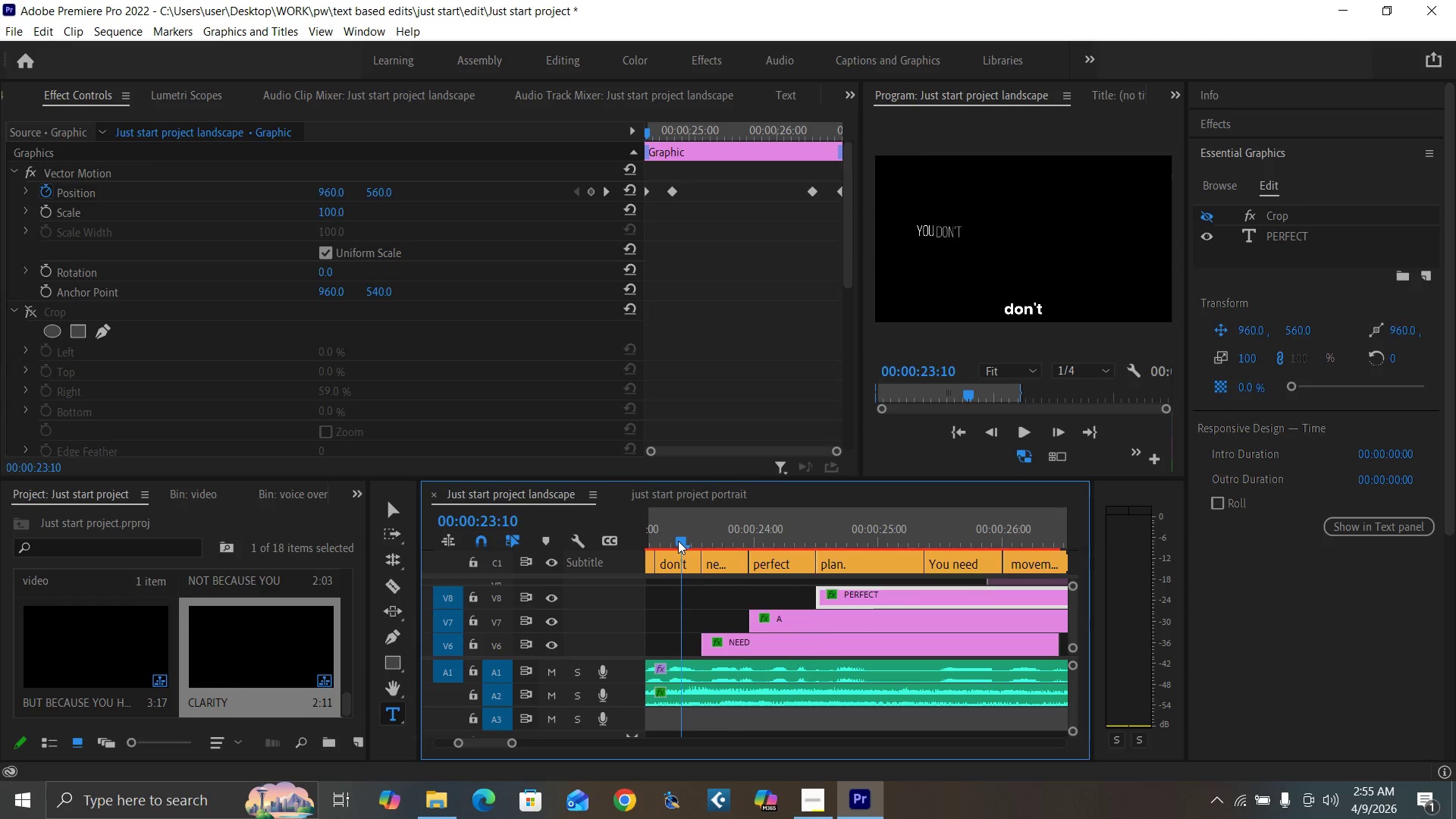 
key(Space)
 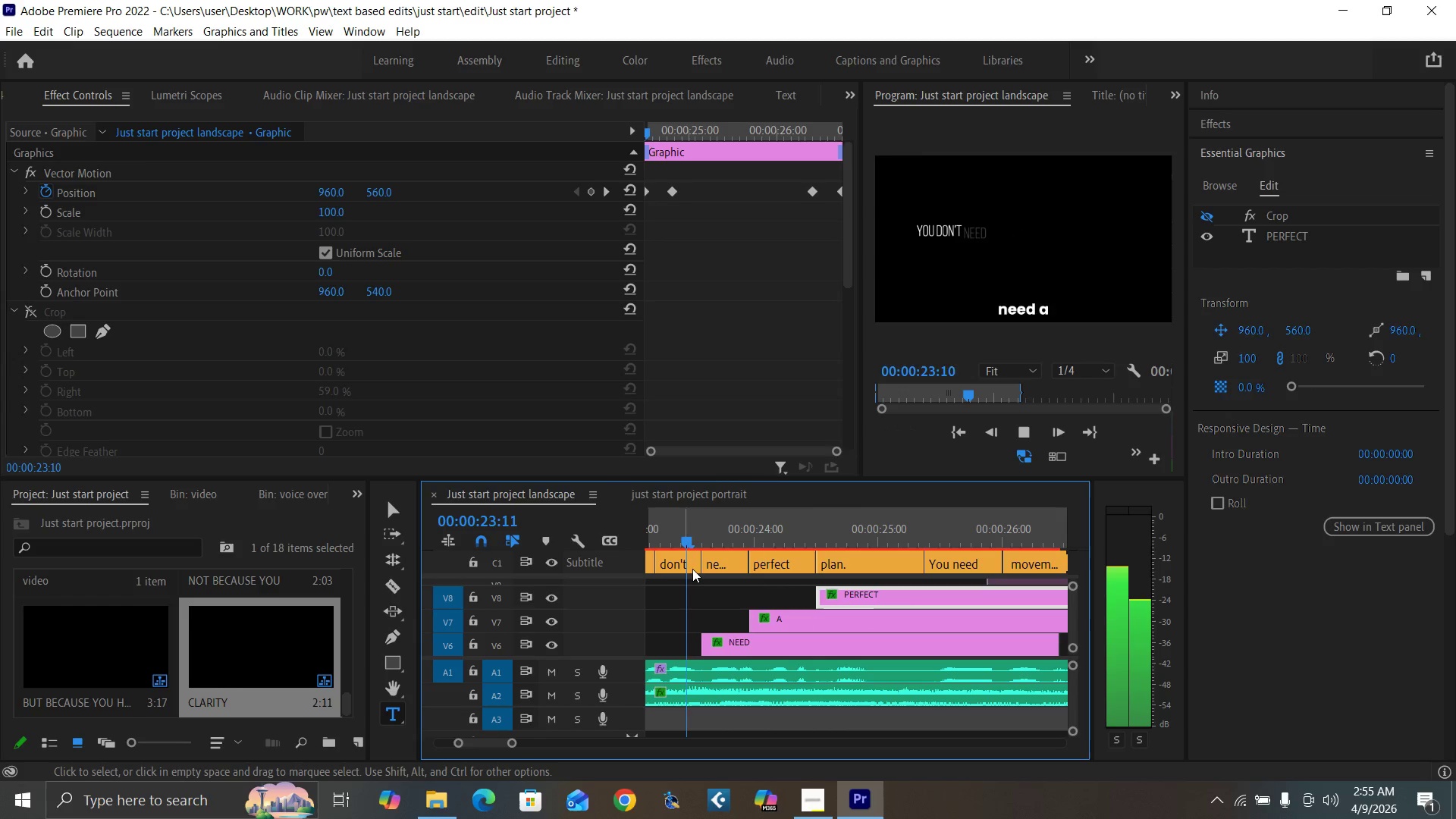 
key(Space)
 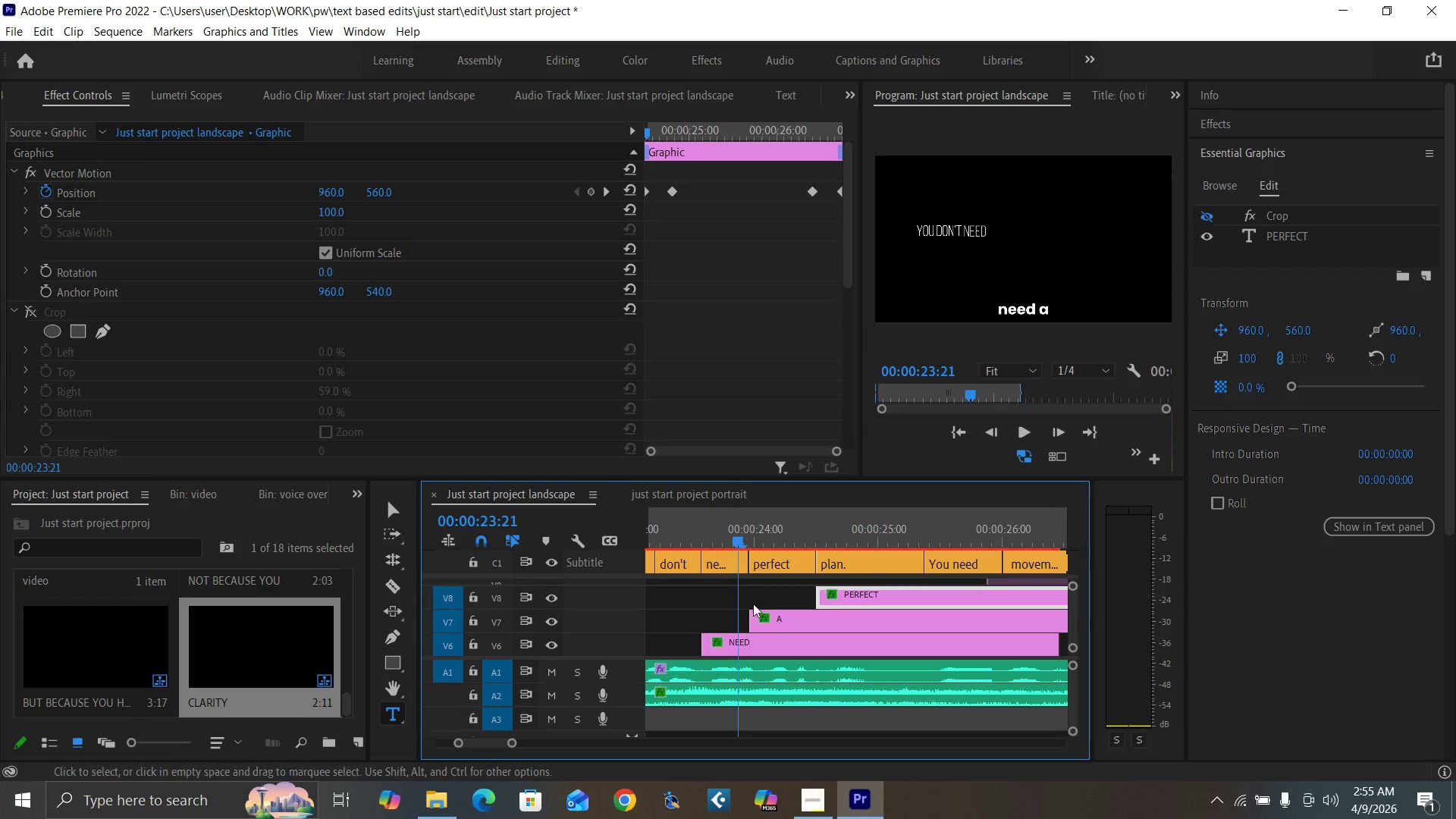 
left_click_drag(start_coordinate=[789, 623], to_coordinate=[777, 620])
 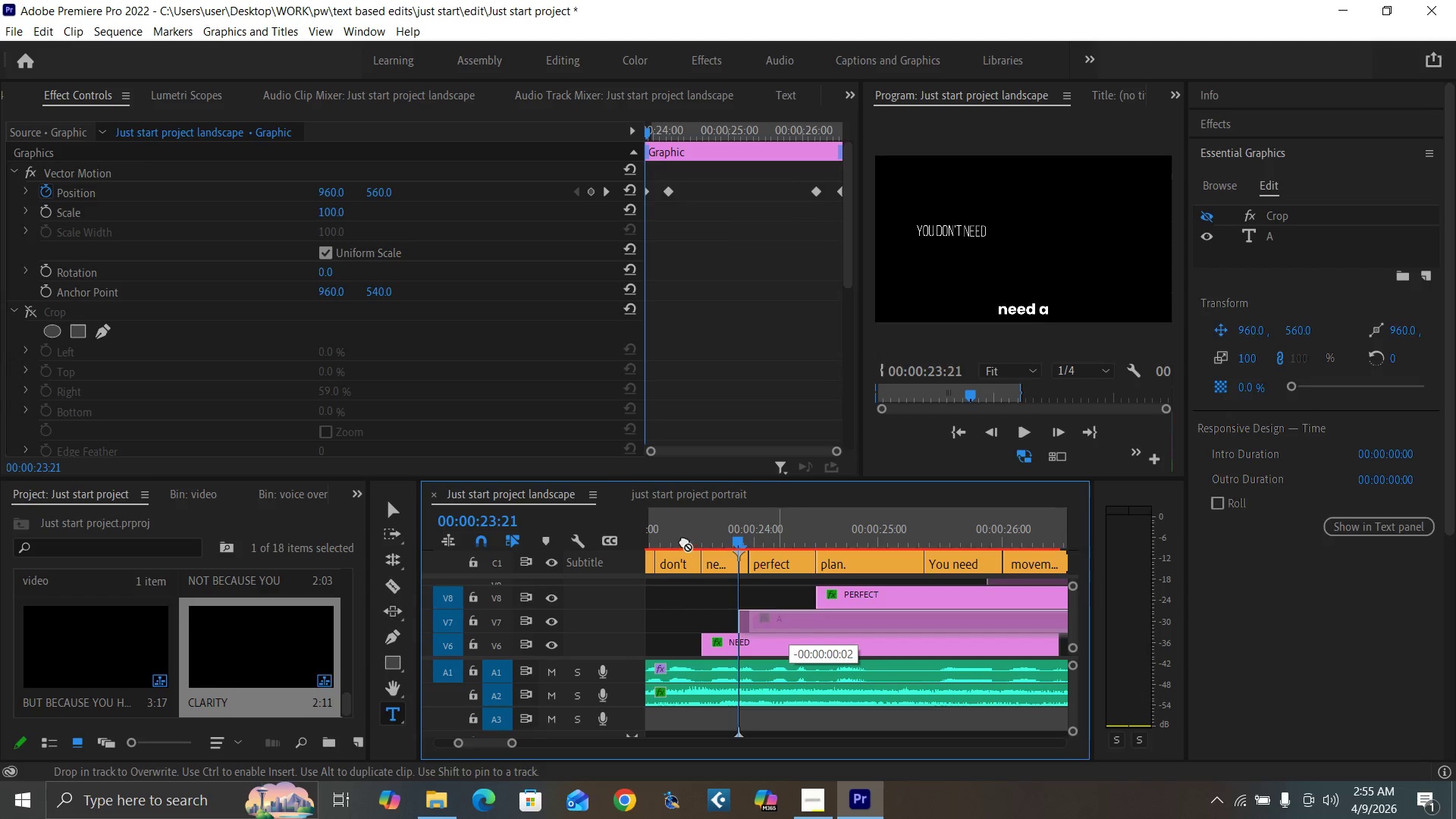 
left_click([682, 537])
 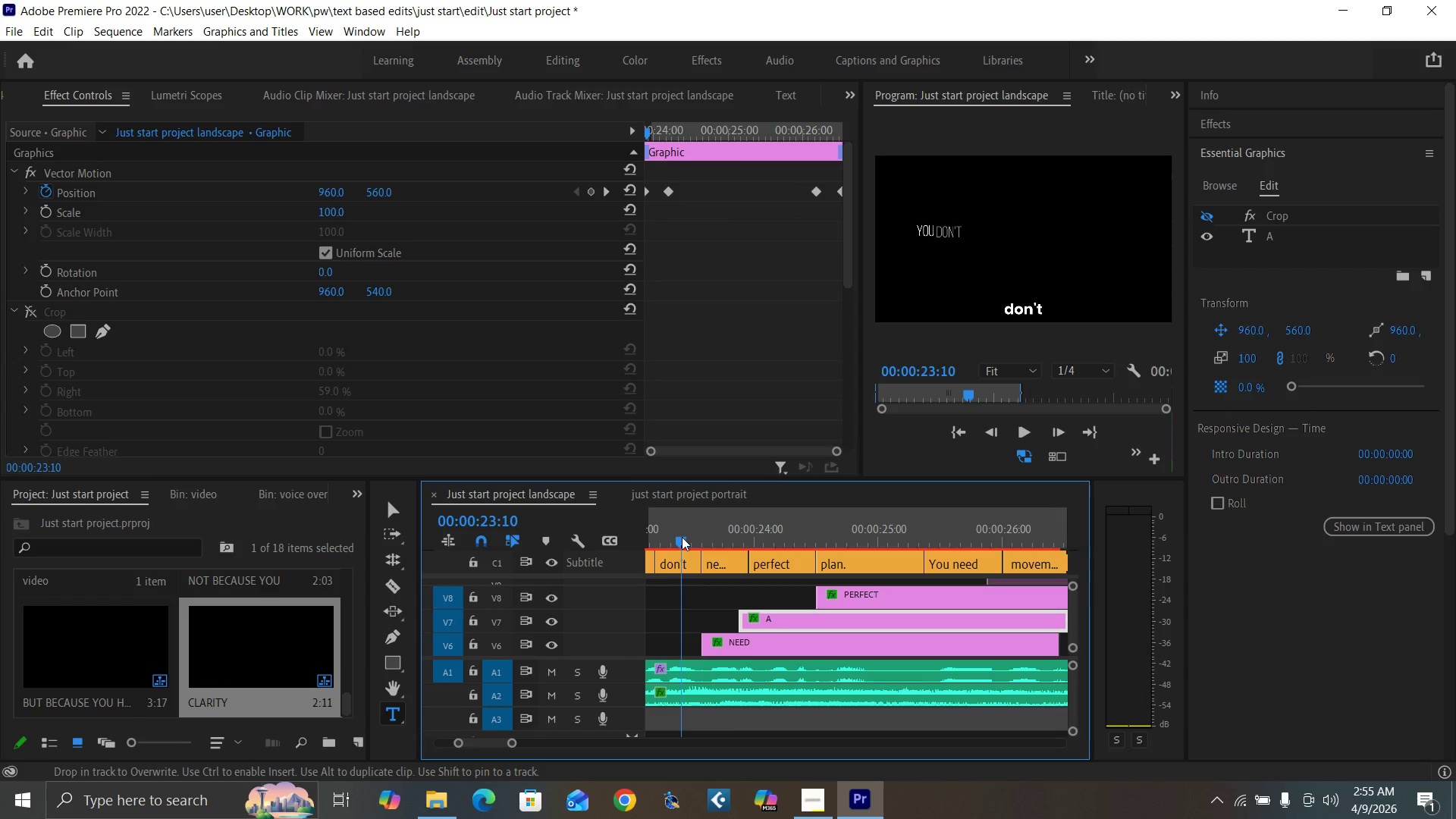 
key(Space)
 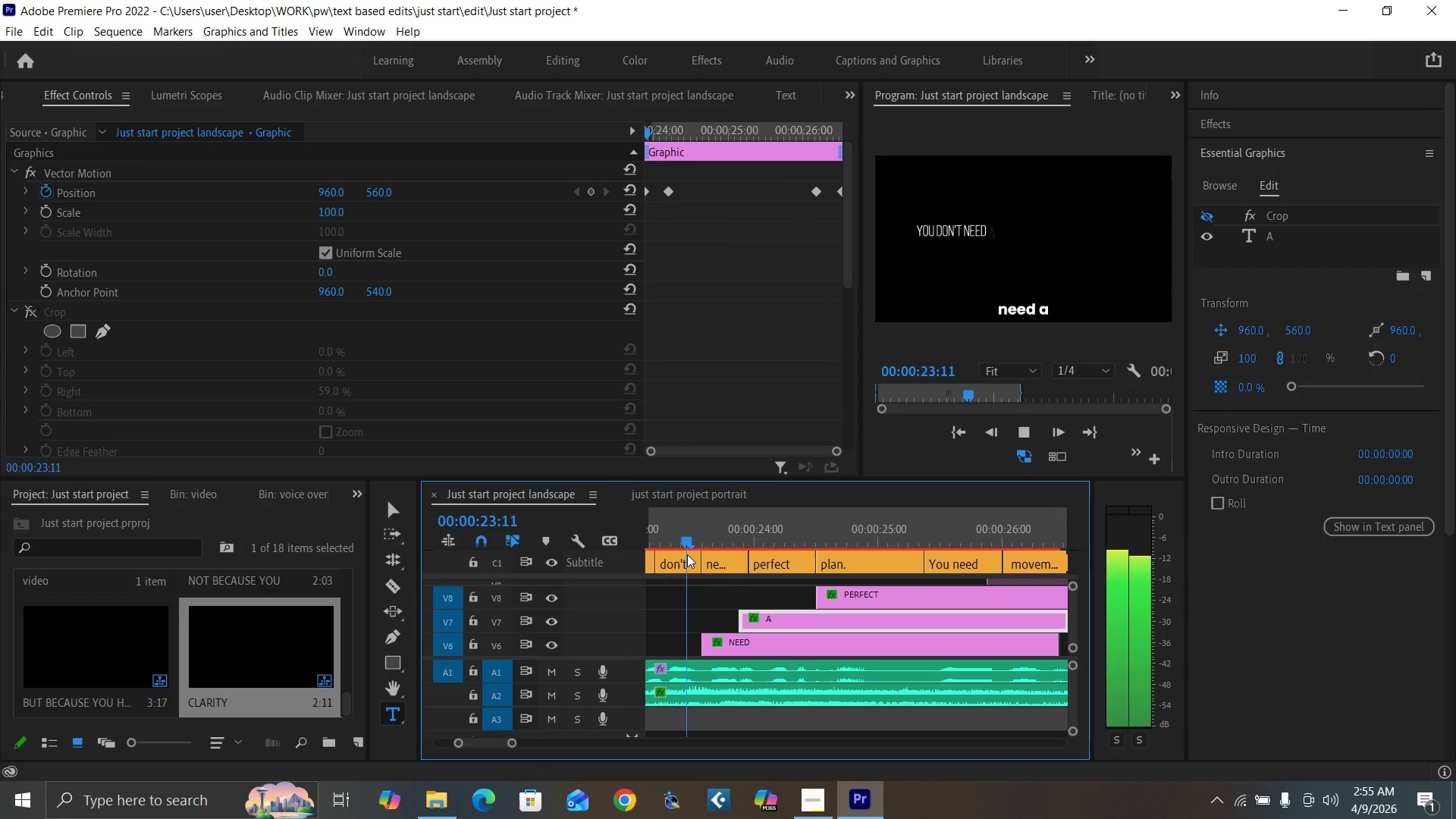 
key(Space)
 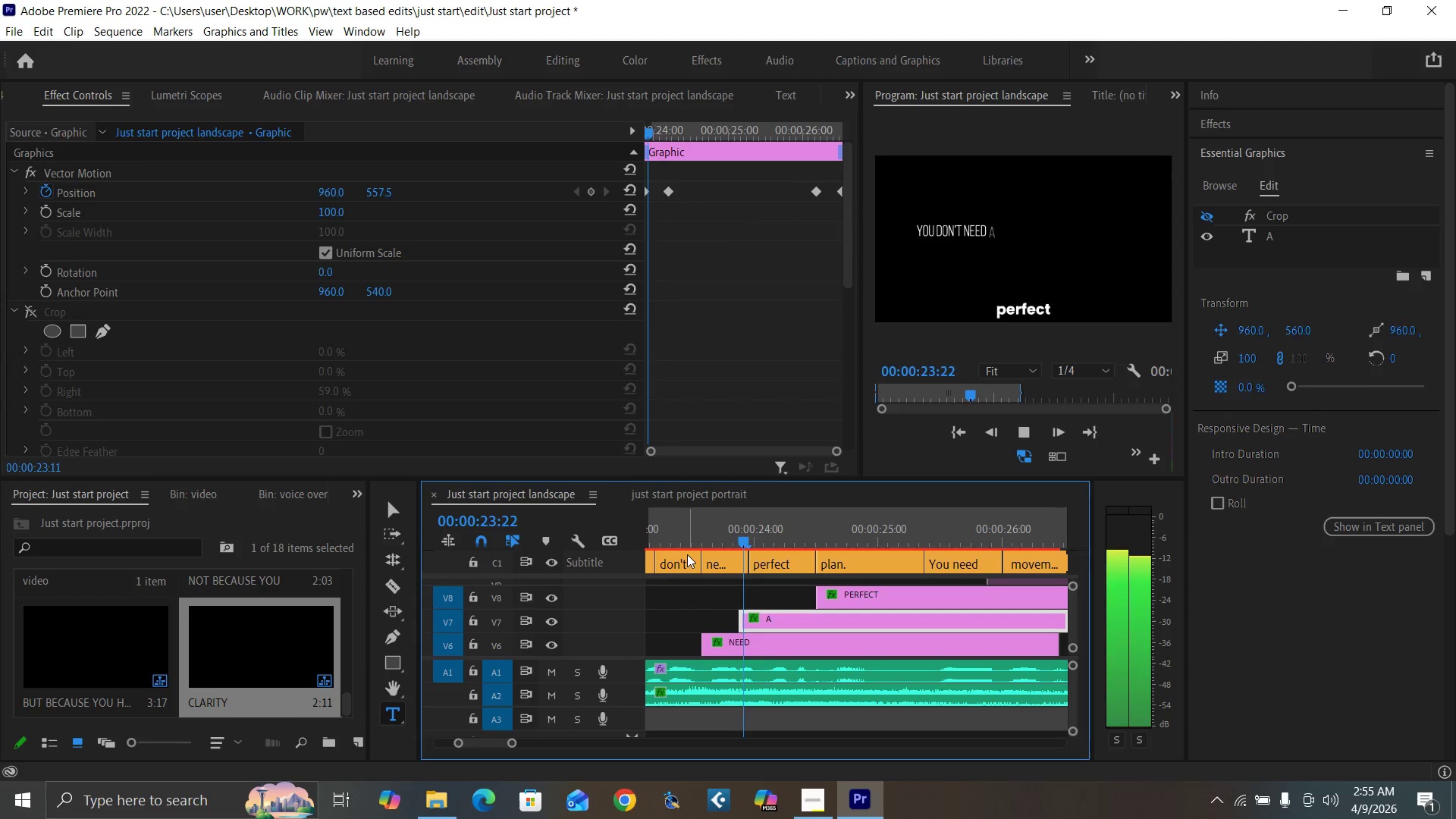 
left_click([678, 541])
 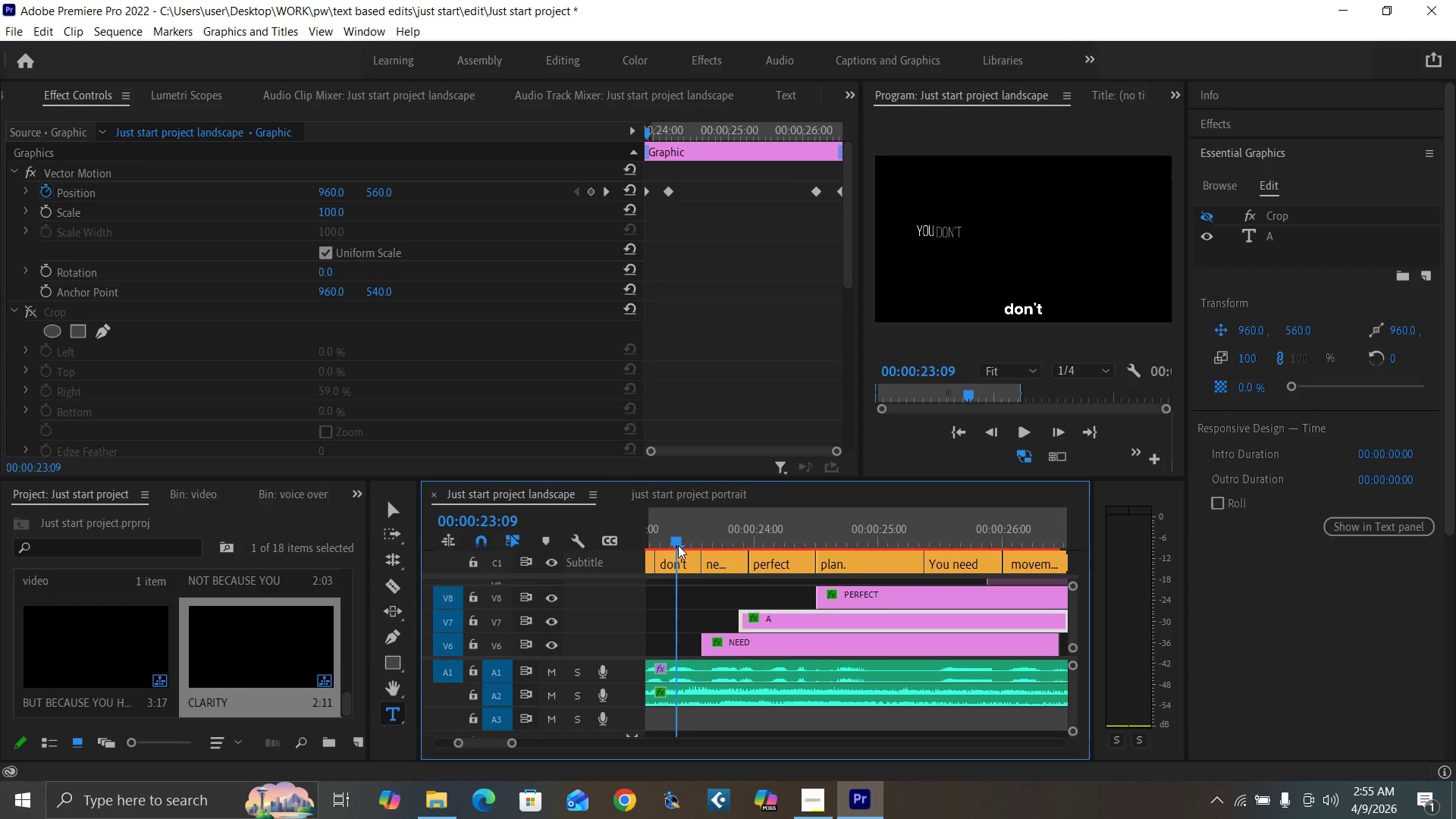 
key(Space)
 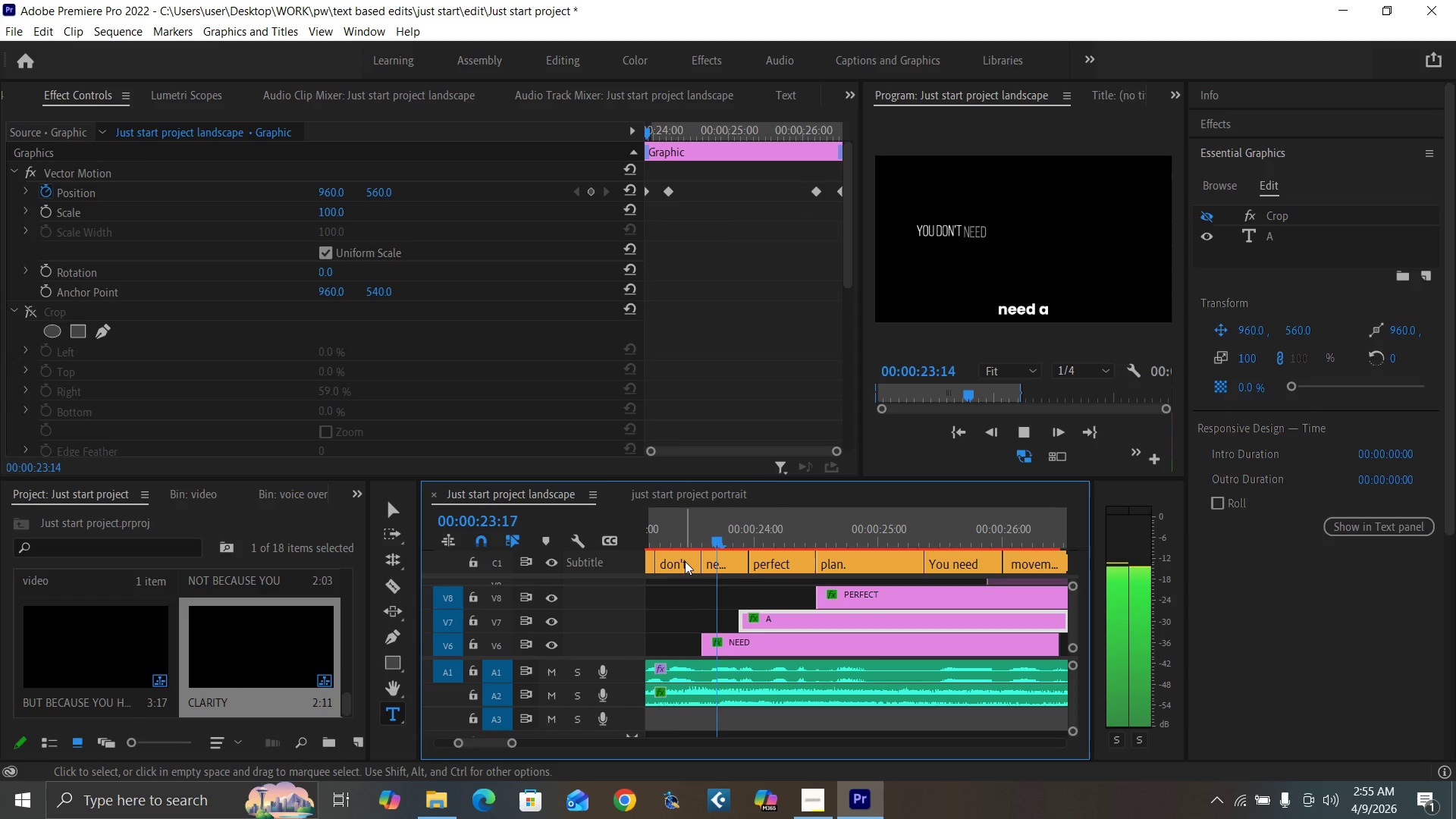 
key(Space)
 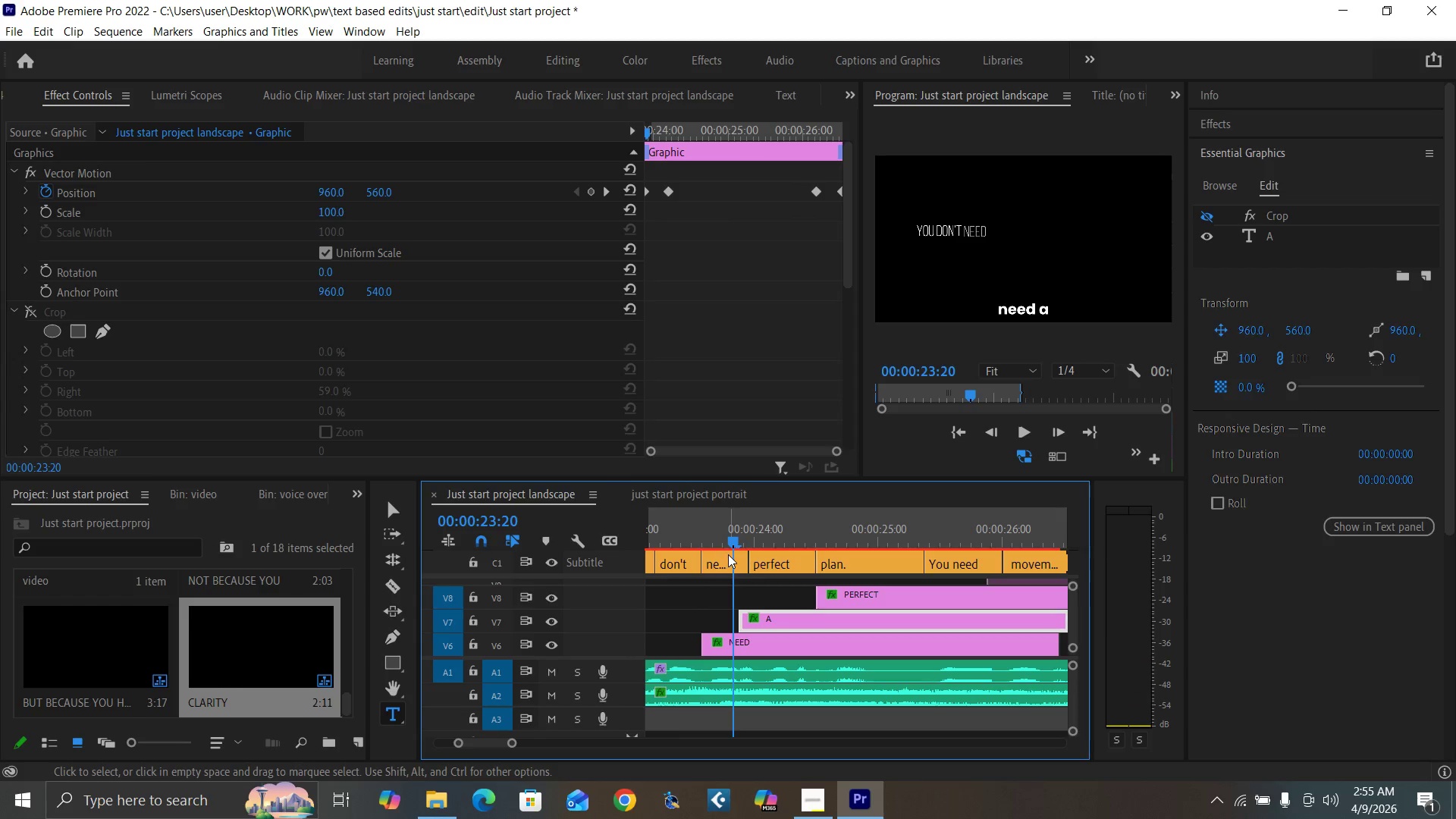 
key(ArrowLeft)
 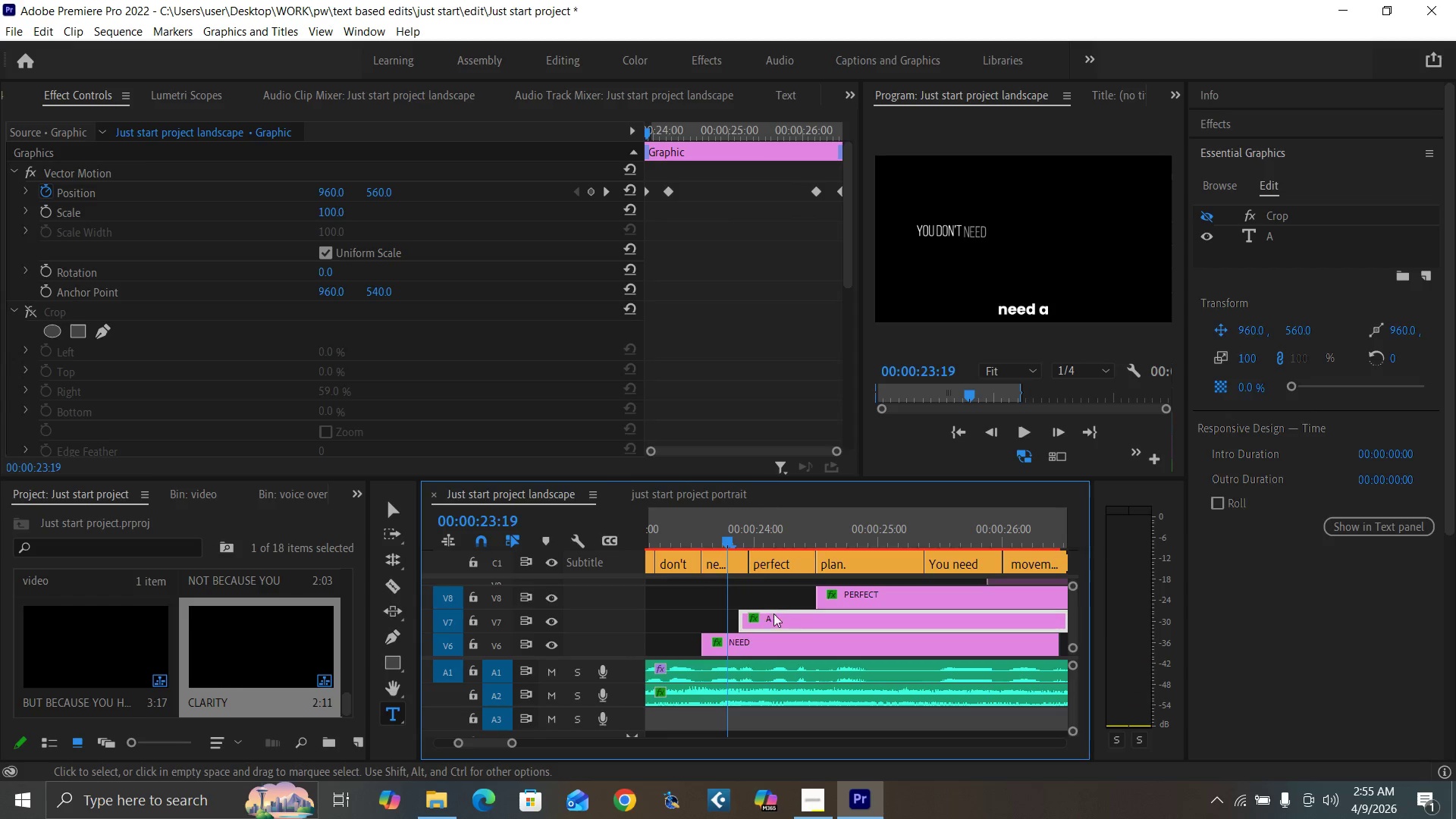 
key(ArrowLeft)
 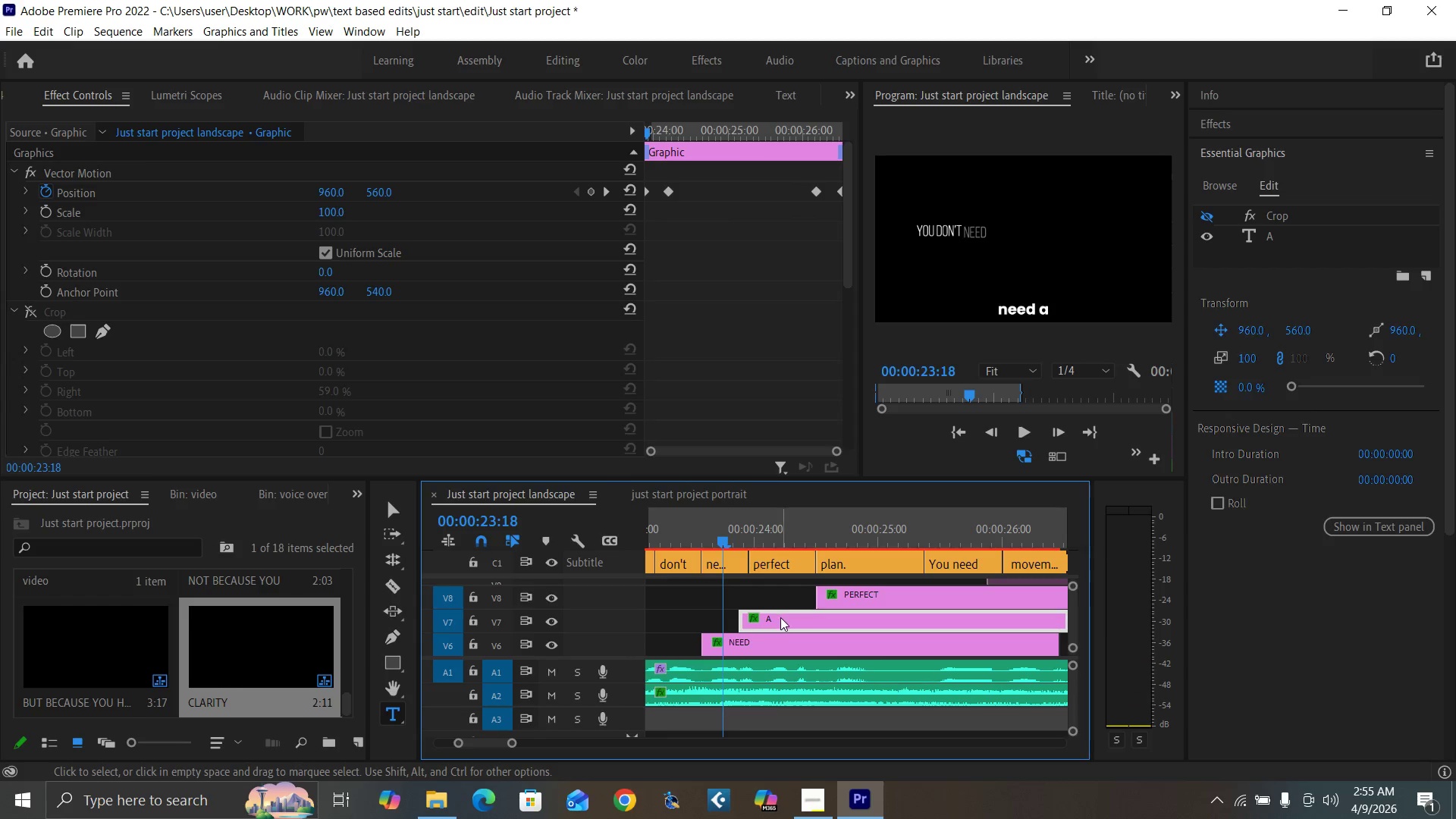 
left_click_drag(start_coordinate=[780, 617], to_coordinate=[765, 617])
 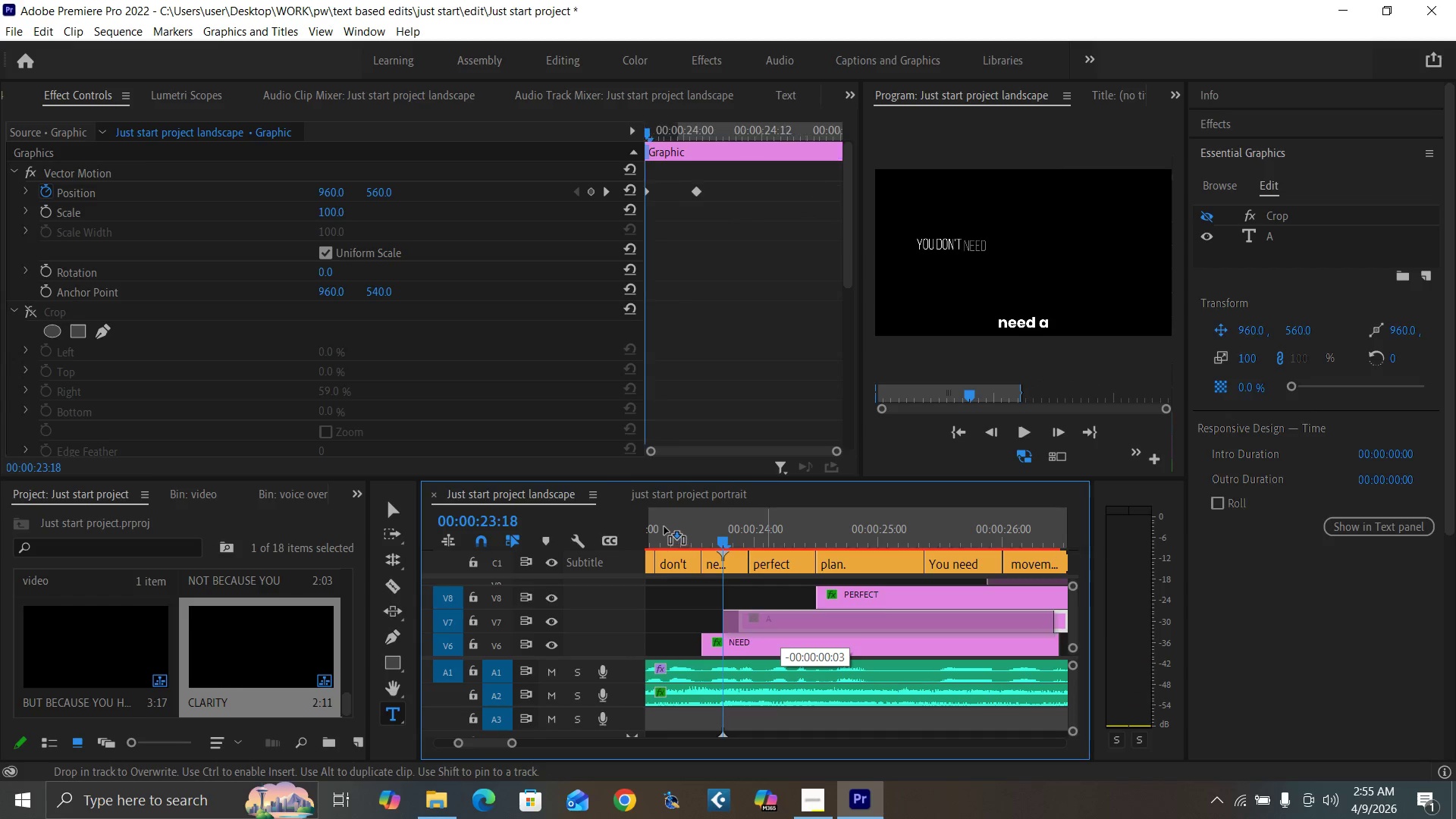 
left_click([664, 526])
 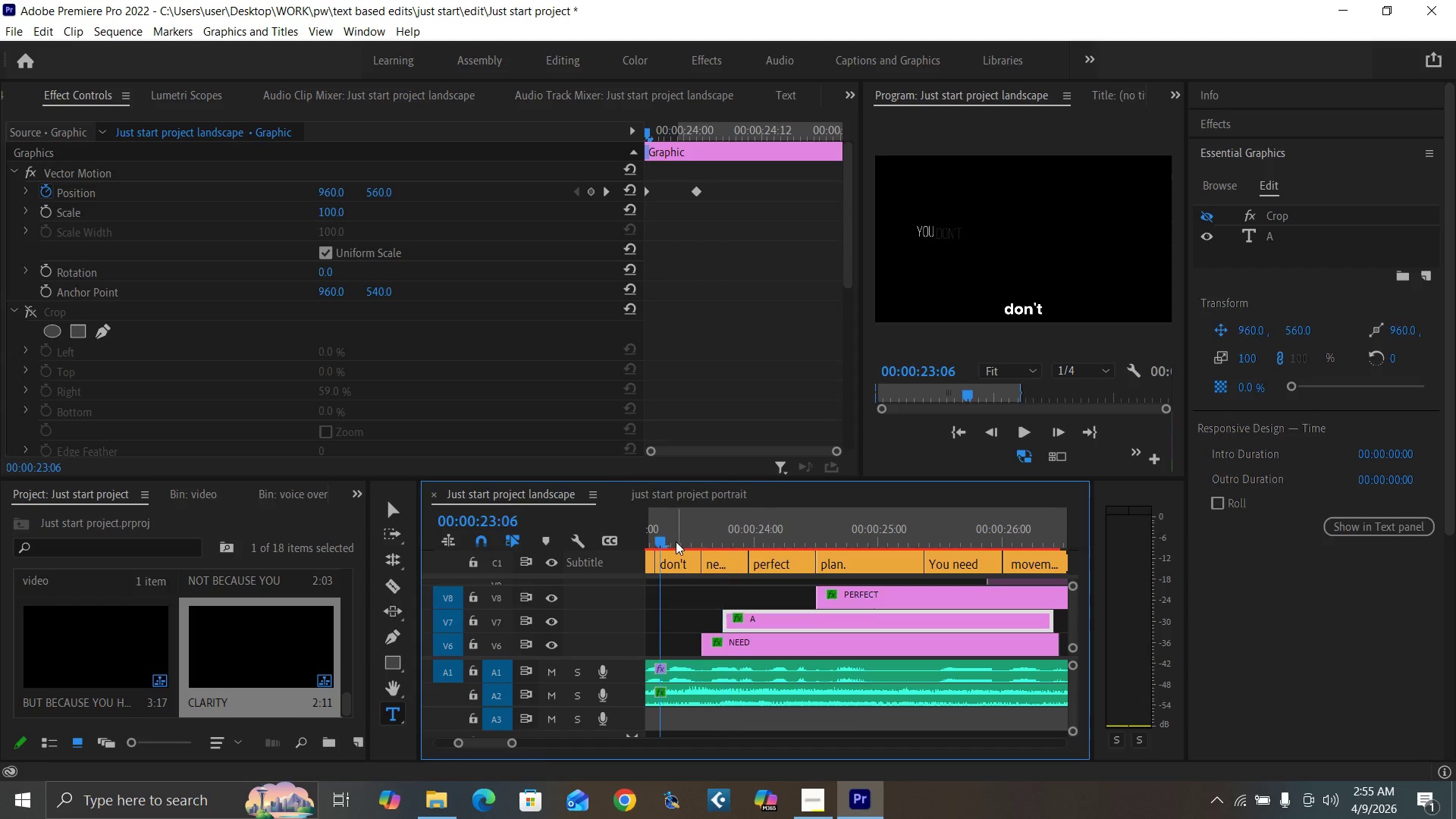 
key(Space)
 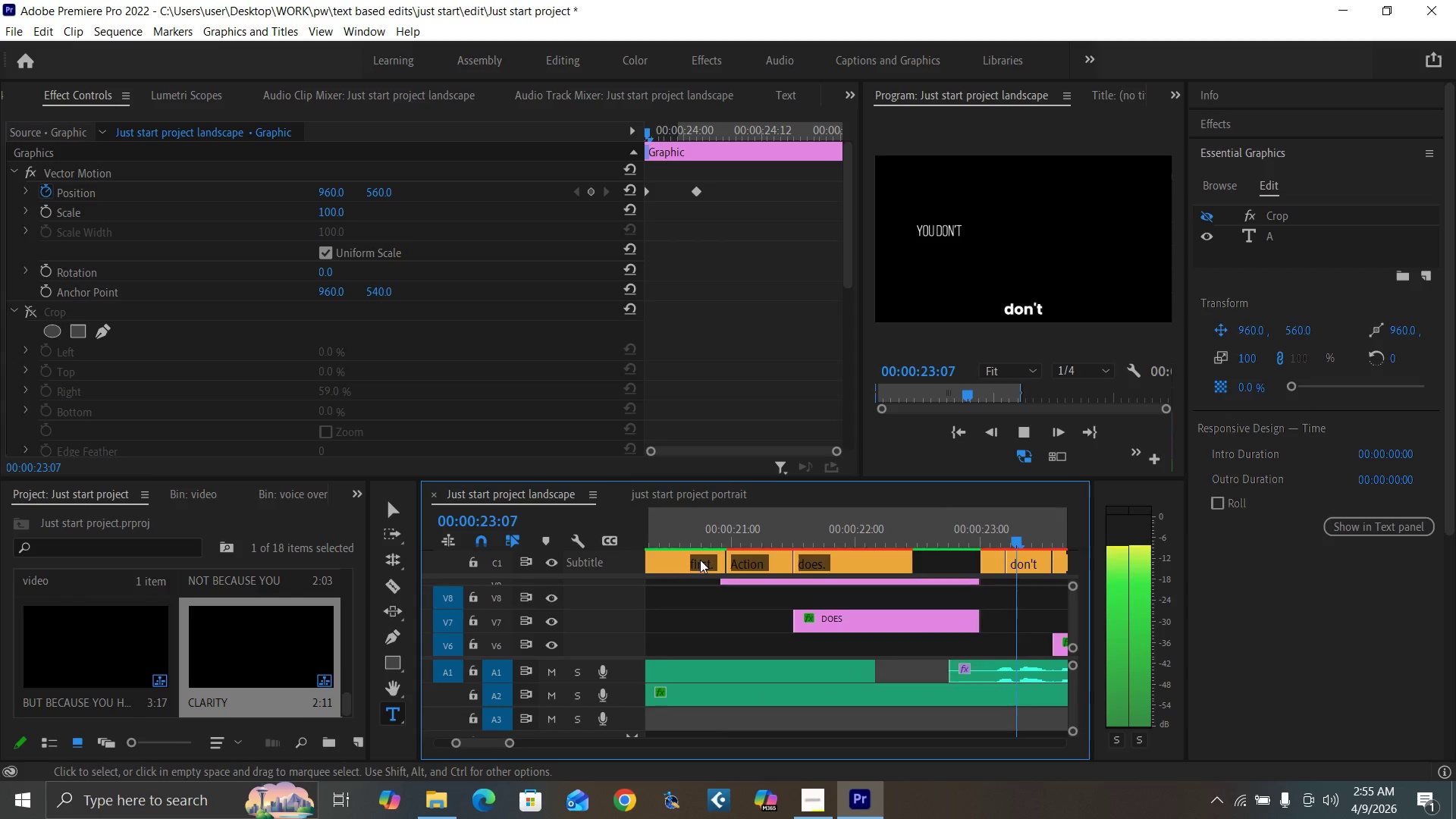 
key(Space)
 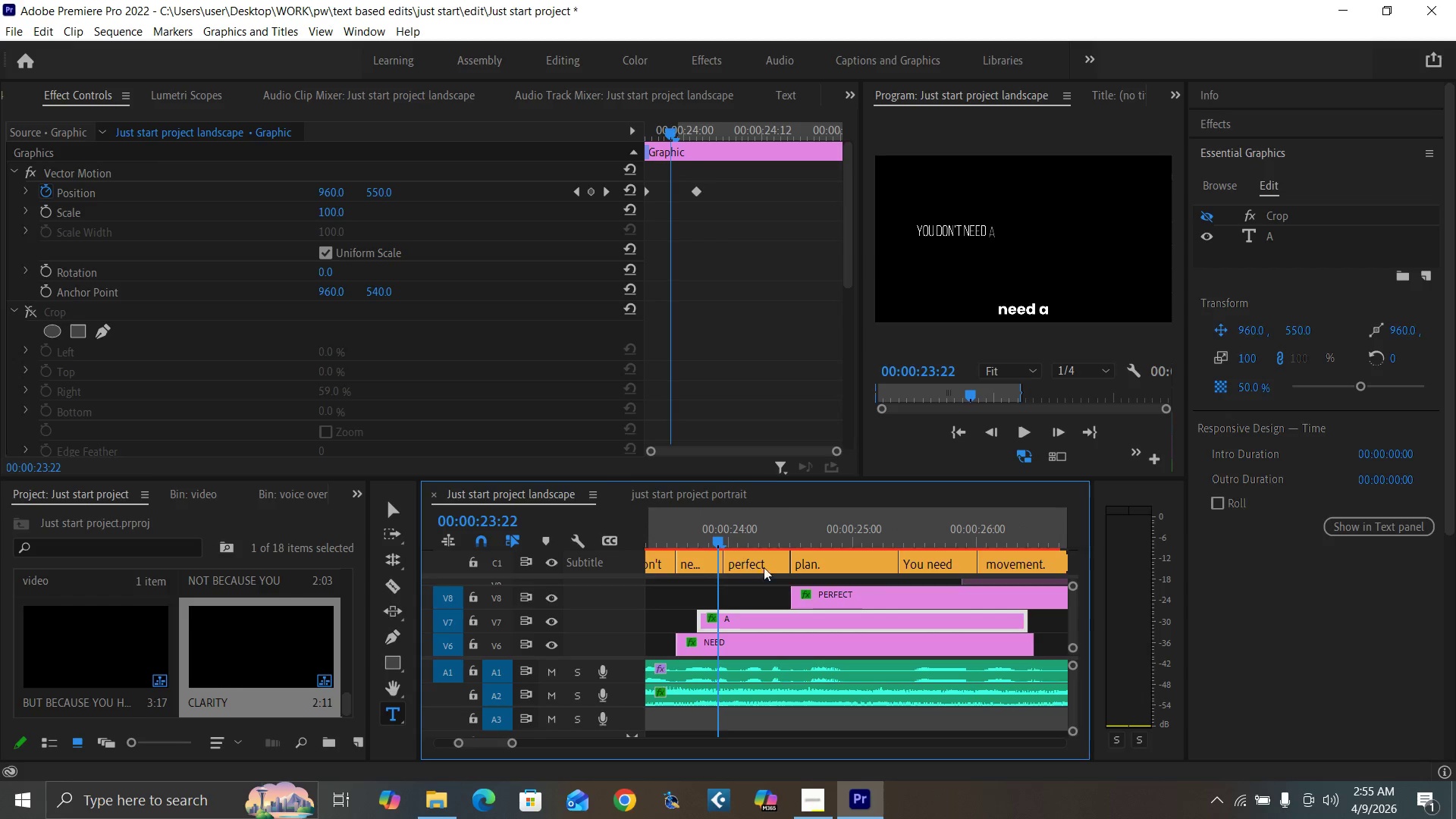 
left_click_drag(start_coordinate=[807, 591], to_coordinate=[735, 588])
 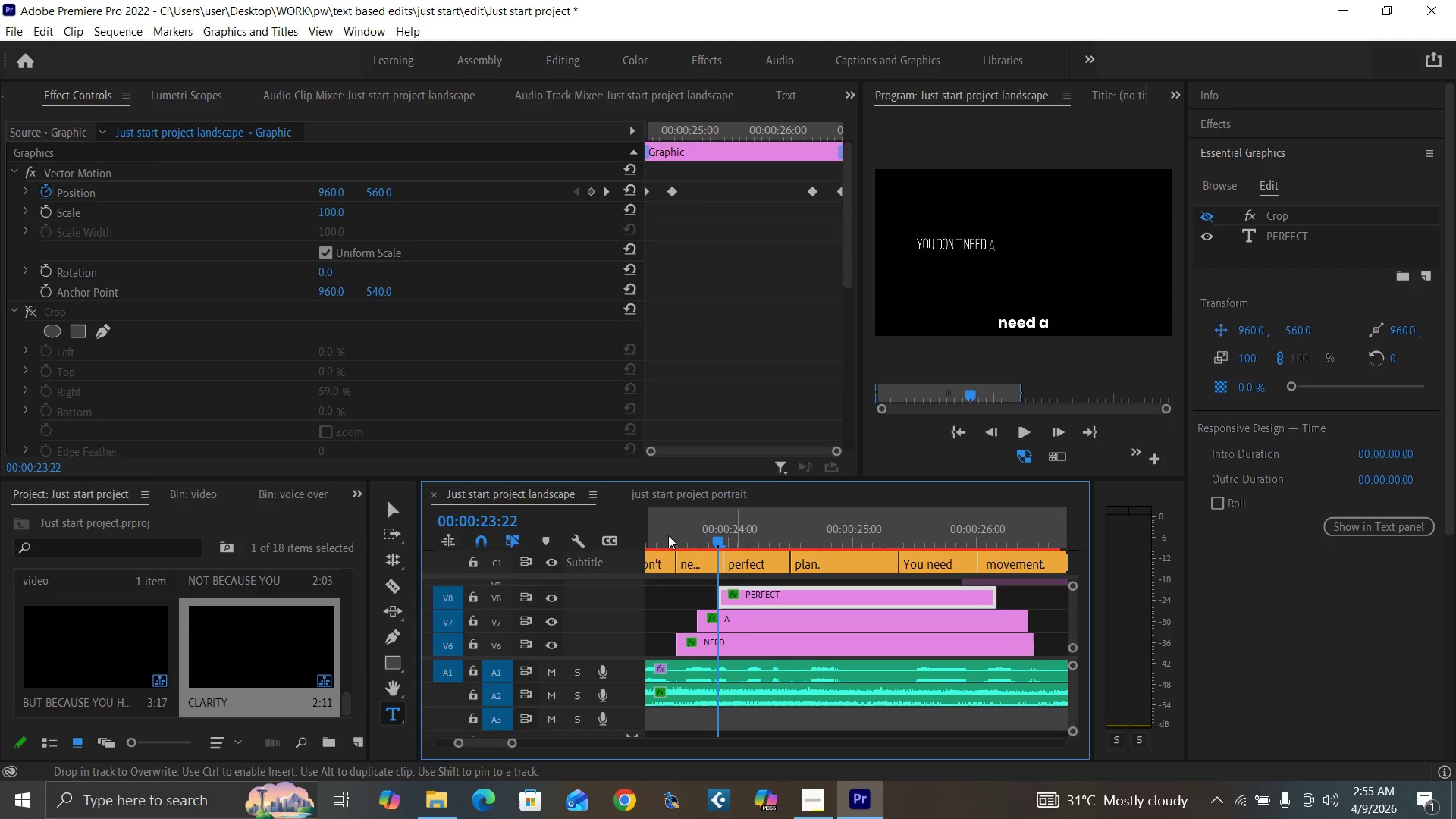 
left_click([667, 535])
 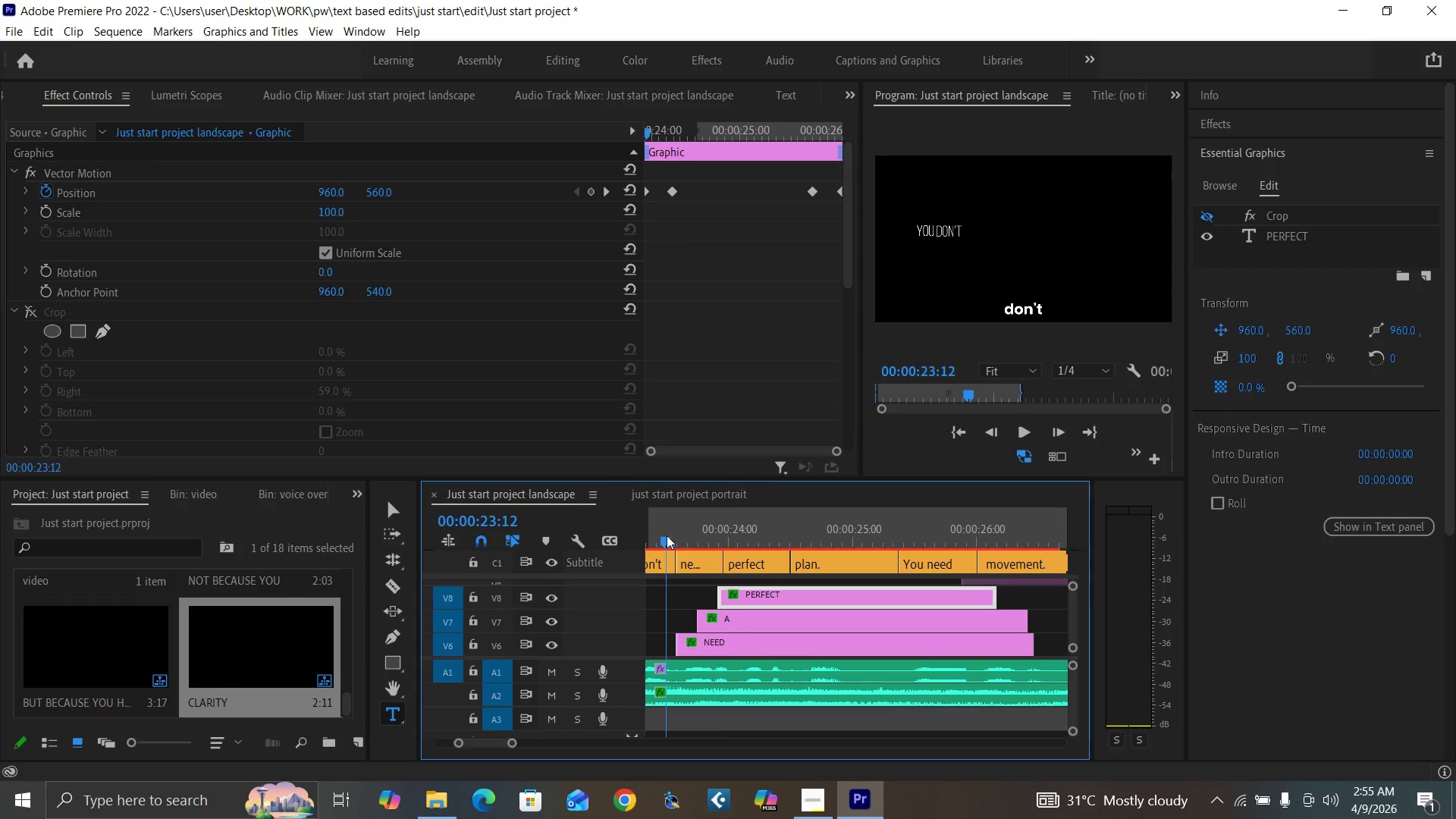 
key(Space)
 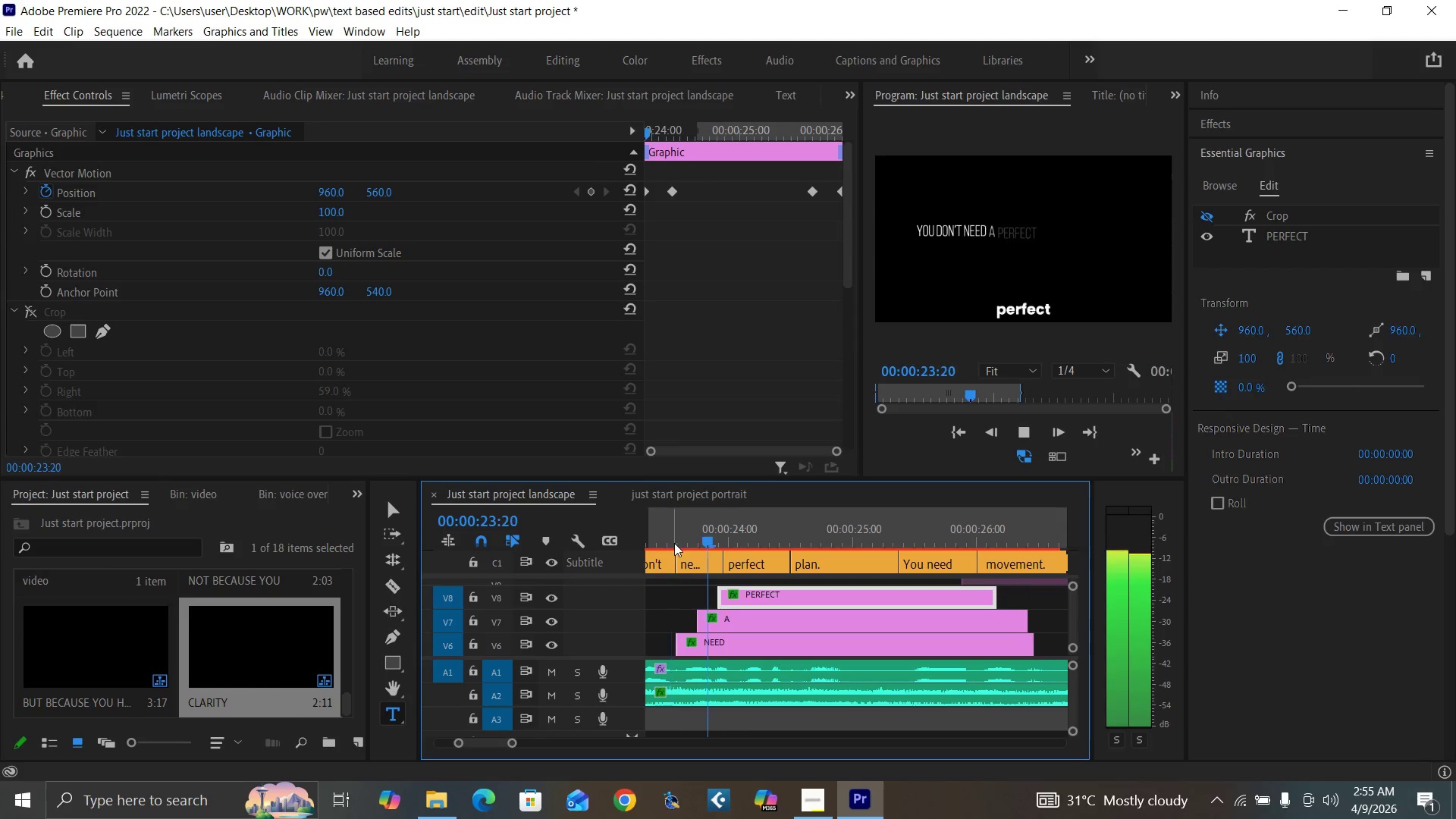 
key(Space)
 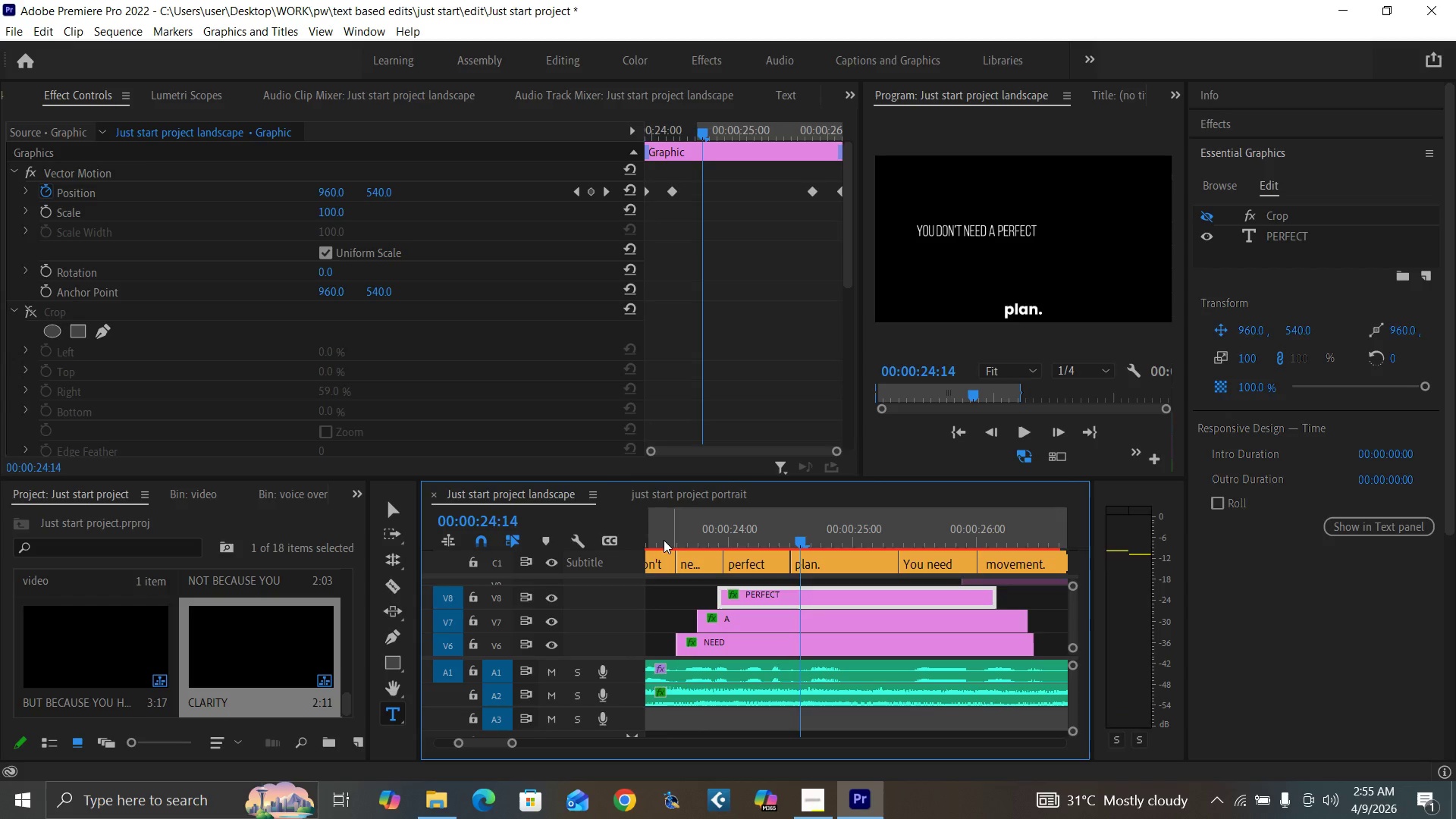 
left_click([664, 540])
 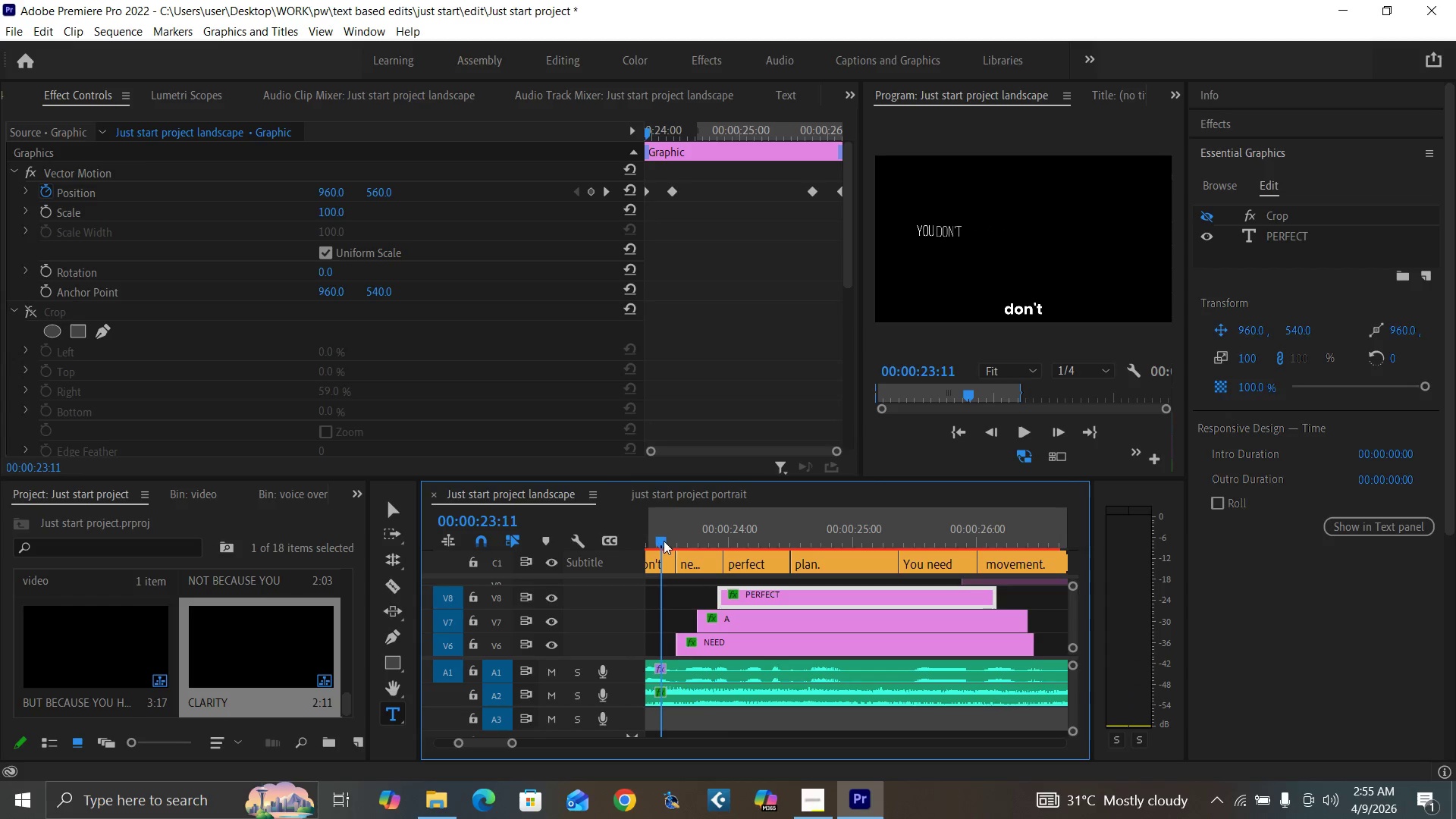 
key(Space)
 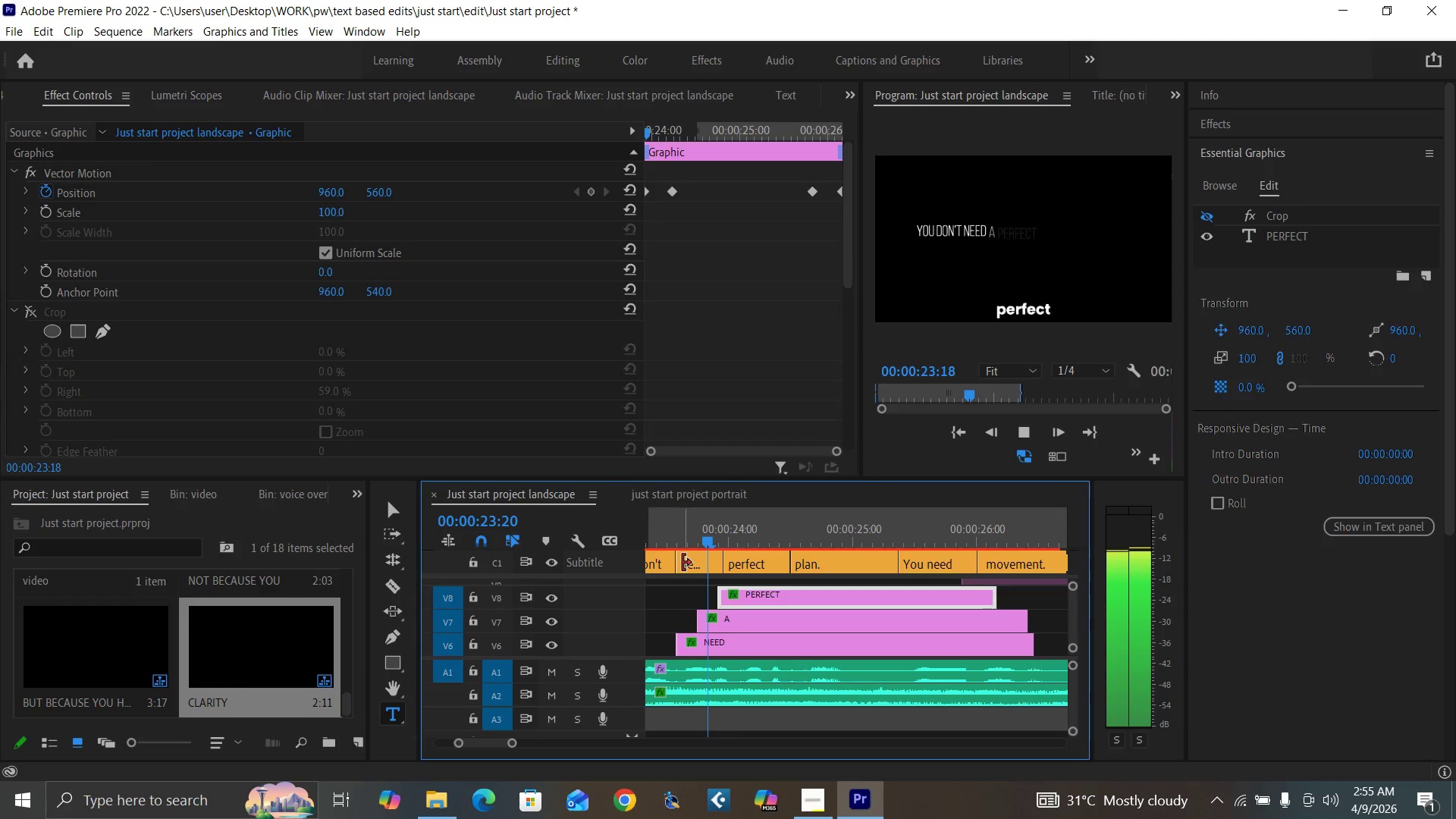 
key(Space)
 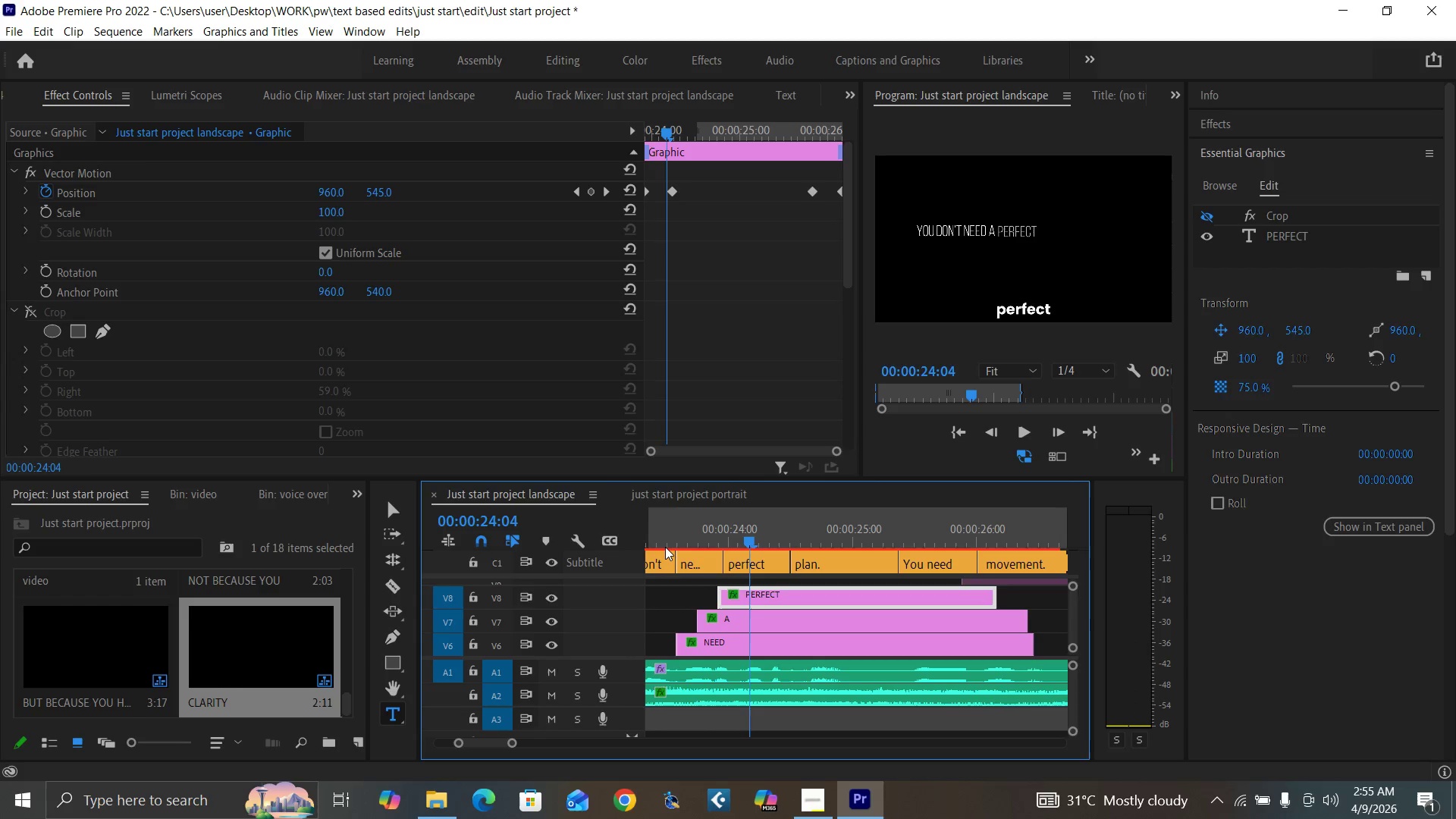 
left_click([665, 545])
 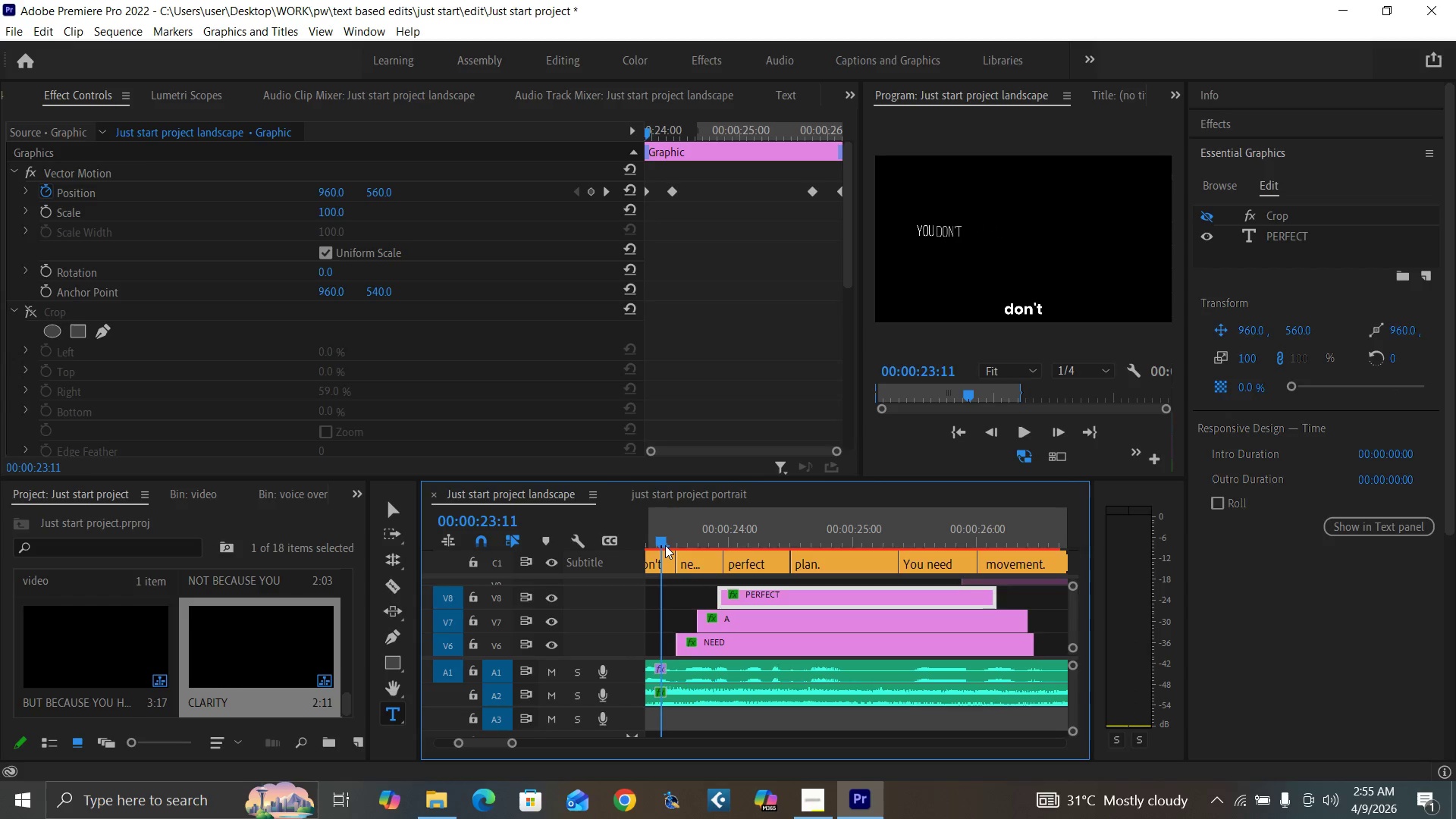 
key(Space)
 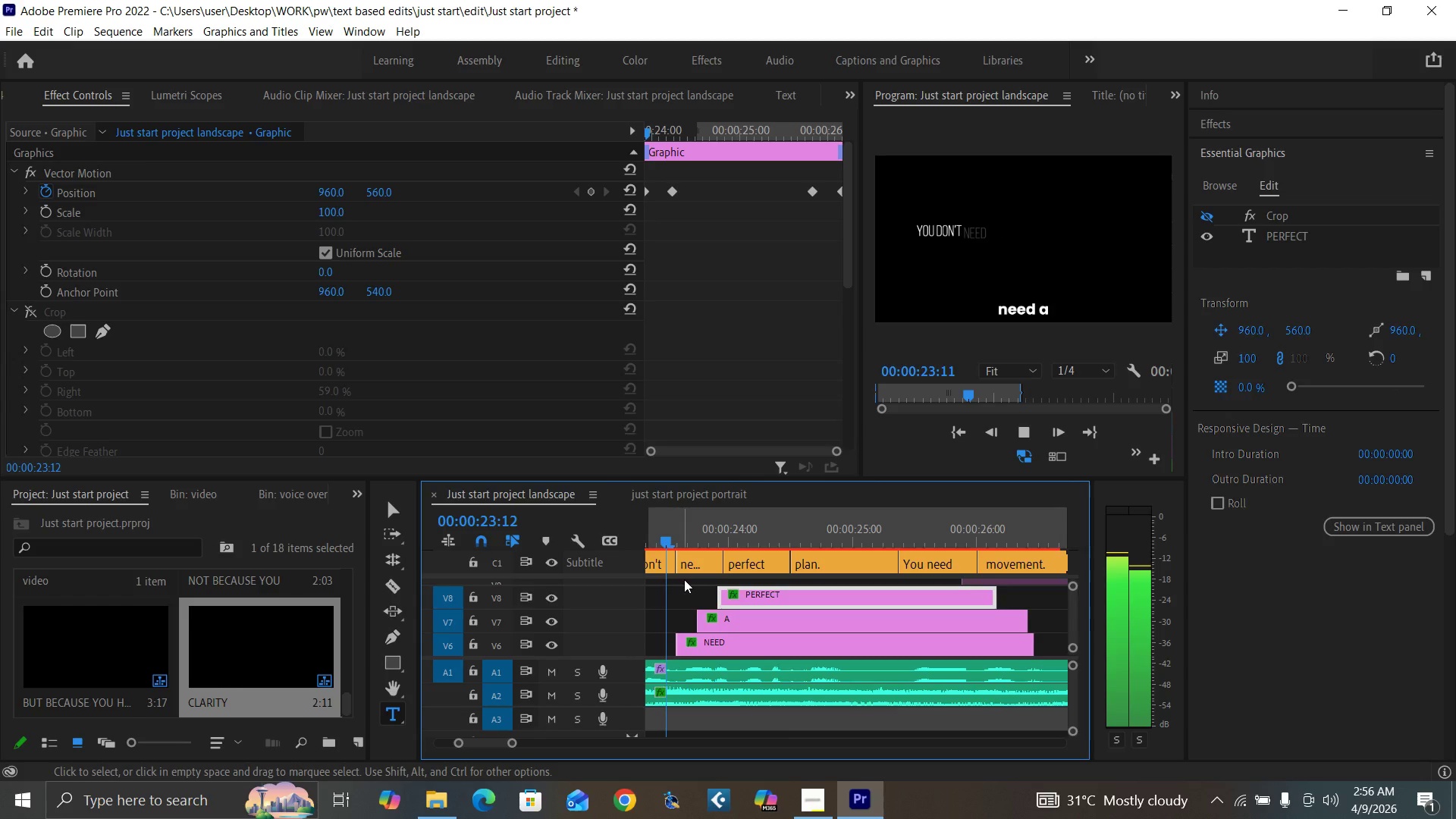 
key(Space)
 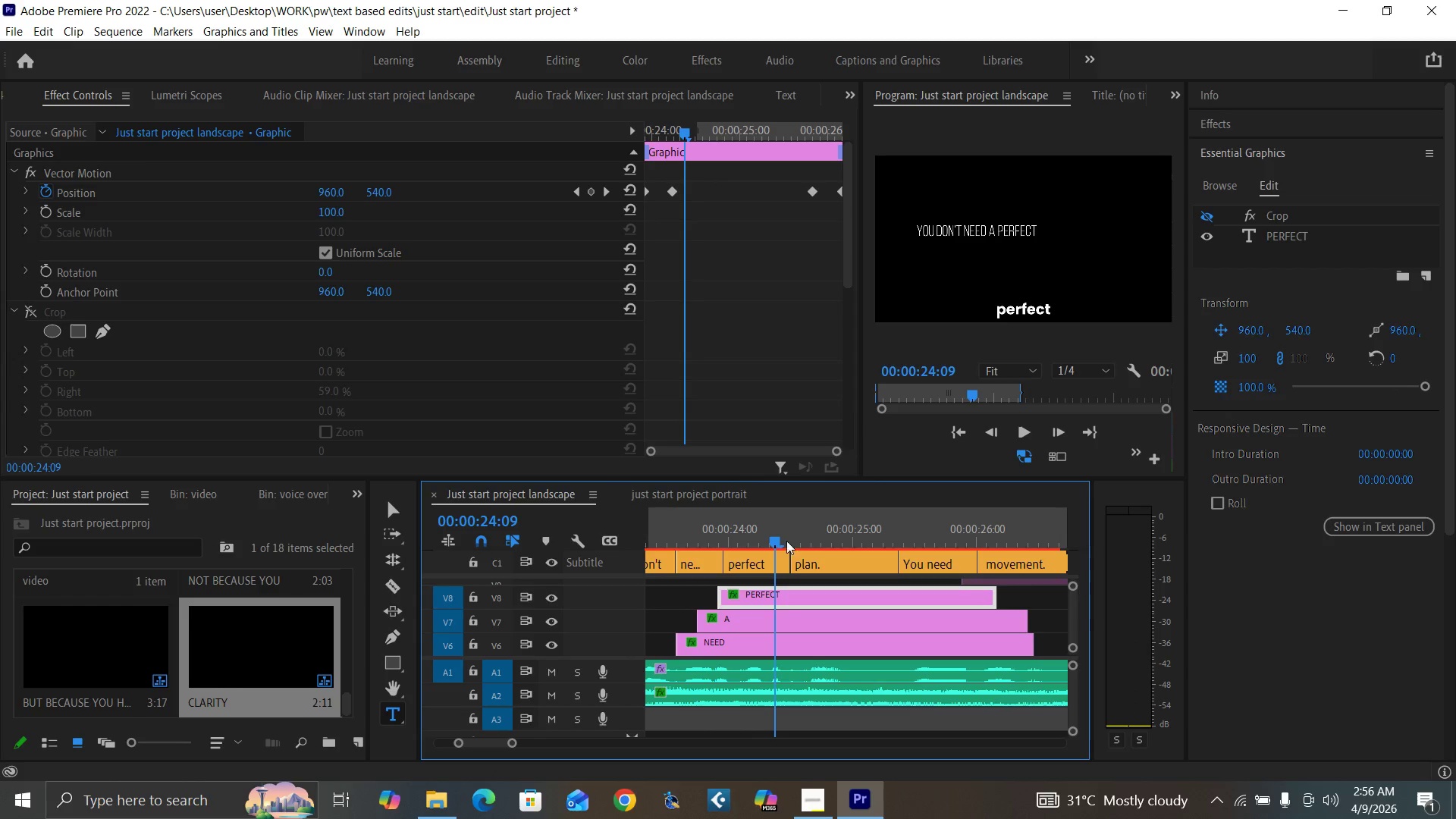 
wait(7.14)
 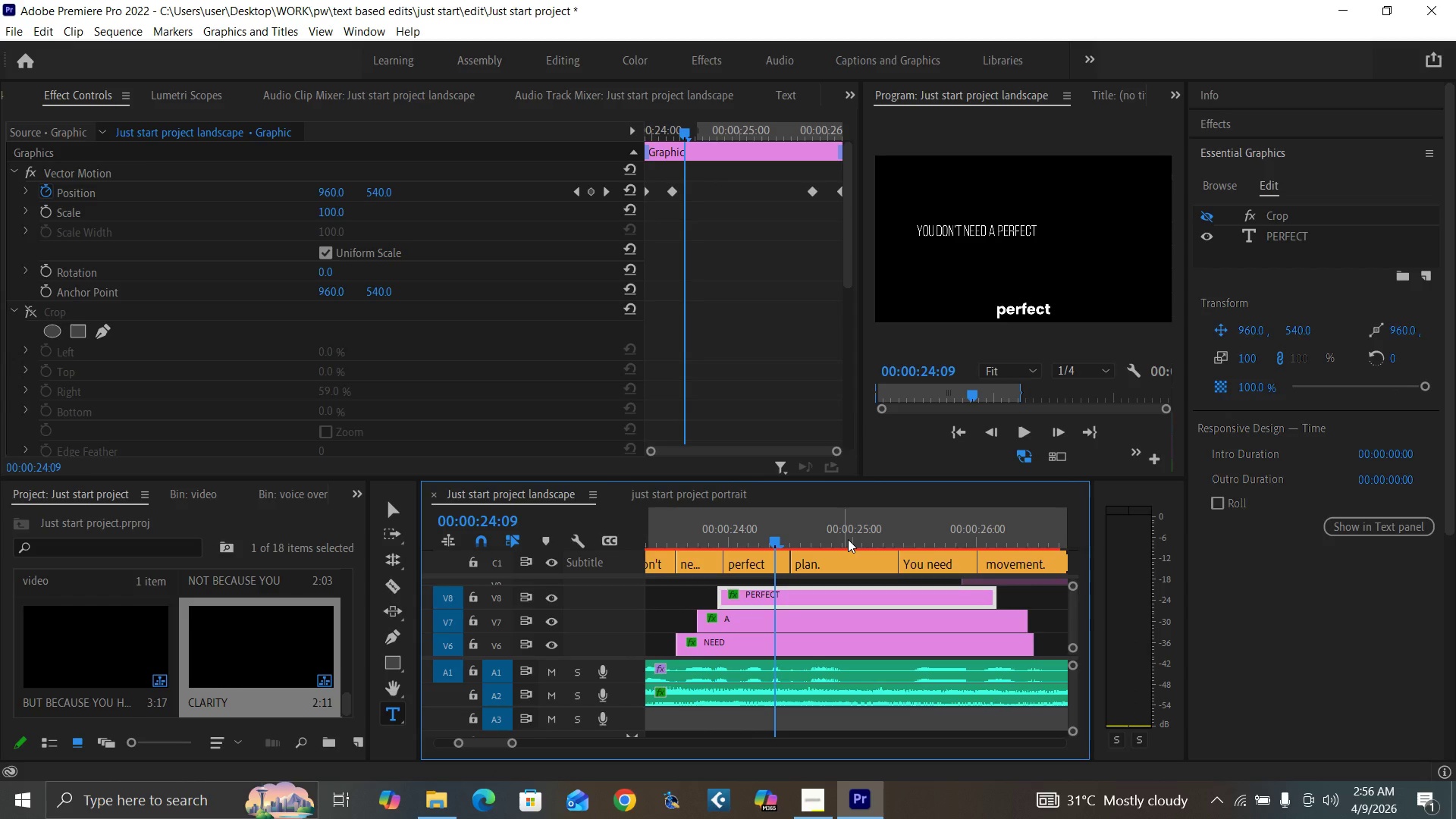 
left_click_drag(start_coordinate=[513, 742], to_coordinate=[522, 743])
 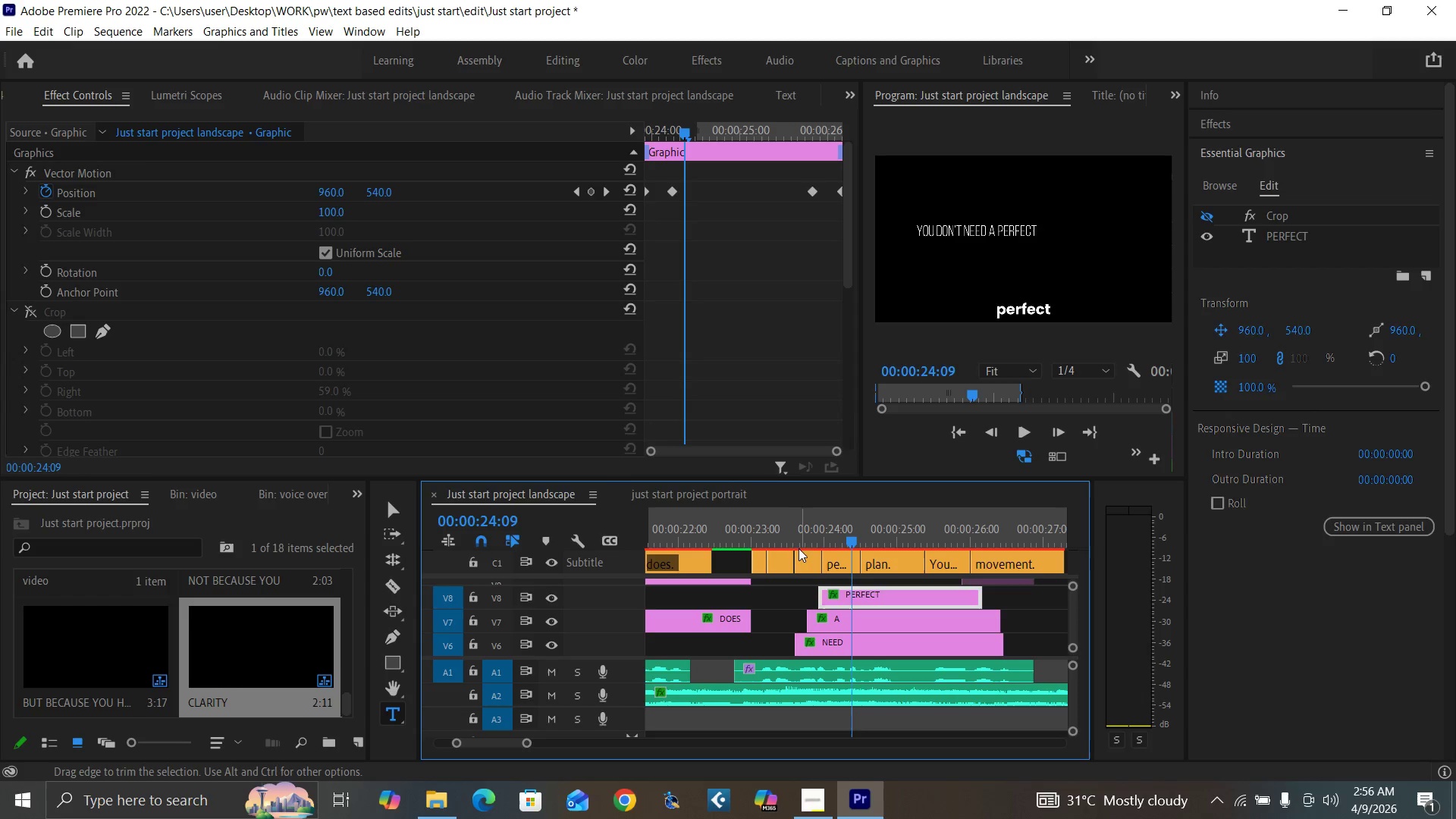 
left_click([793, 544])
 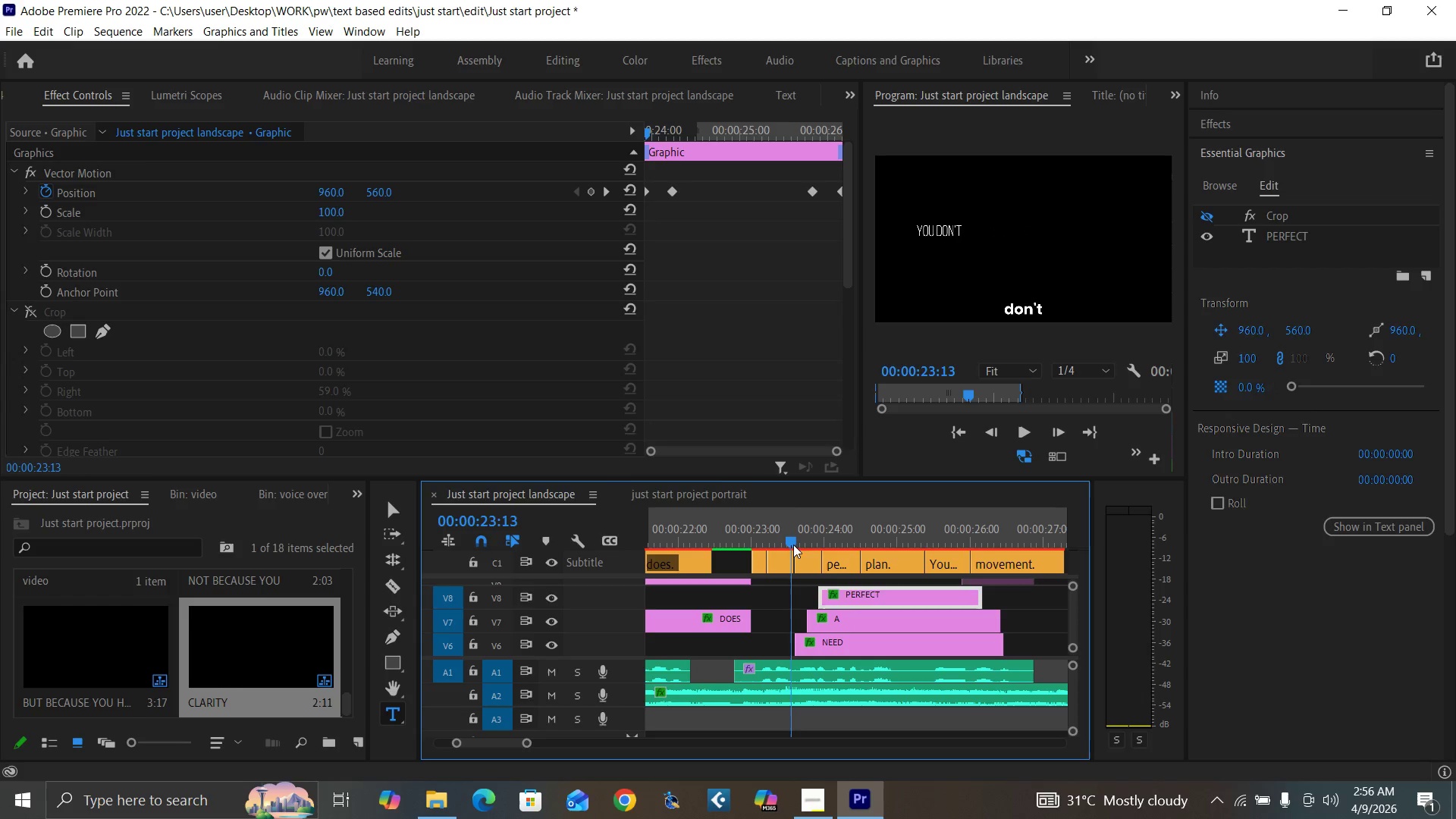 
key(Control+S)
 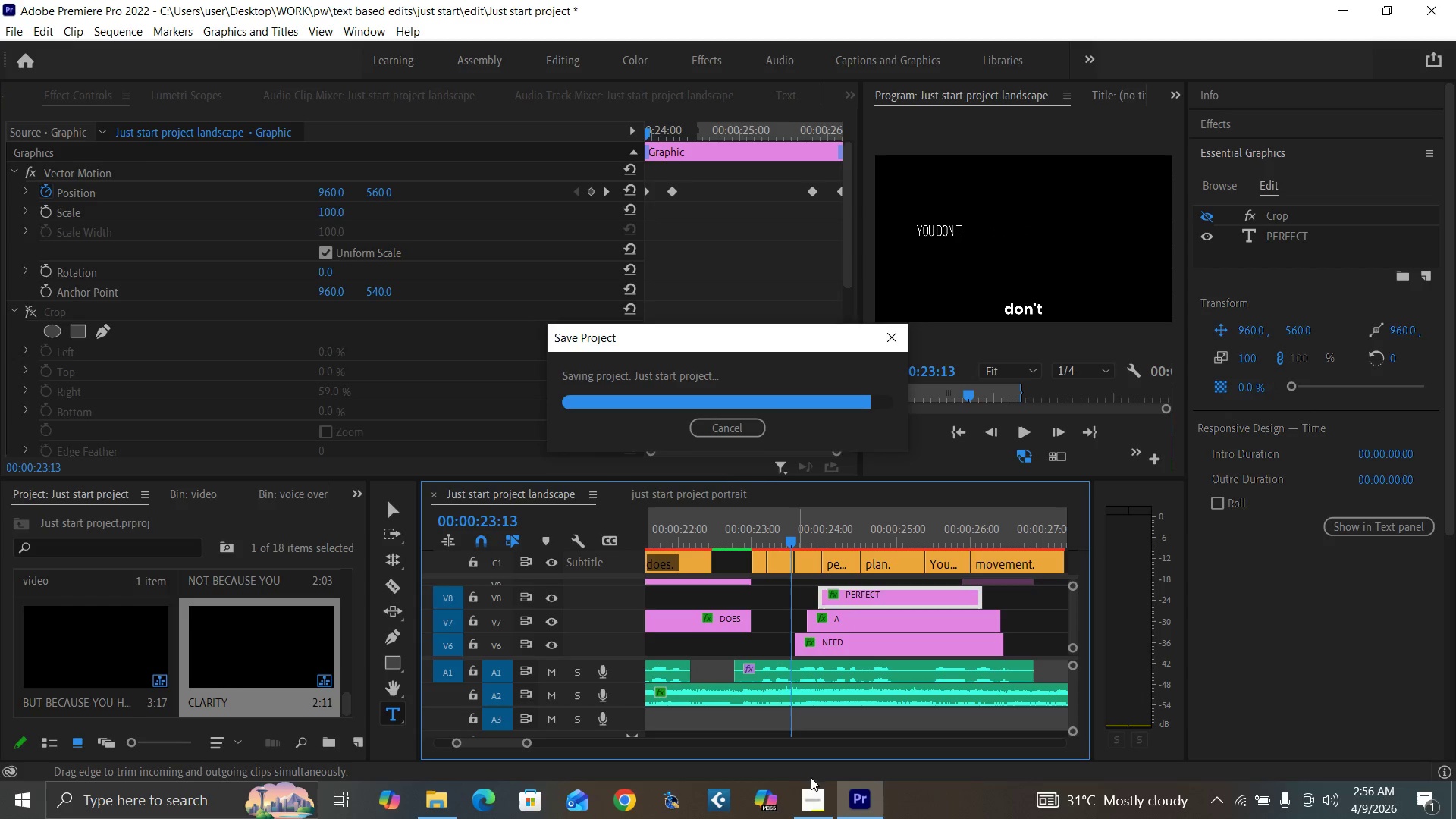 
mouse_move([808, 783])
 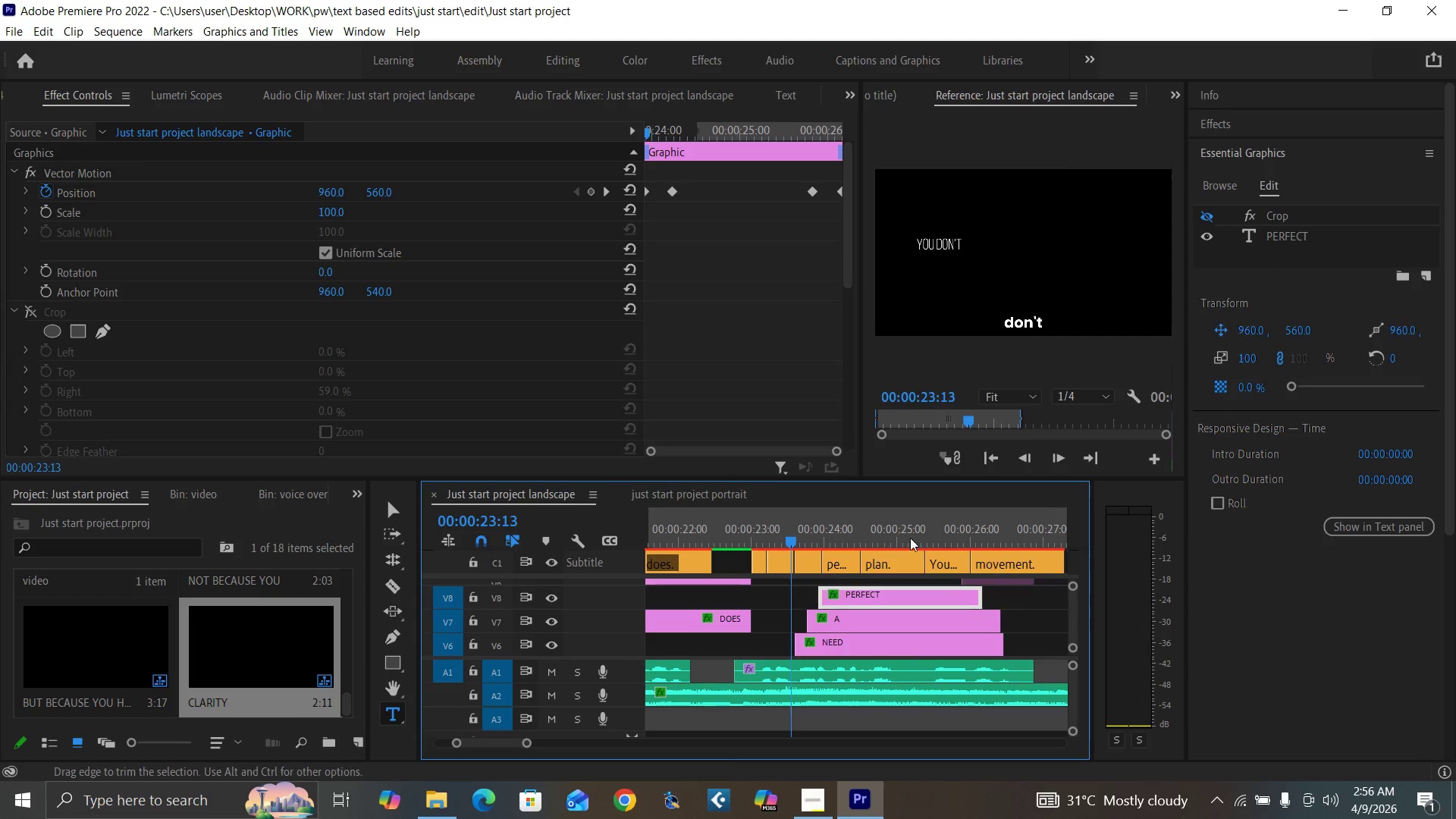 
left_click([769, 532])
 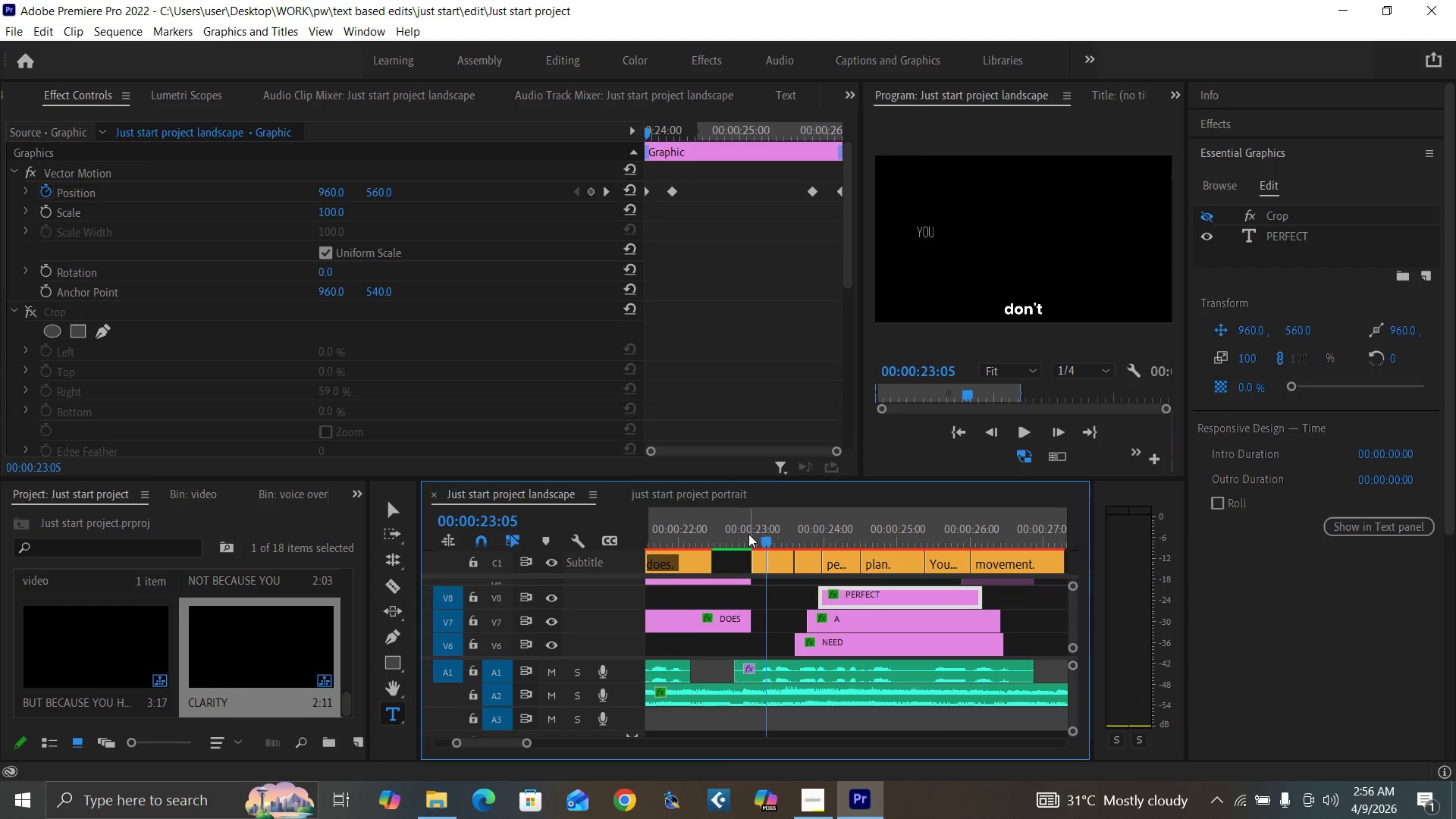 
left_click([748, 534])
 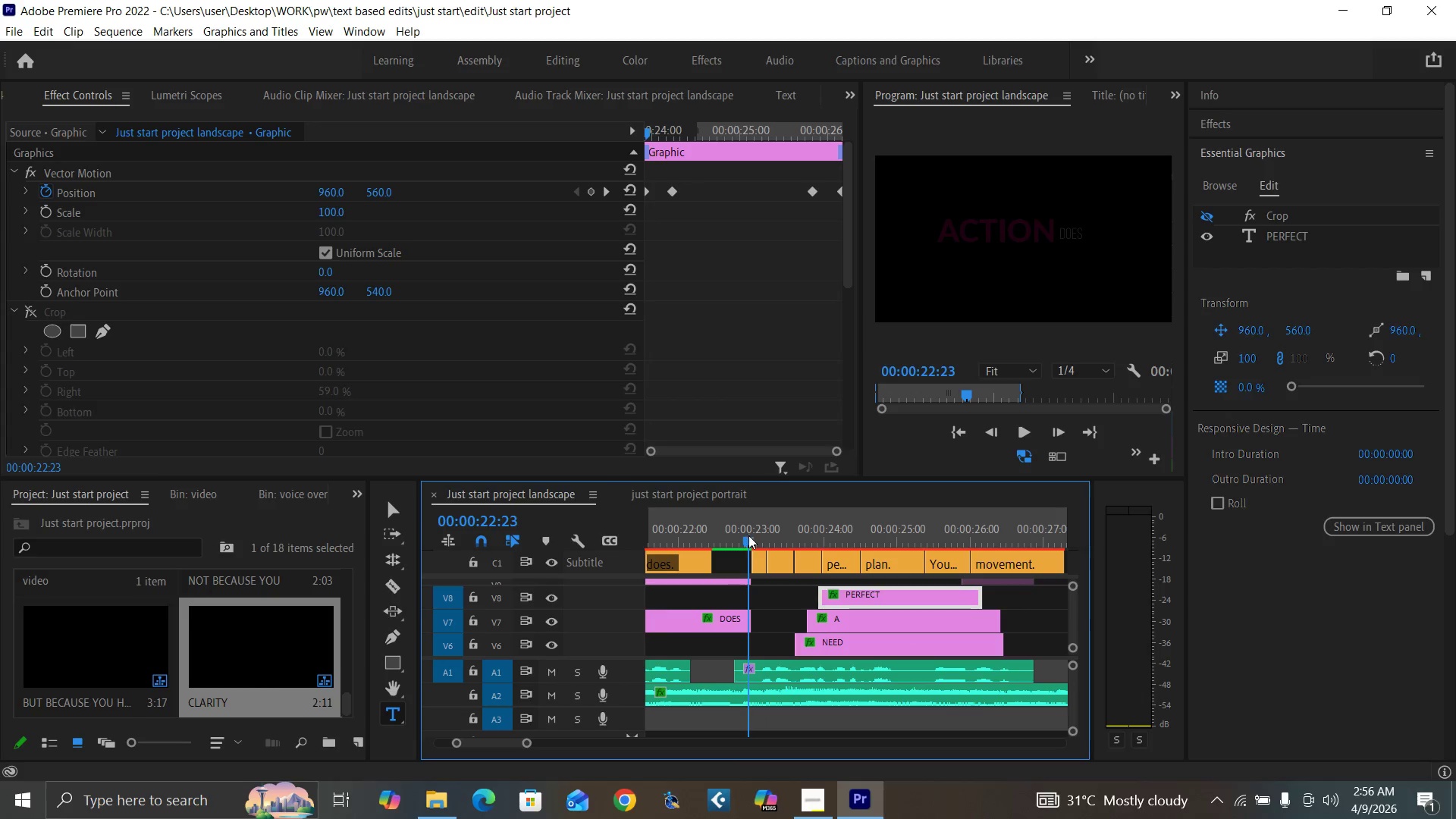 
key(Space)
 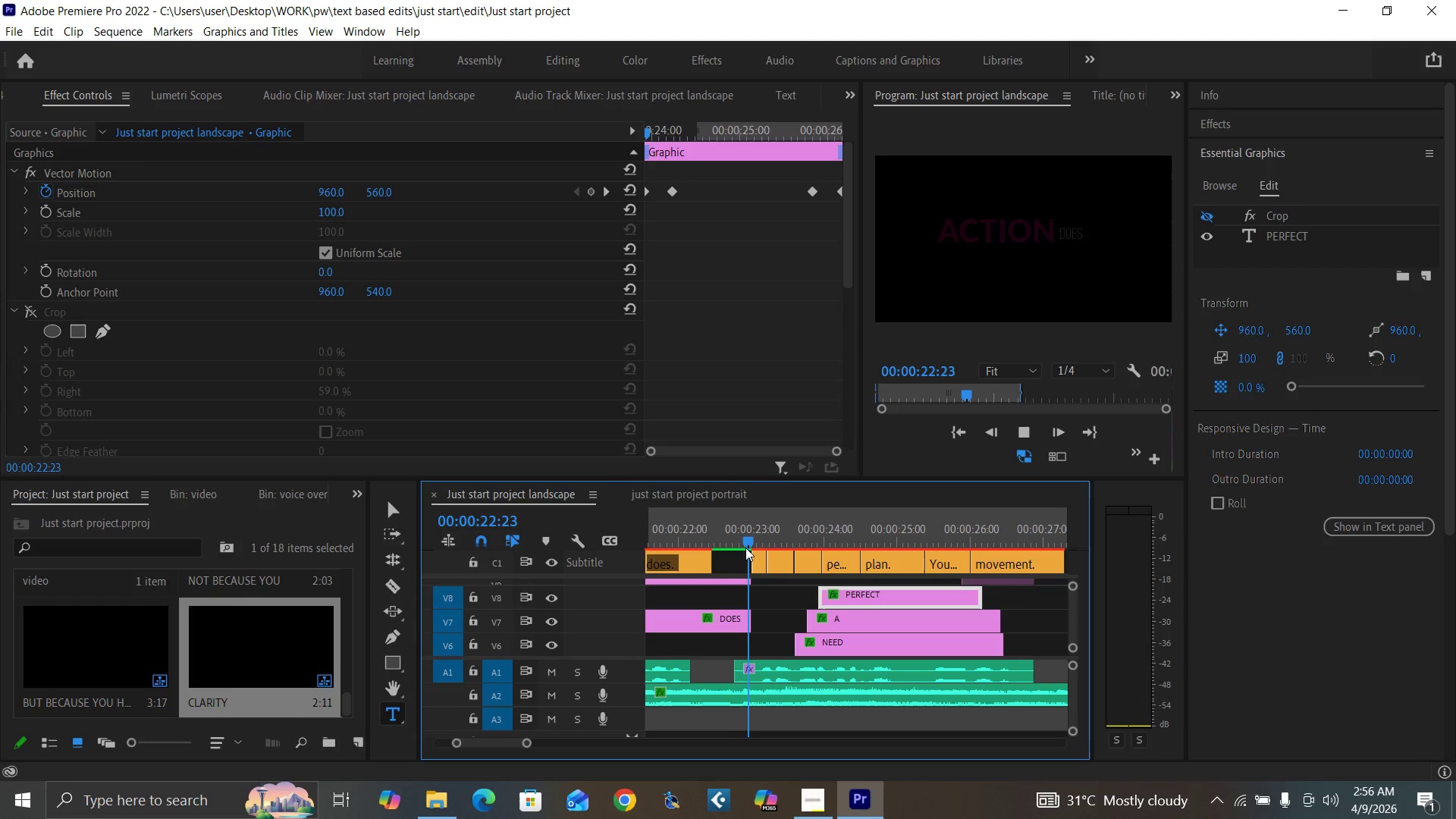 
mouse_move([764, 571])
 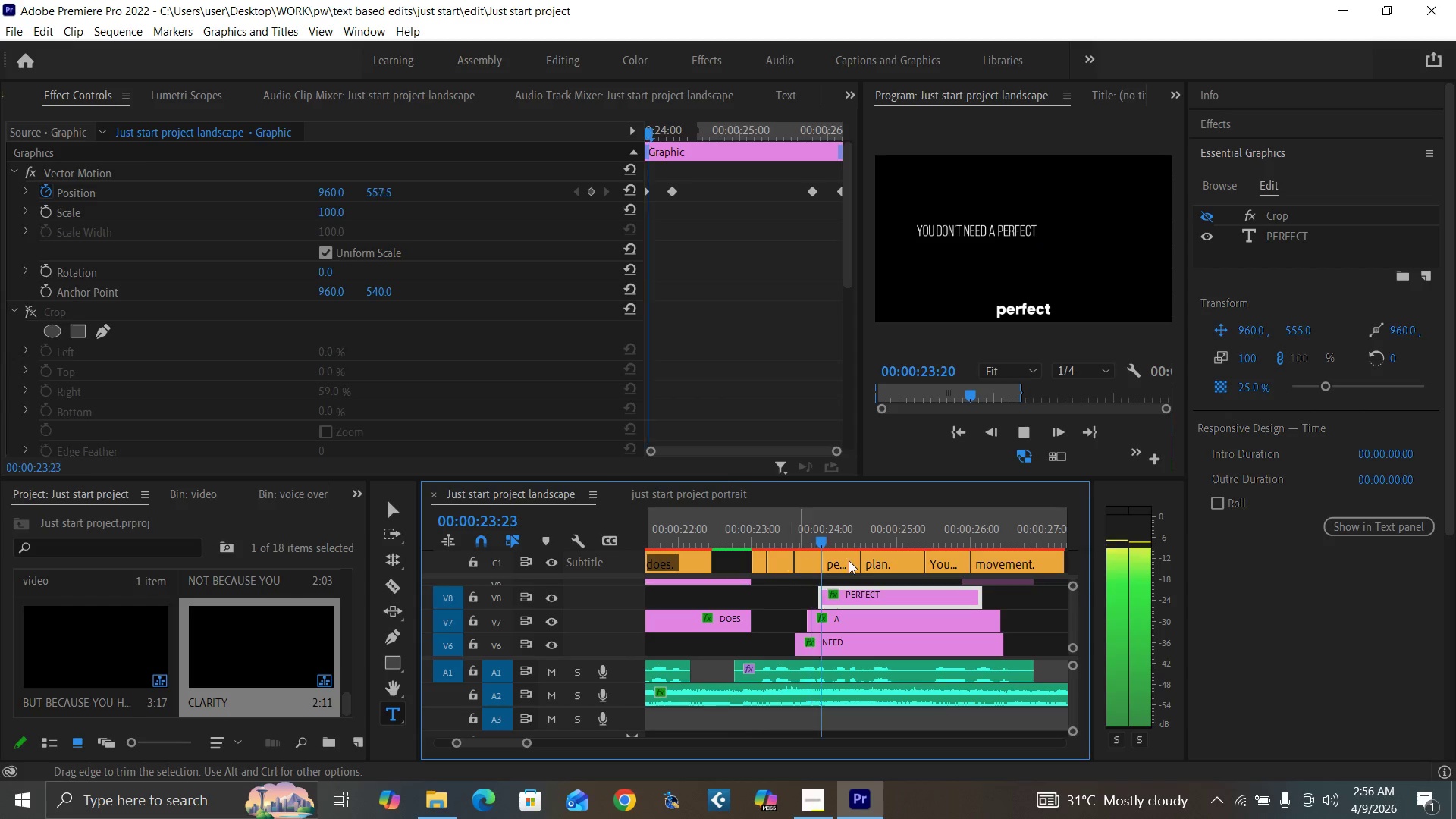 
key(Space)
 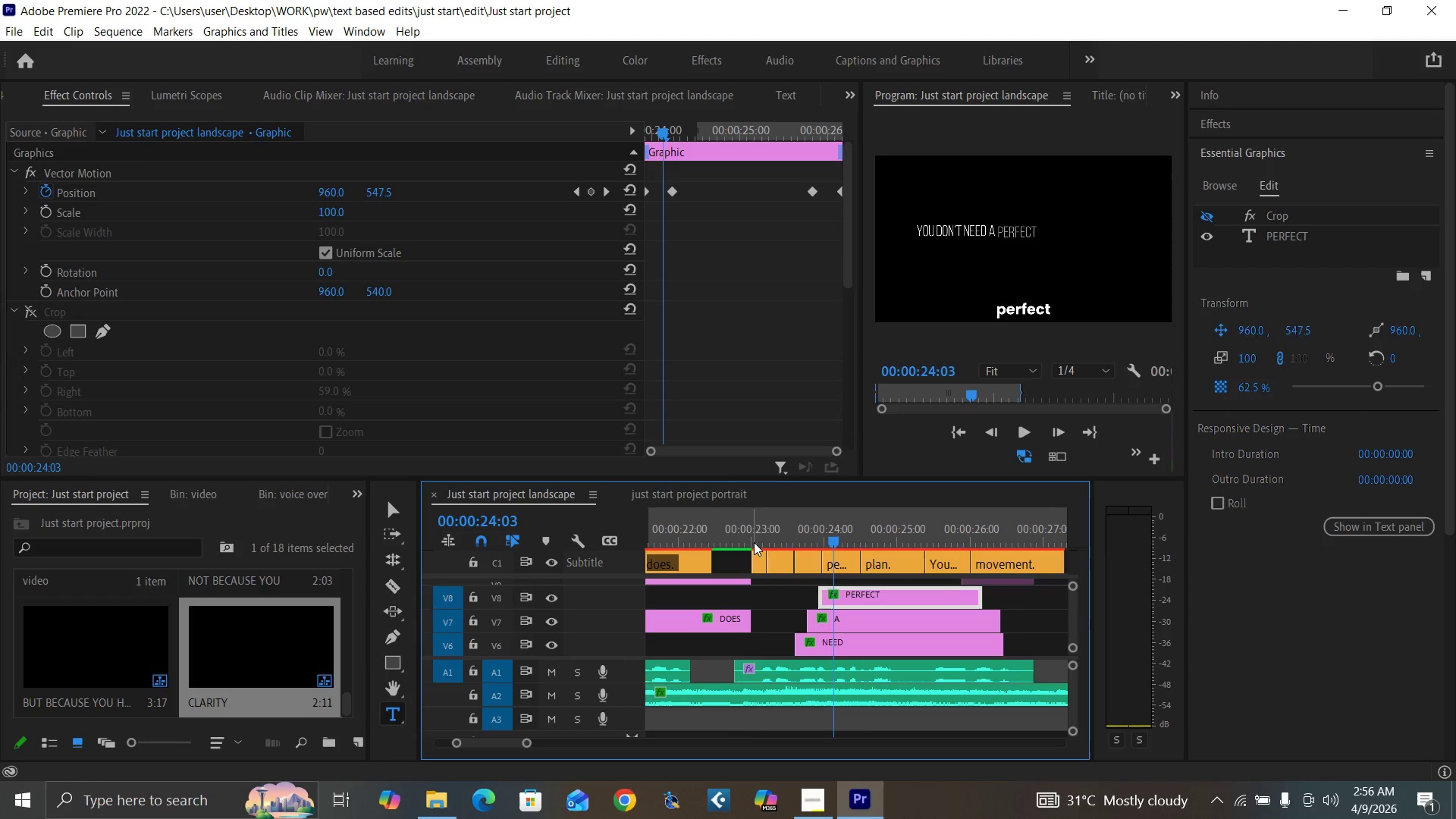 
left_click([744, 539])
 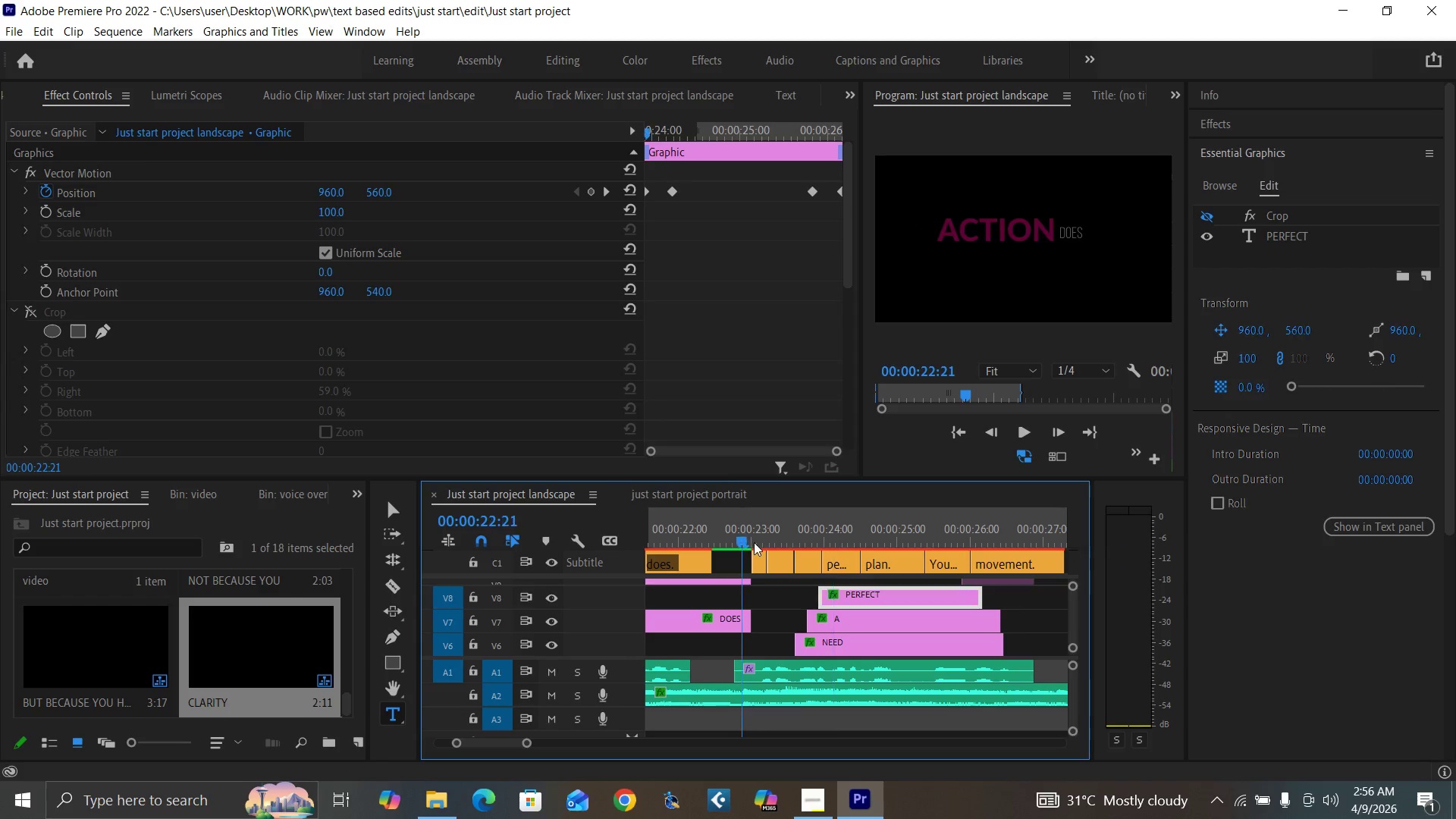 
key(Space)
 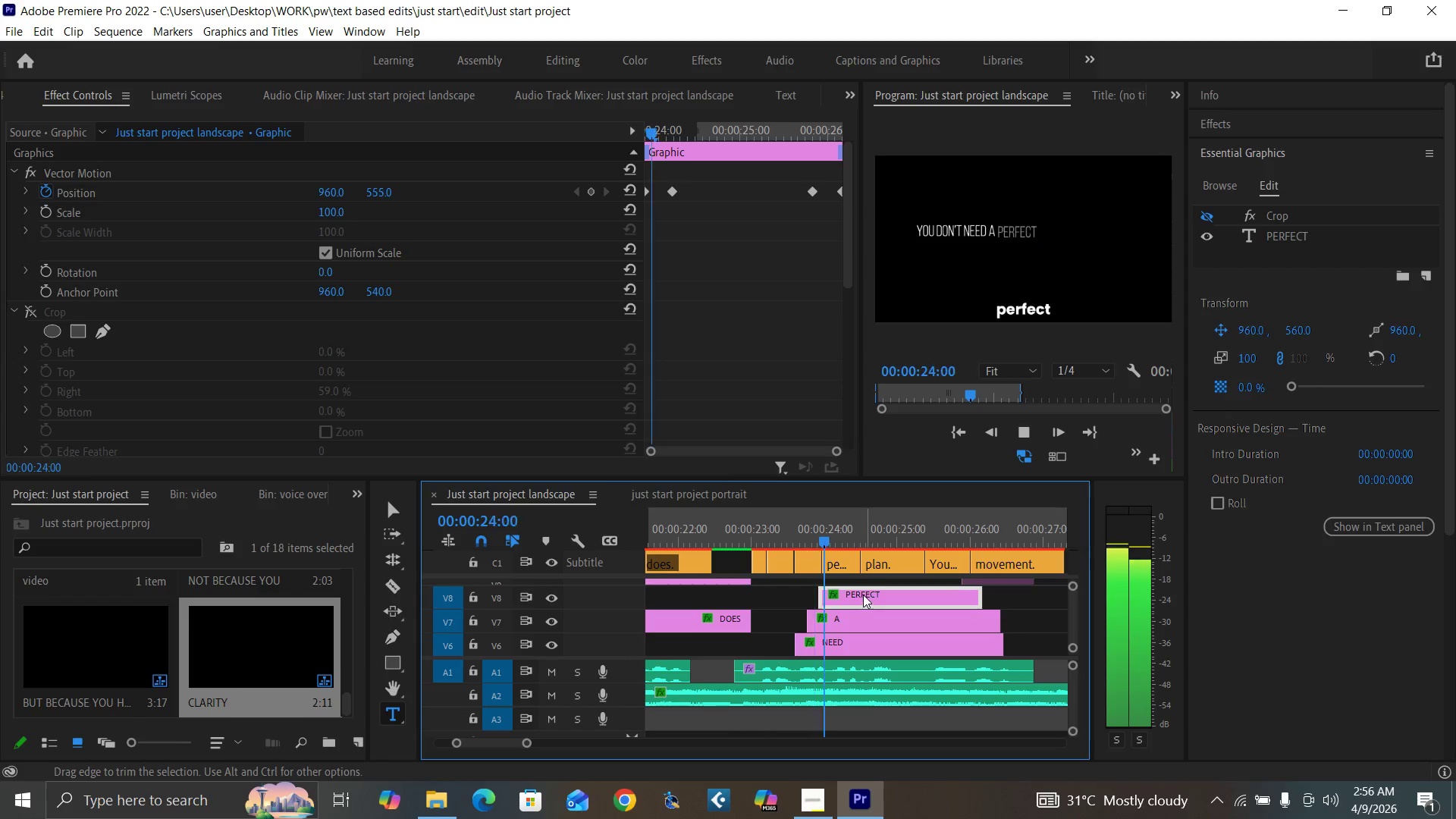 
key(Space)
 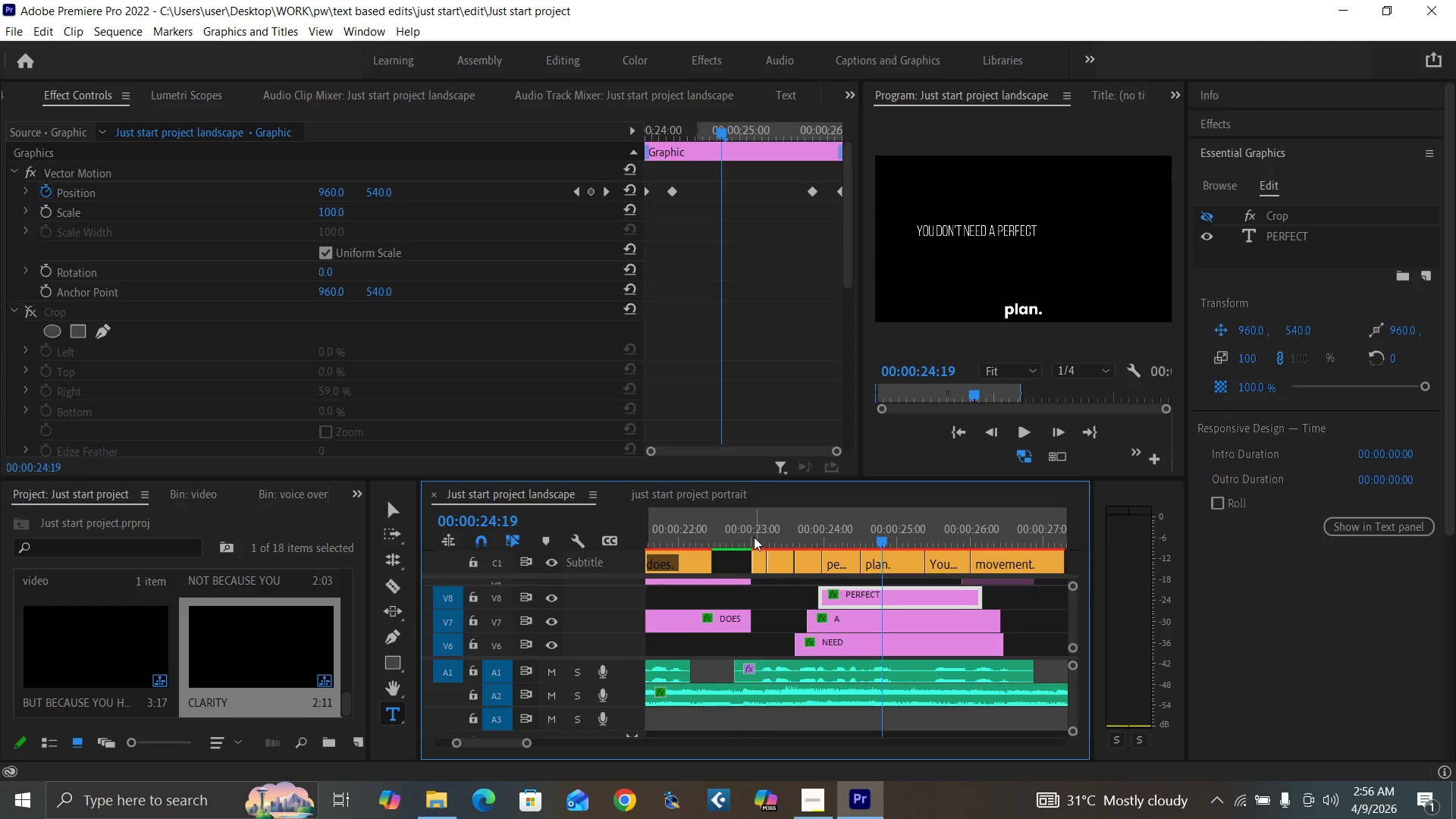 
left_click([749, 532])
 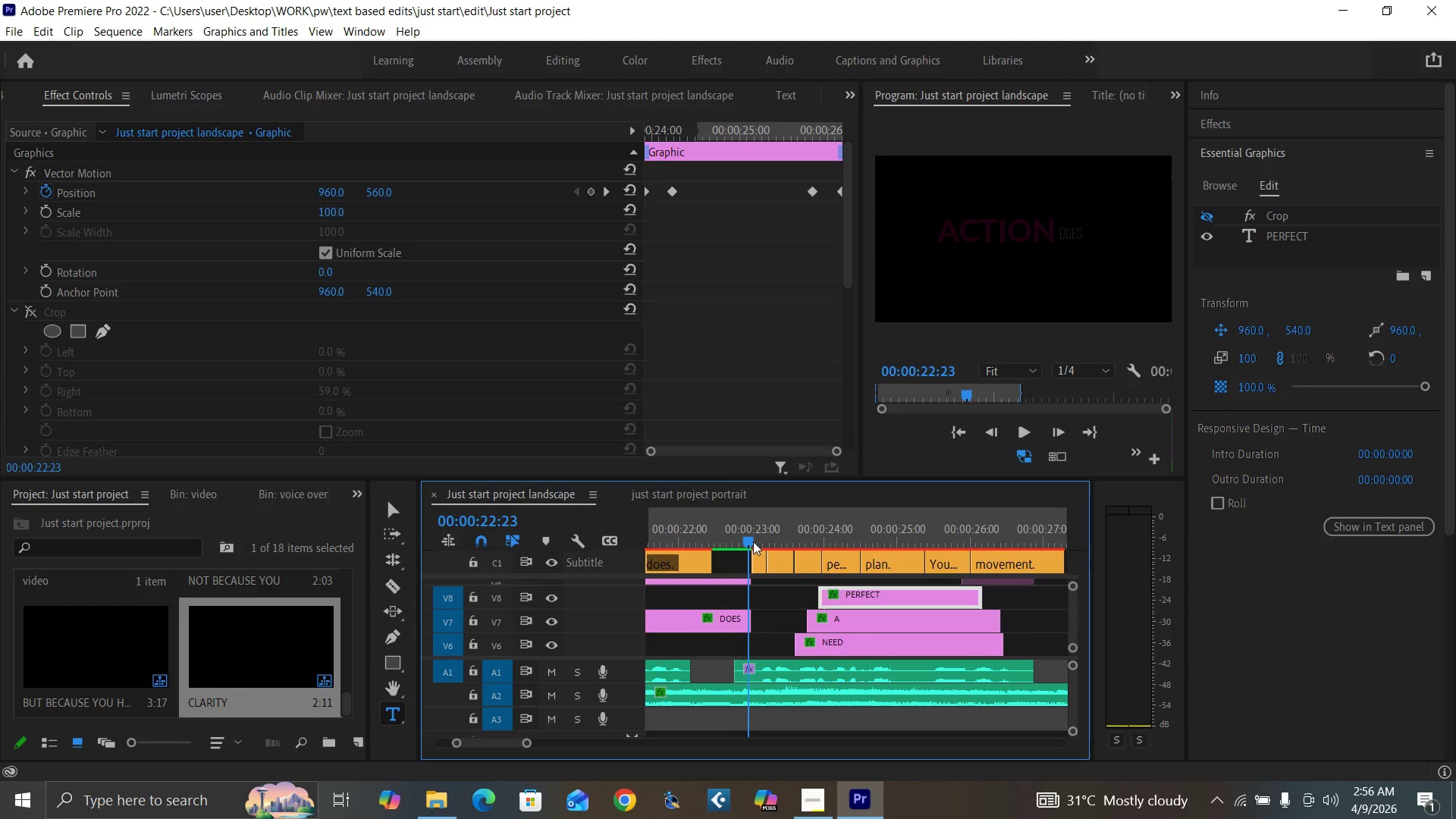 
key(Space)
 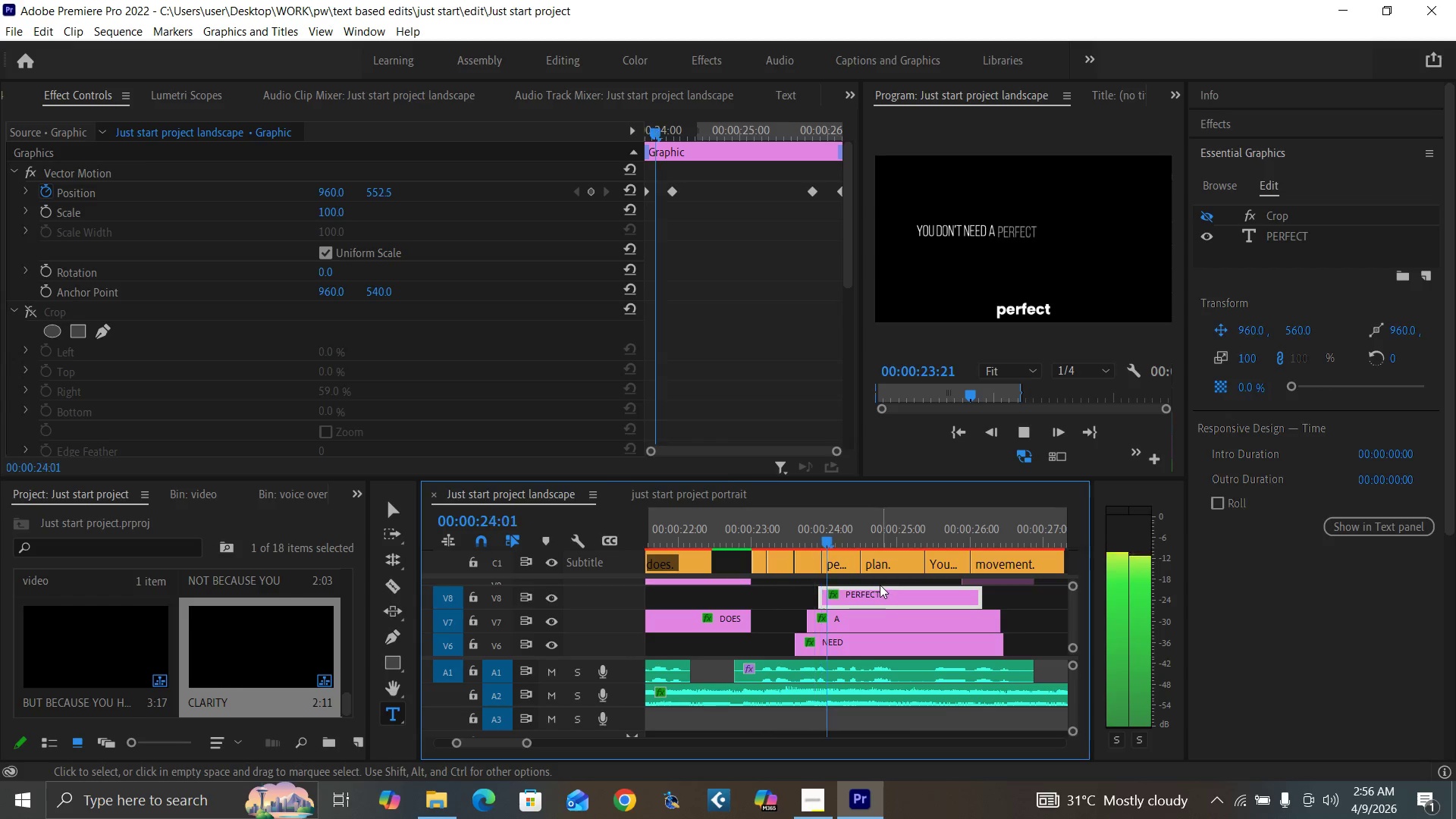 
key(Space)
 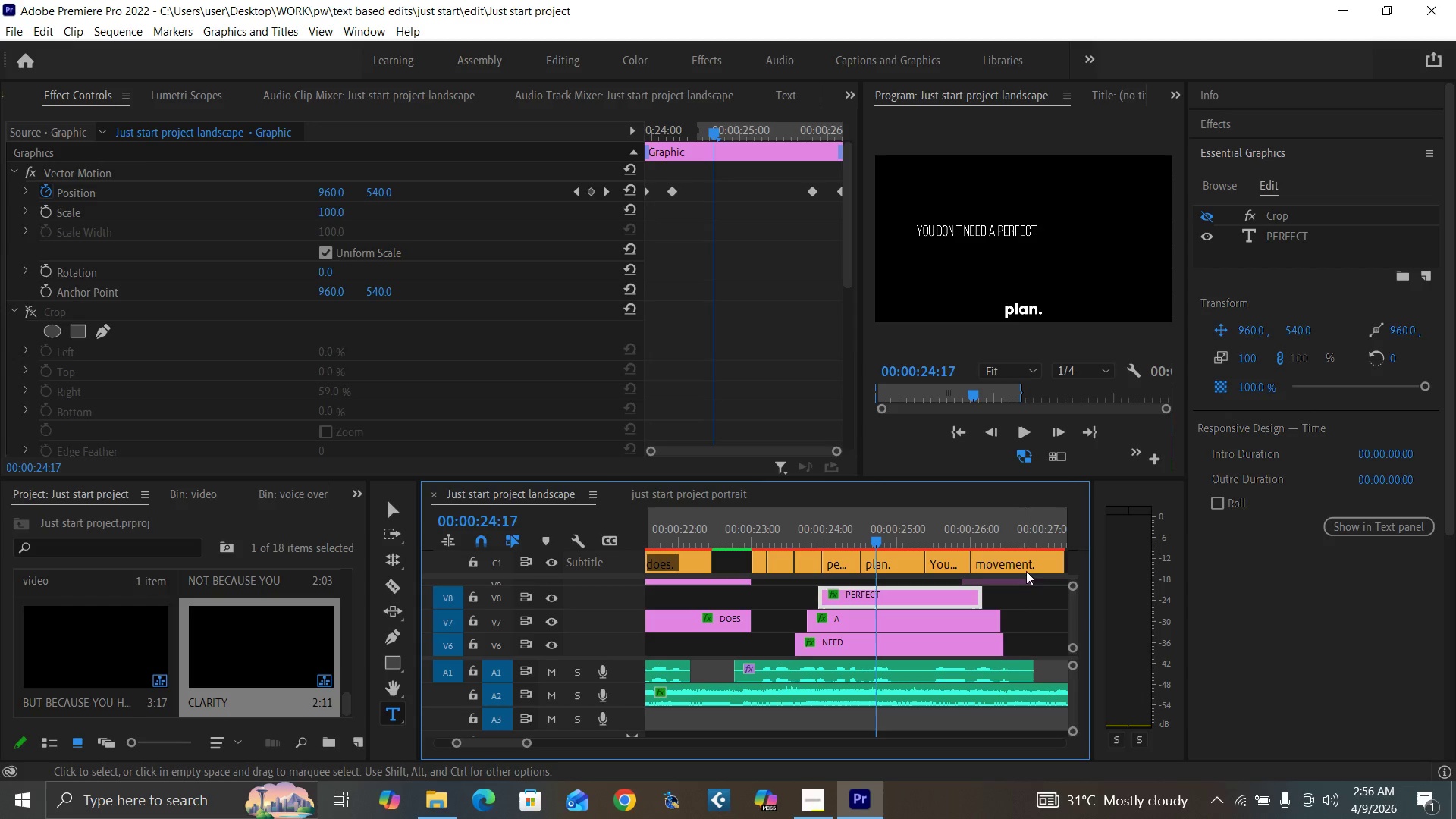 
mouse_move([1050, 611])
 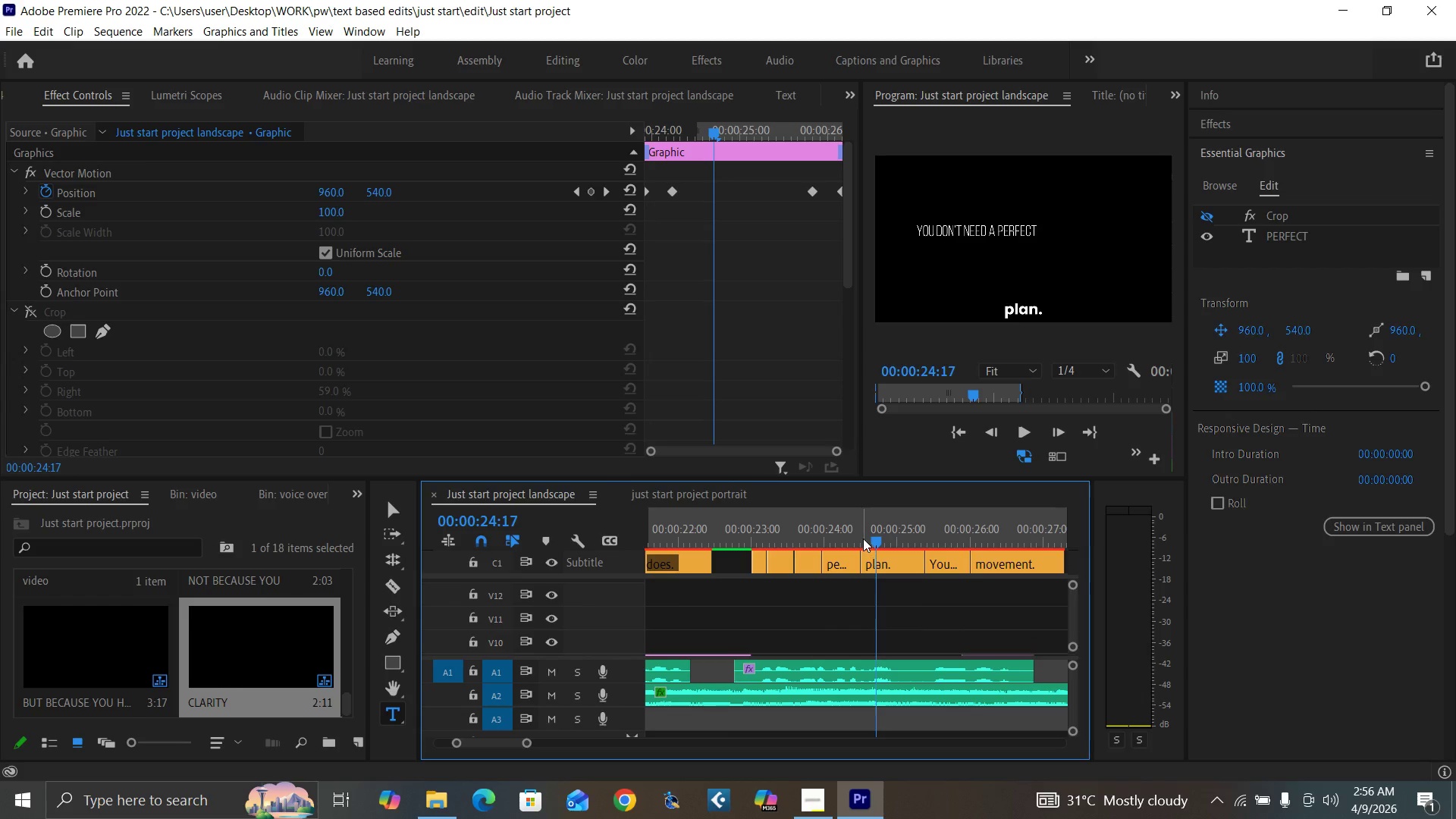 
left_click([862, 536])
 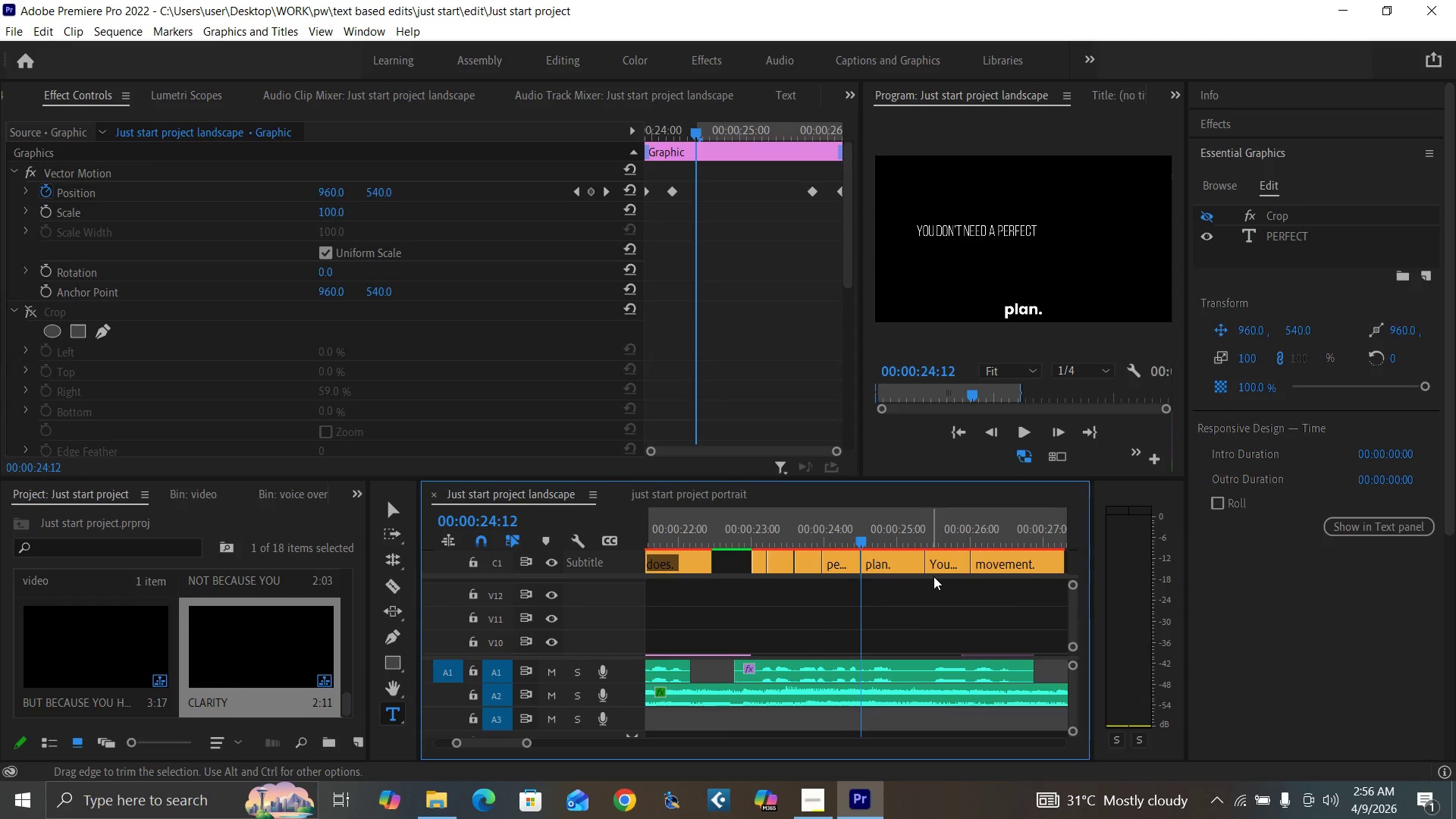 
key(Backquote)
 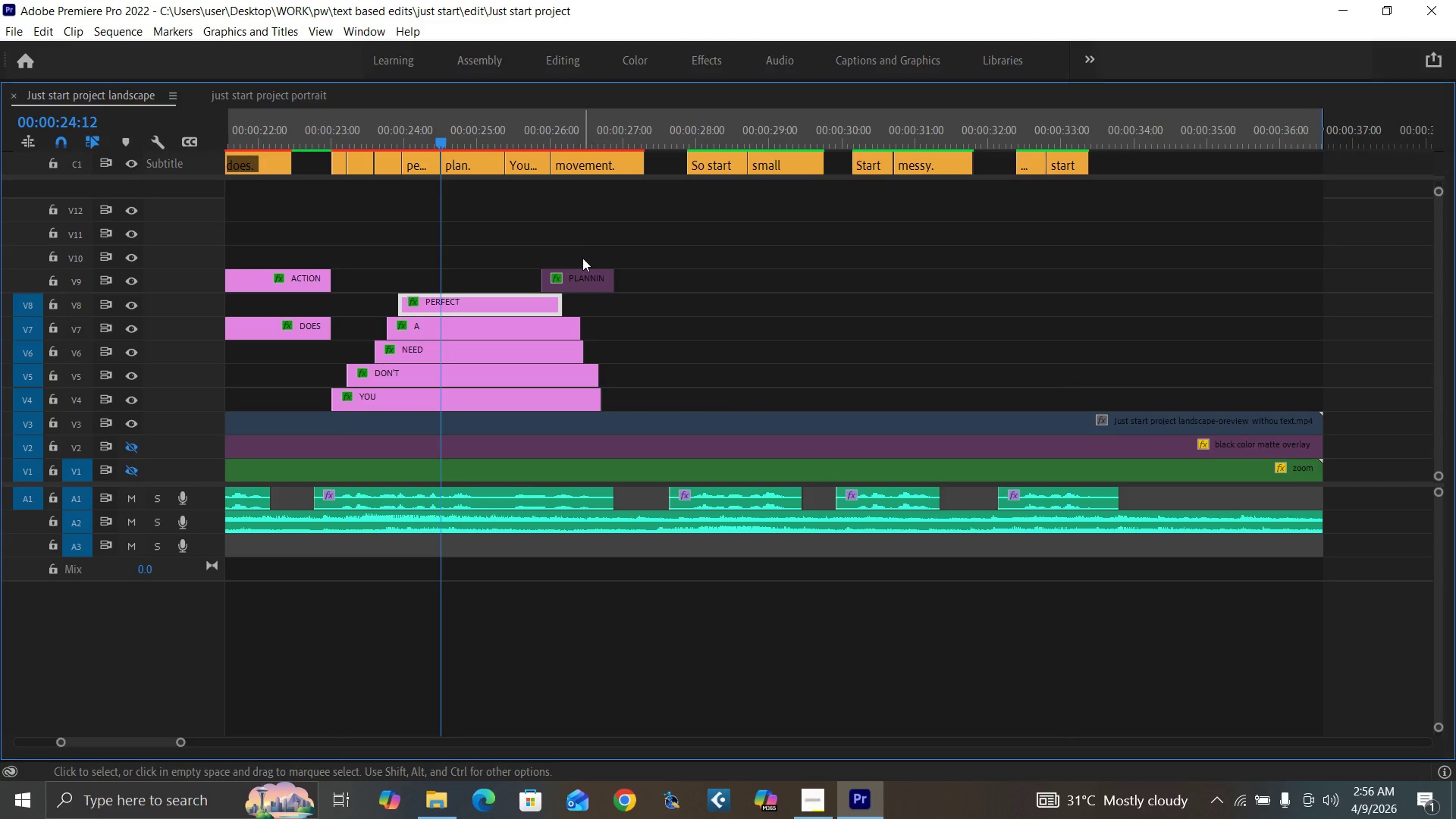 
left_click_drag(start_coordinate=[584, 278], to_coordinate=[483, 287])
 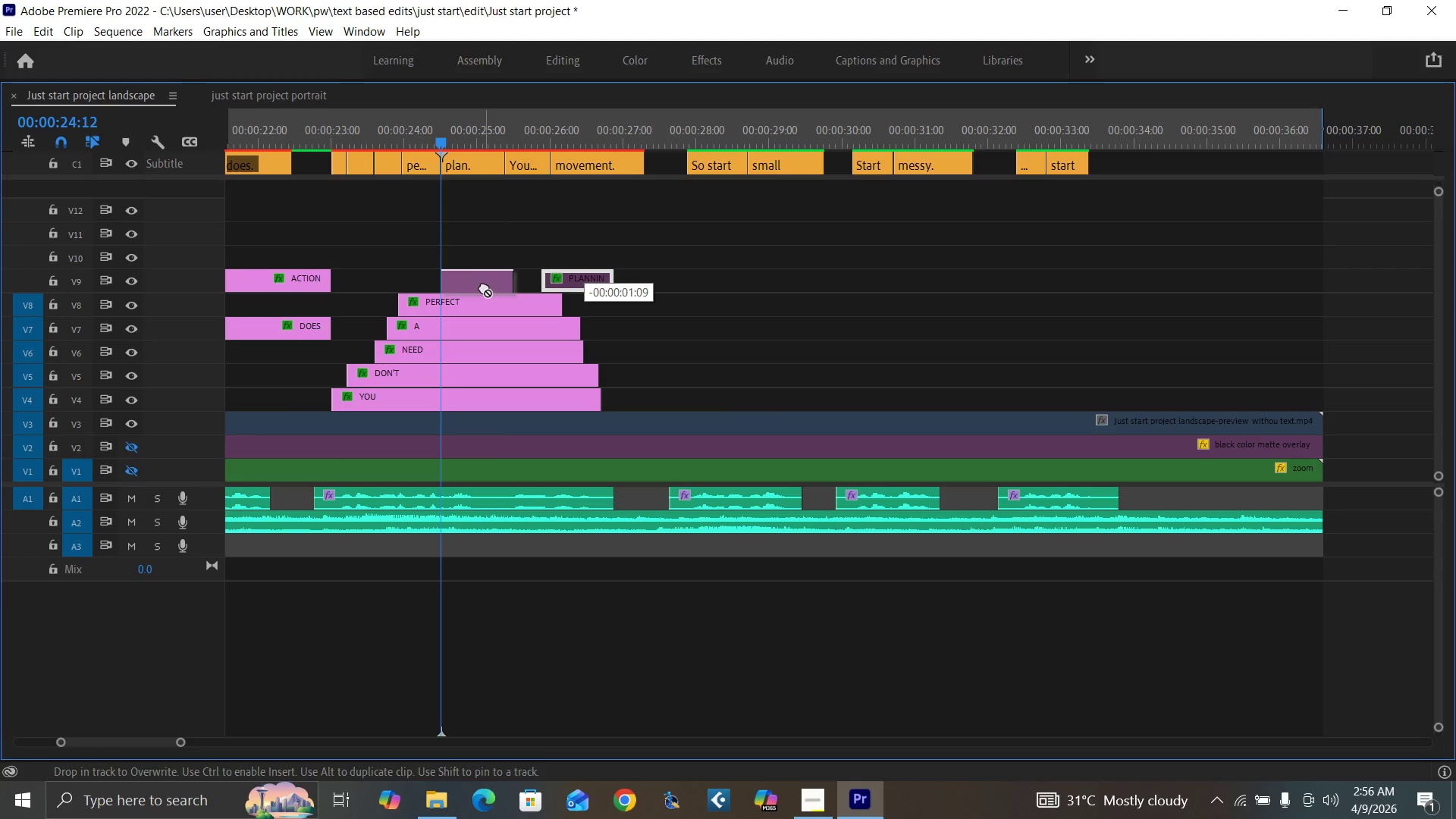 
key(Backquote)
 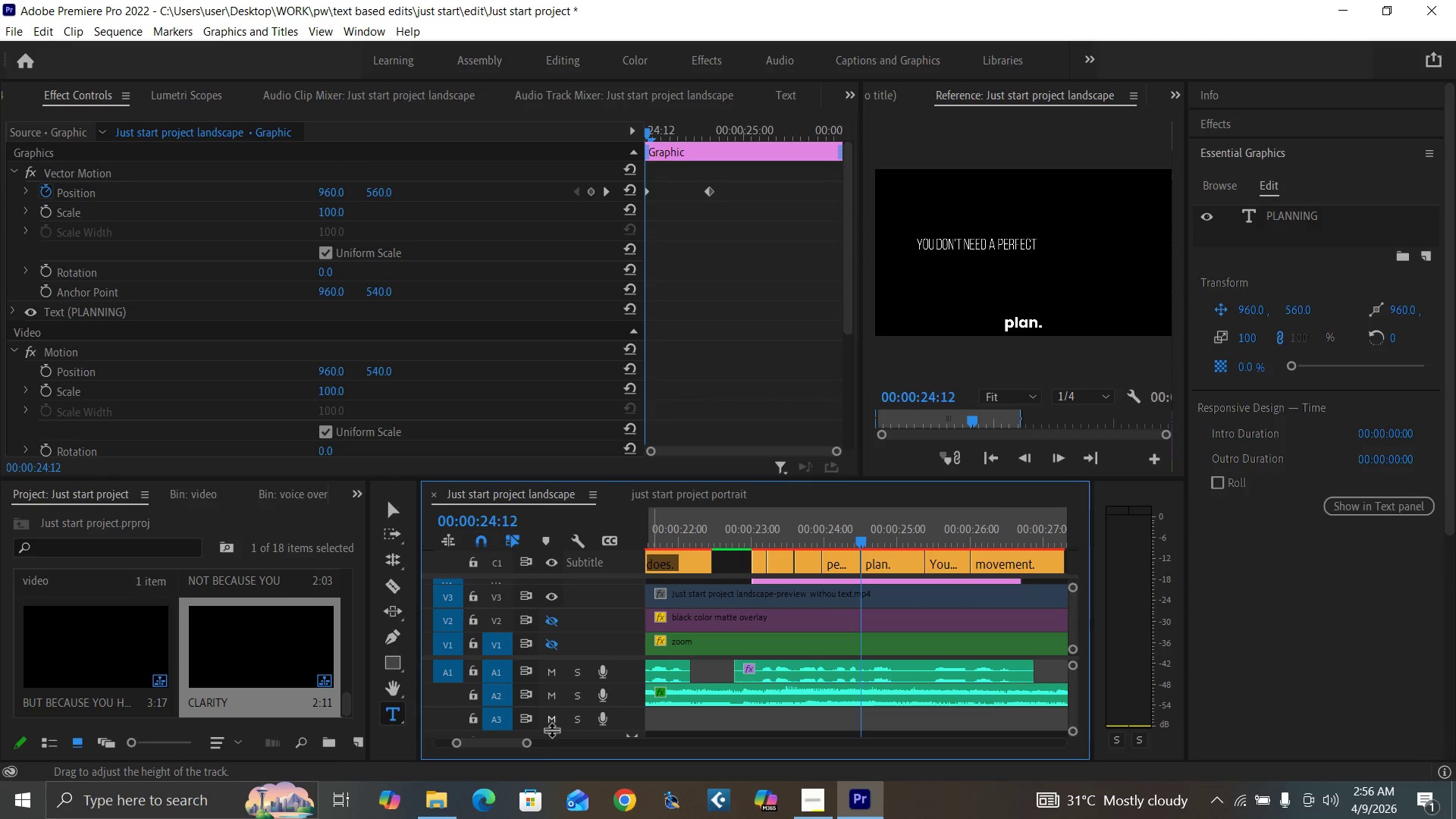 
left_click_drag(start_coordinate=[529, 741], to_coordinate=[541, 746])
 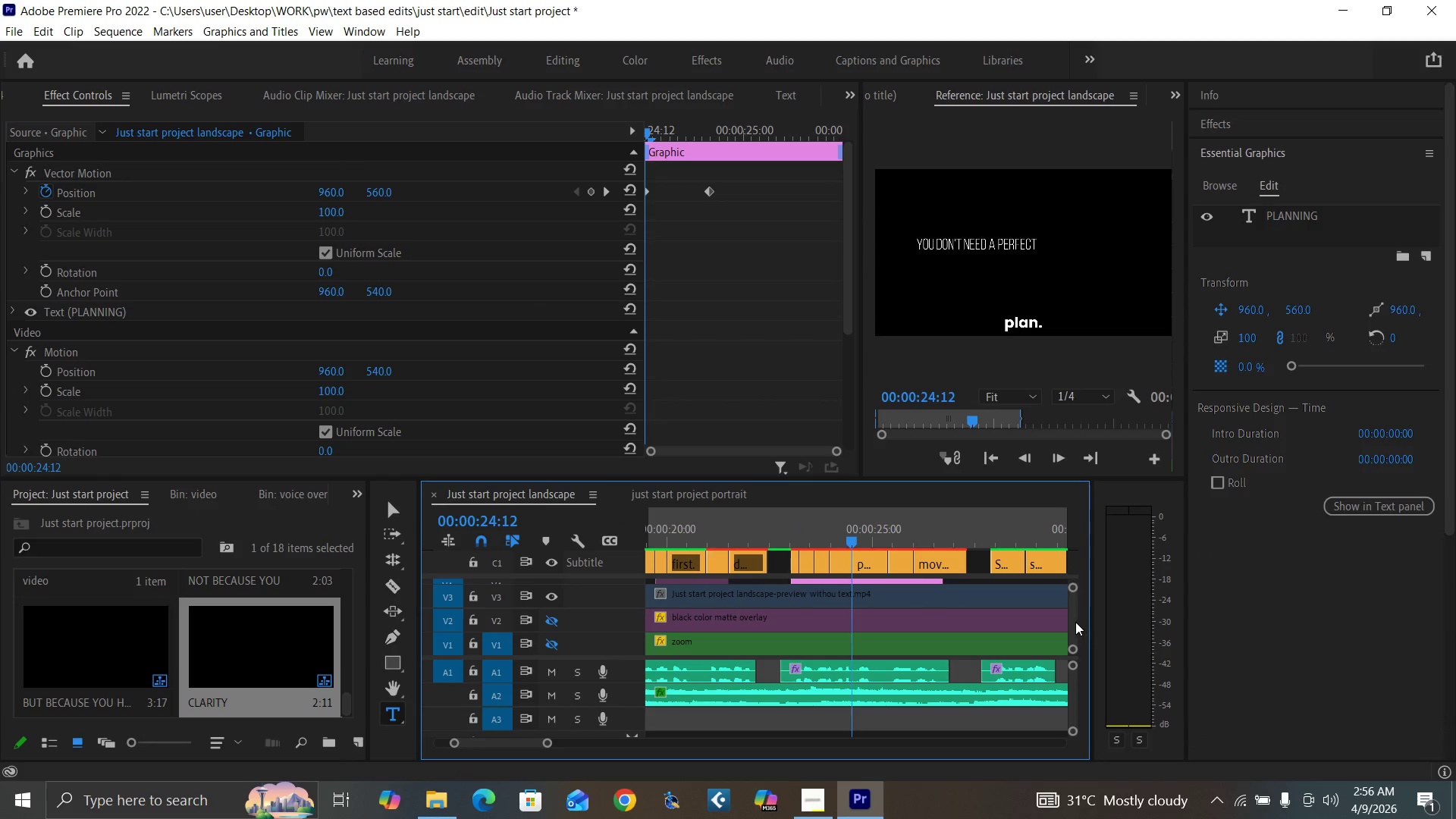 
left_click_drag(start_coordinate=[1074, 620], to_coordinate=[1075, 616])
 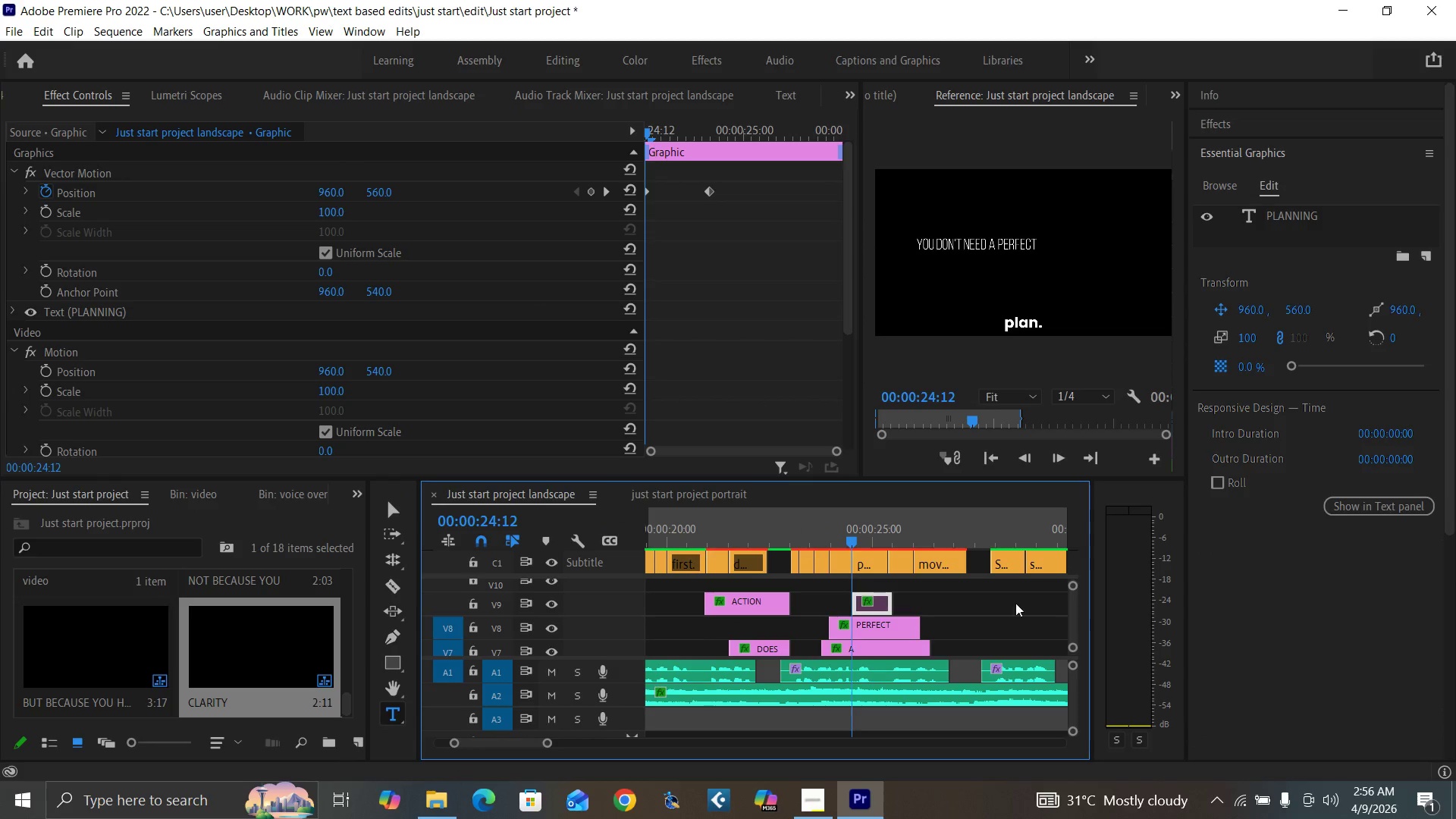 
key(Shift+E)
 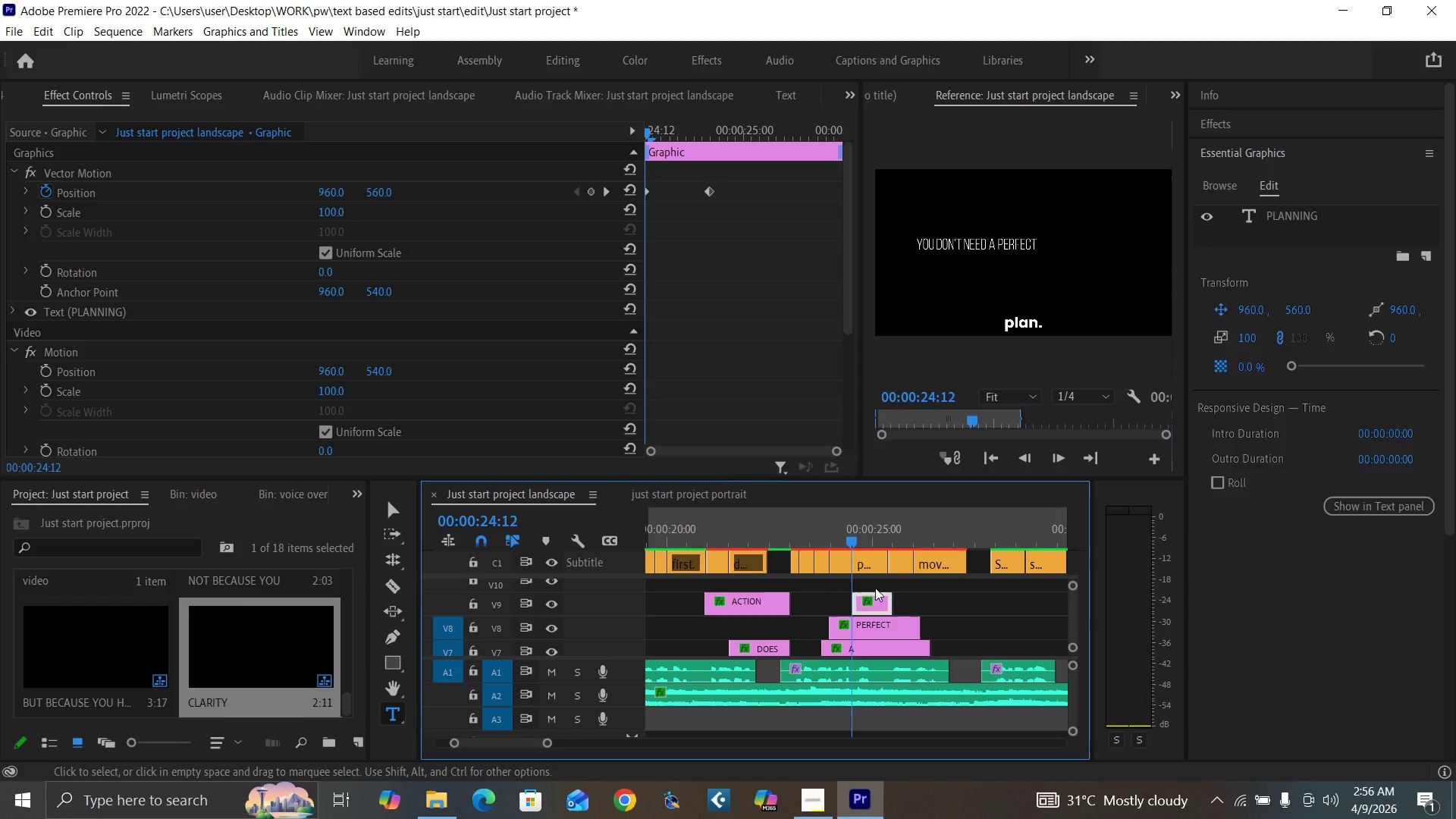 
key(Control+S)
 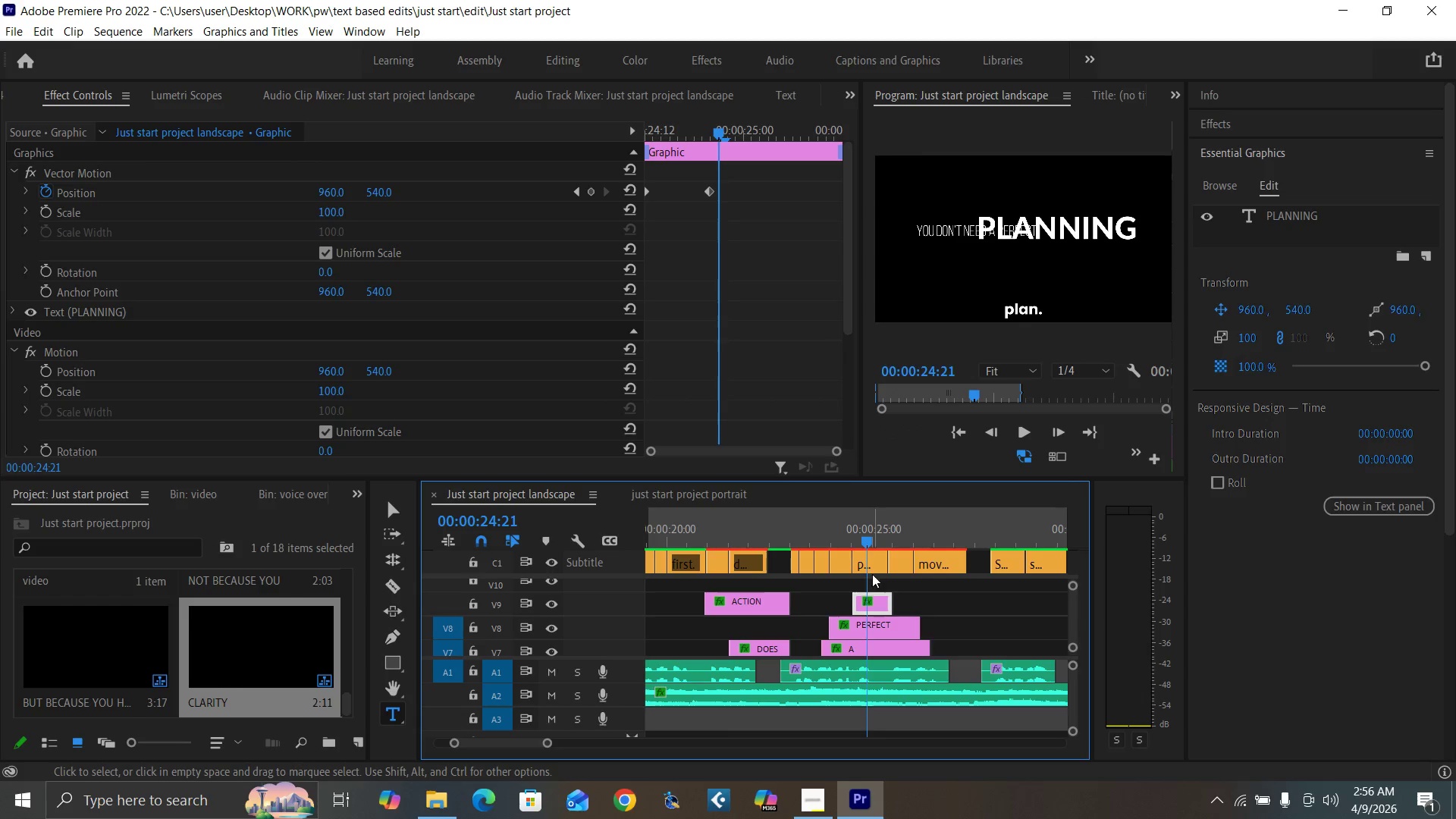 
wait(5.11)
 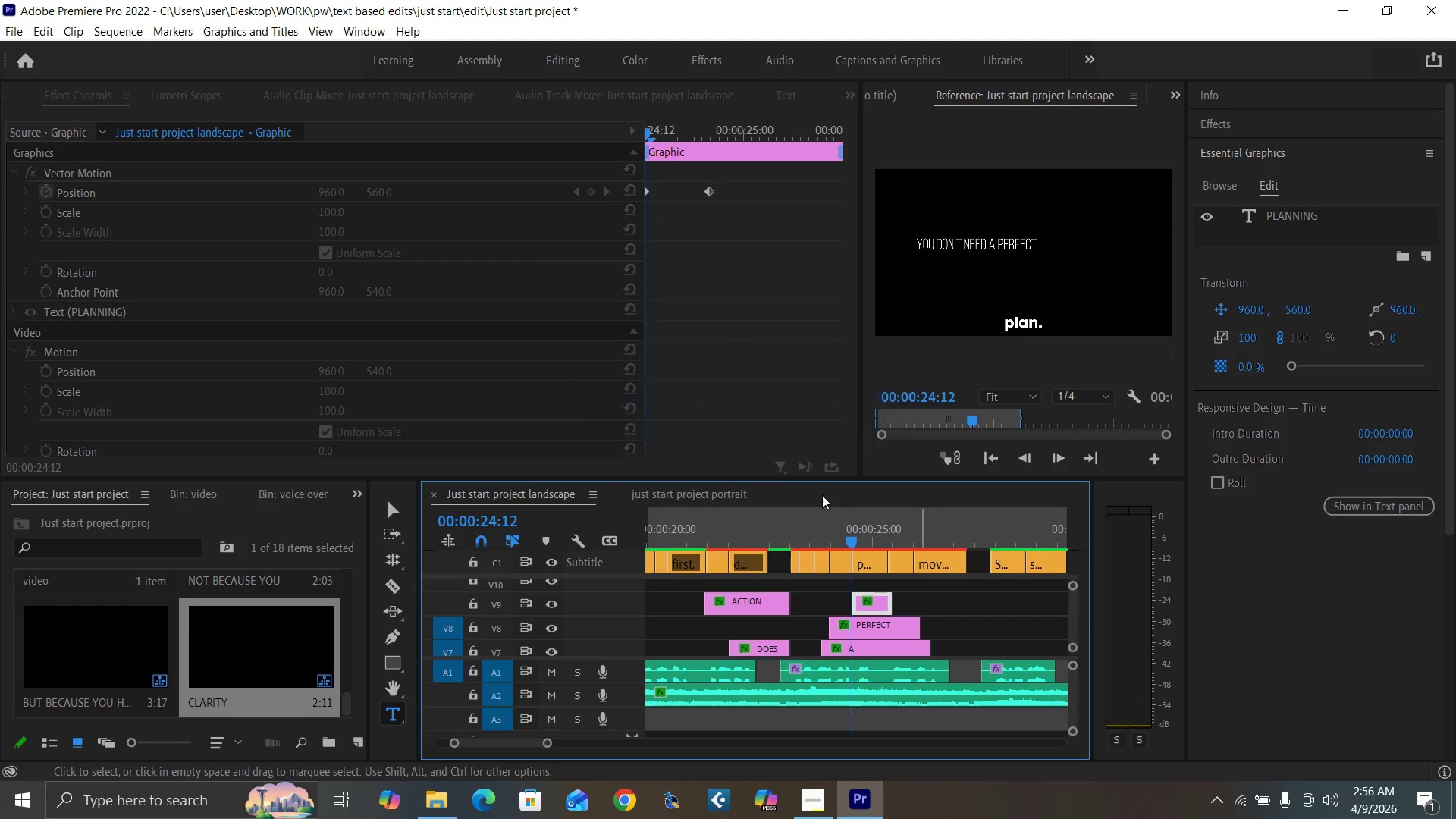 
left_click([1285, 215])
 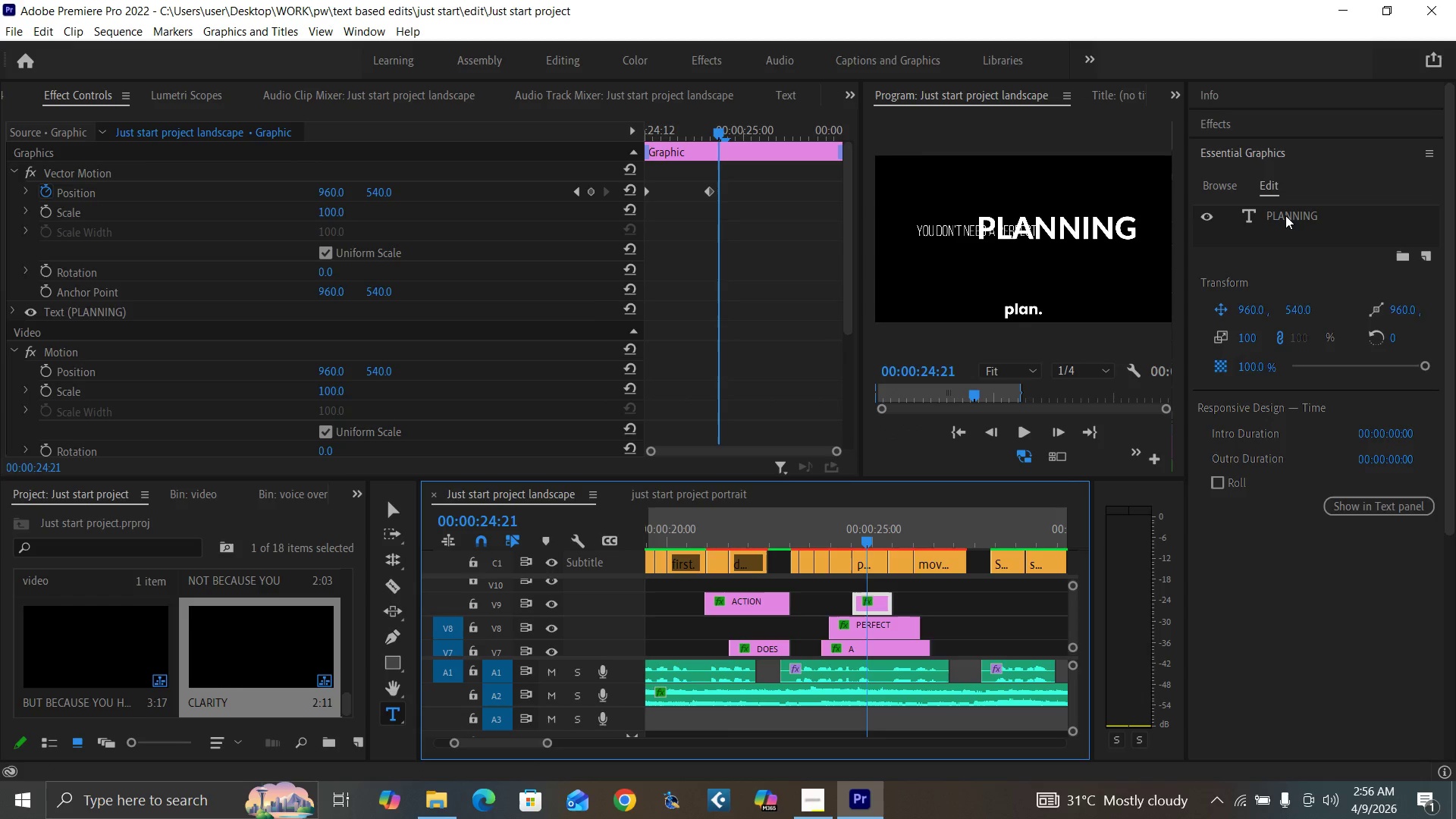 
left_click([1285, 215])
 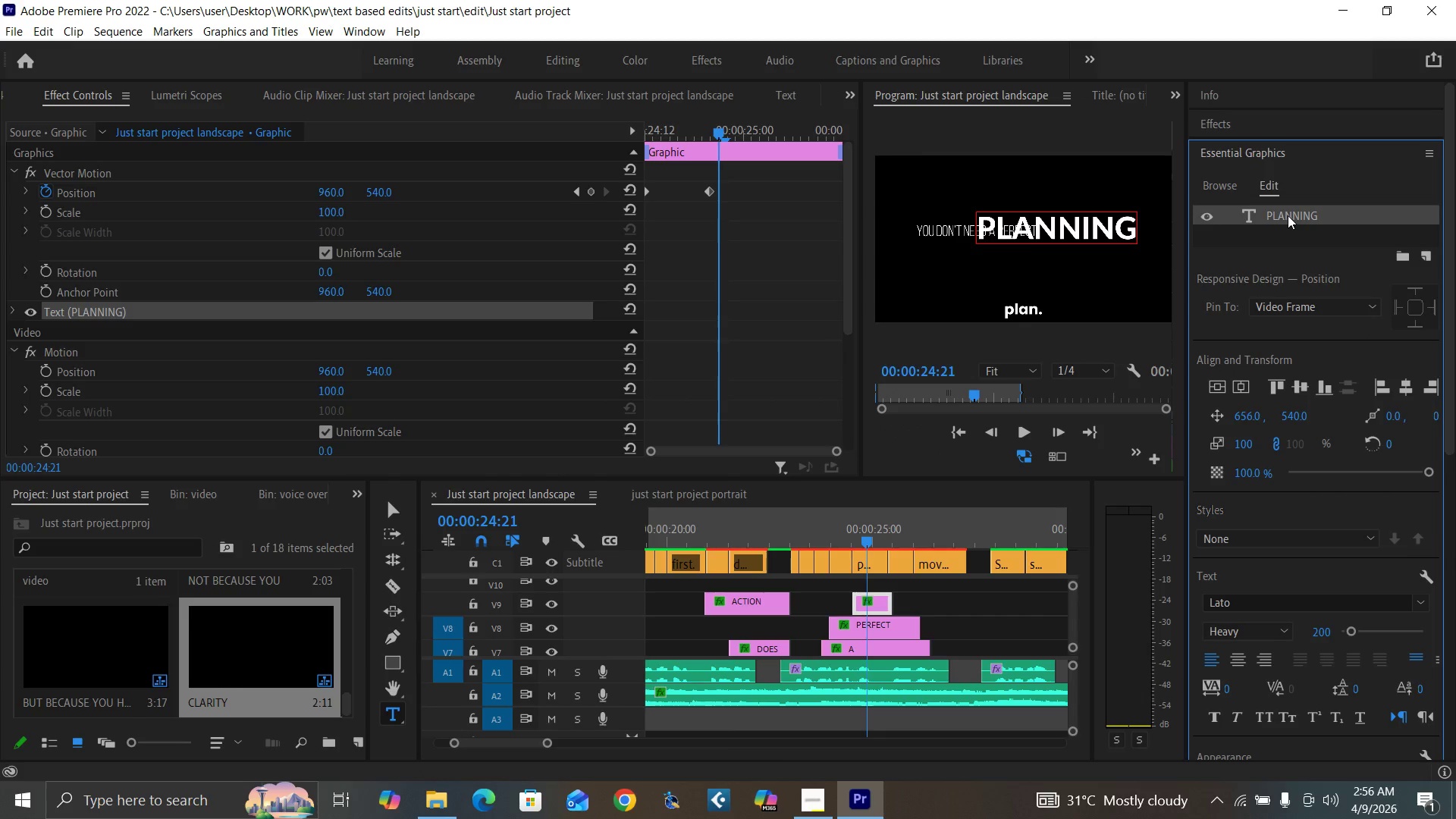 
triple_click([1286, 216])
 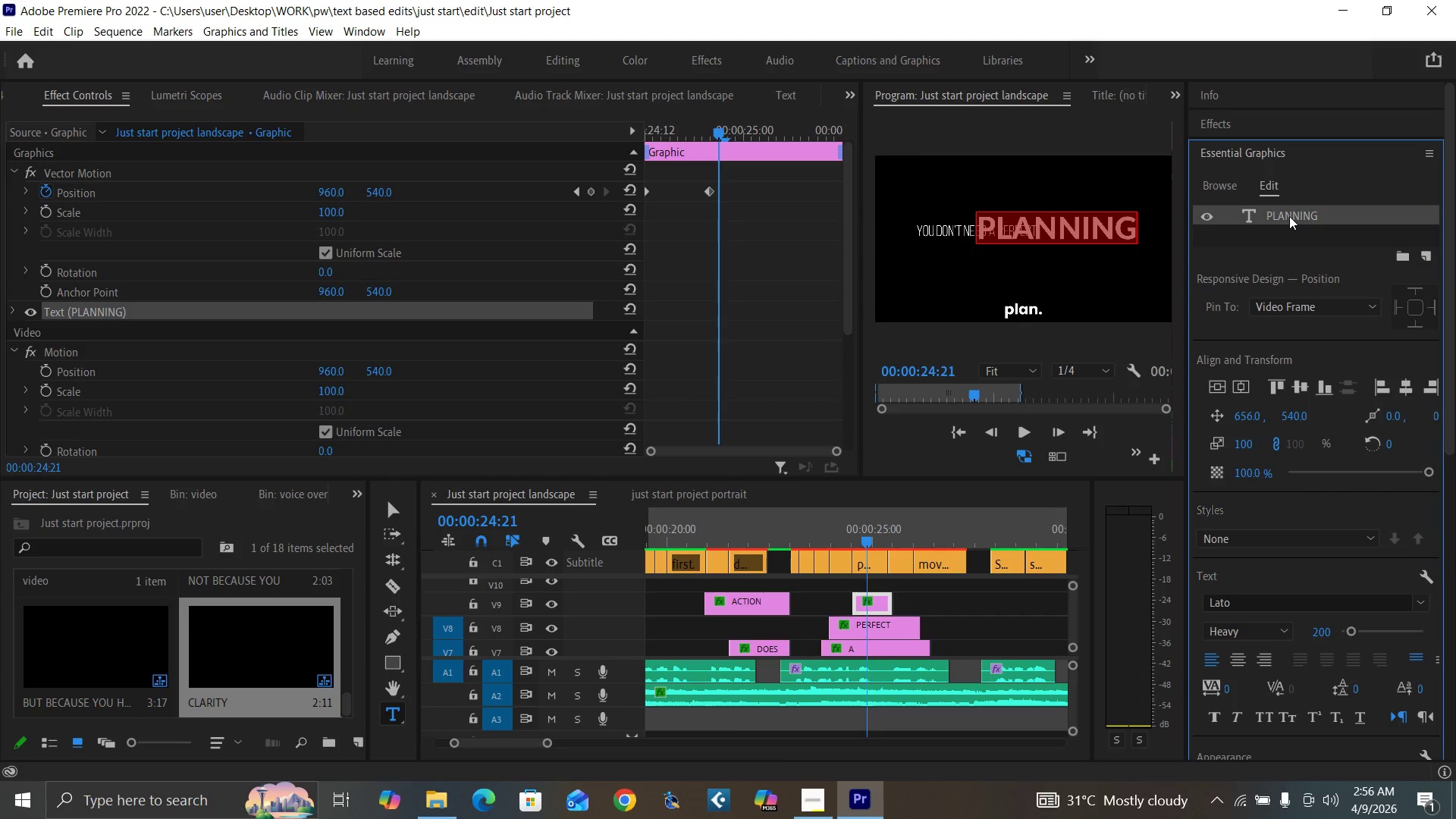 
type(PLAN)
 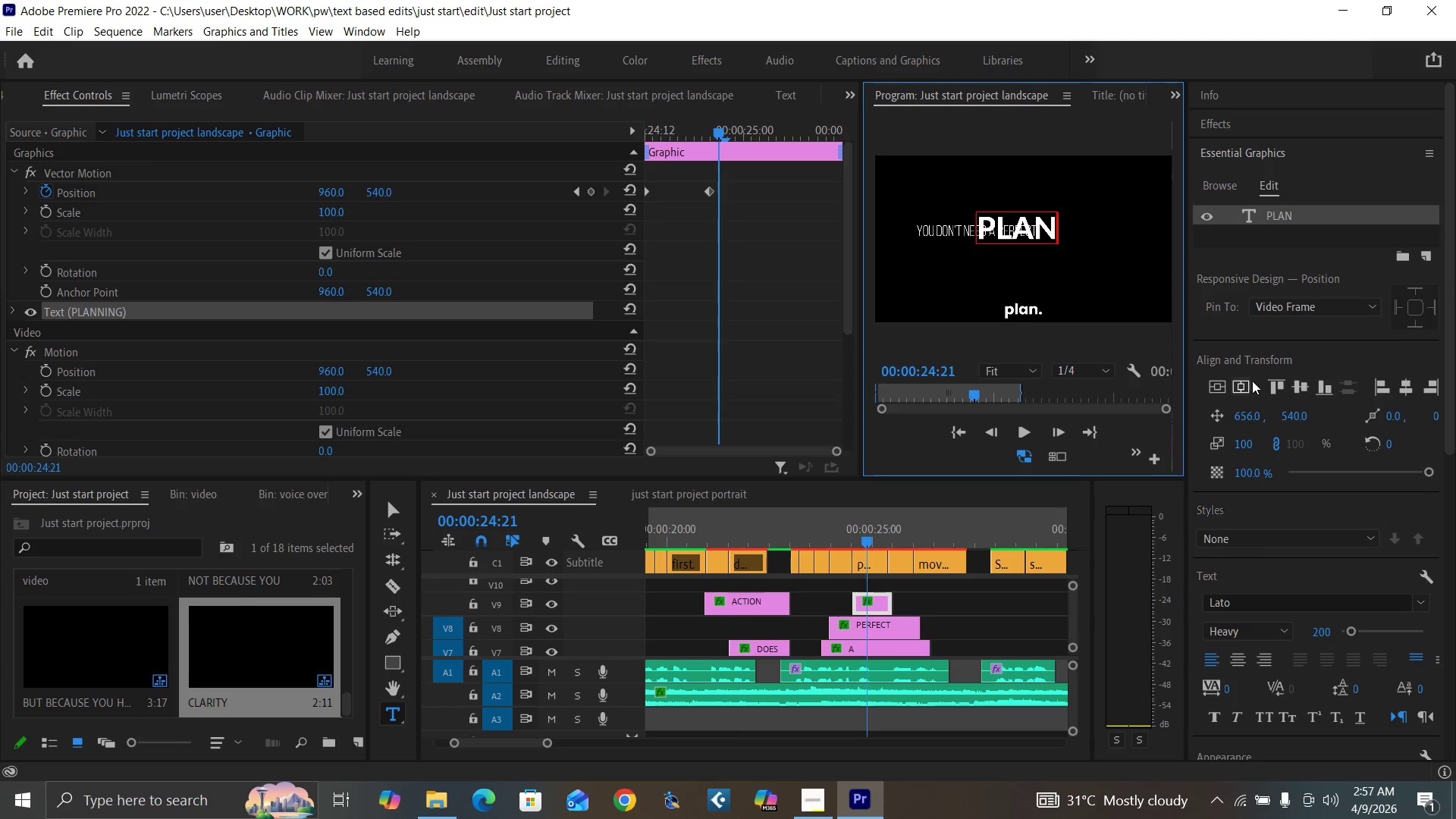 
left_click([1270, 213])
 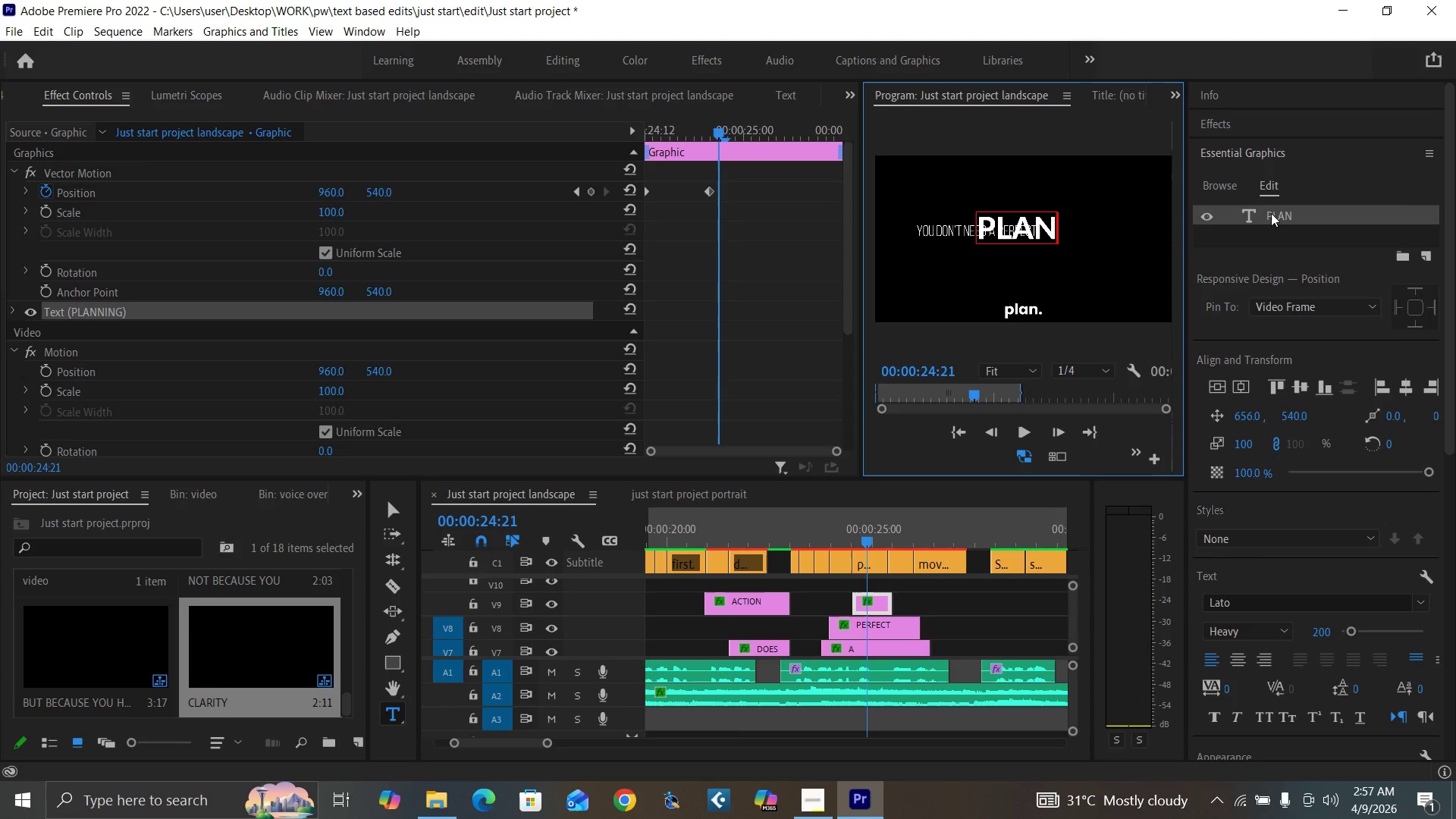 
left_click_drag(start_coordinate=[1244, 418], to_coordinate=[1424, 400])
 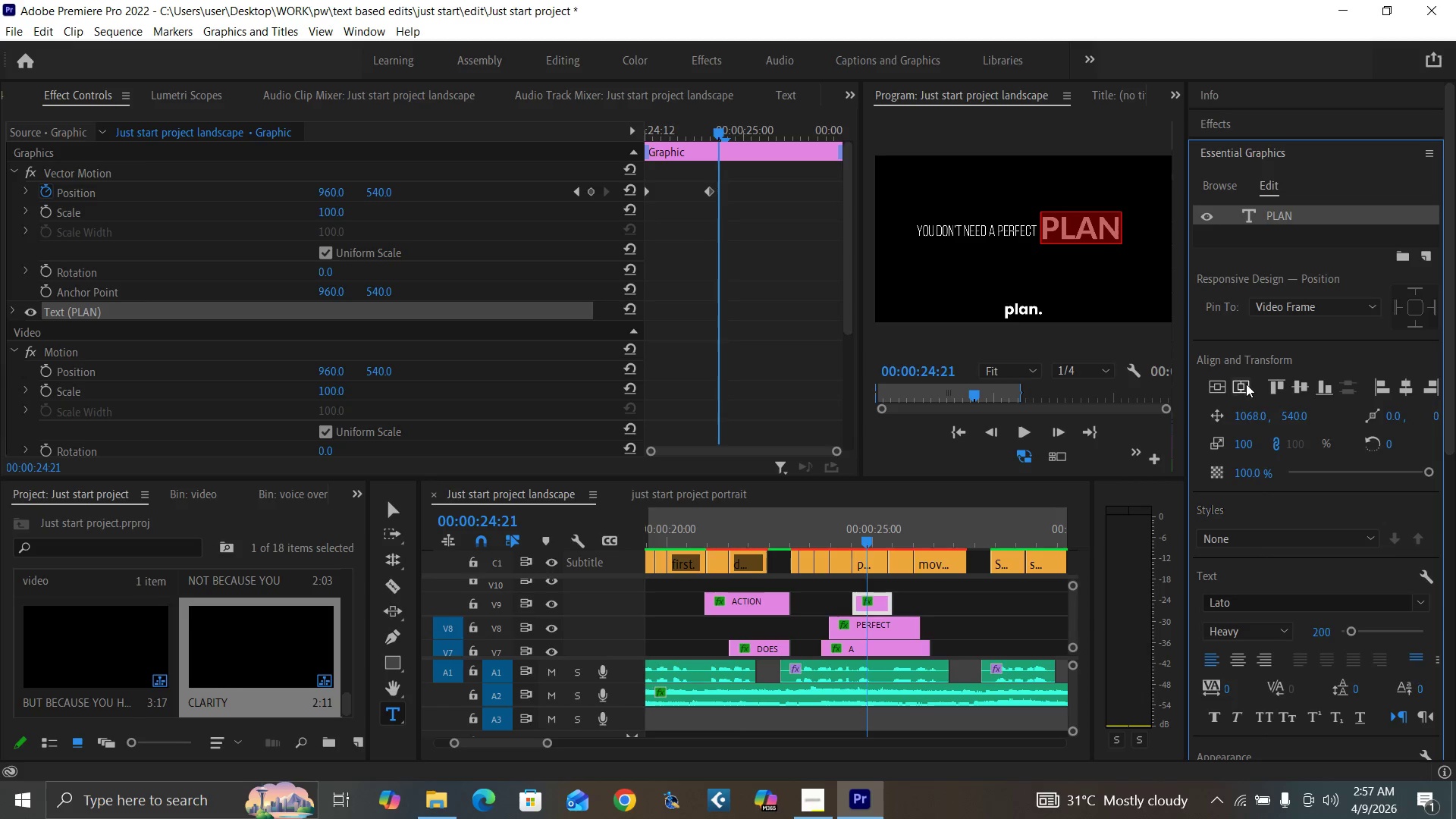 
key(Control+Backquote)
 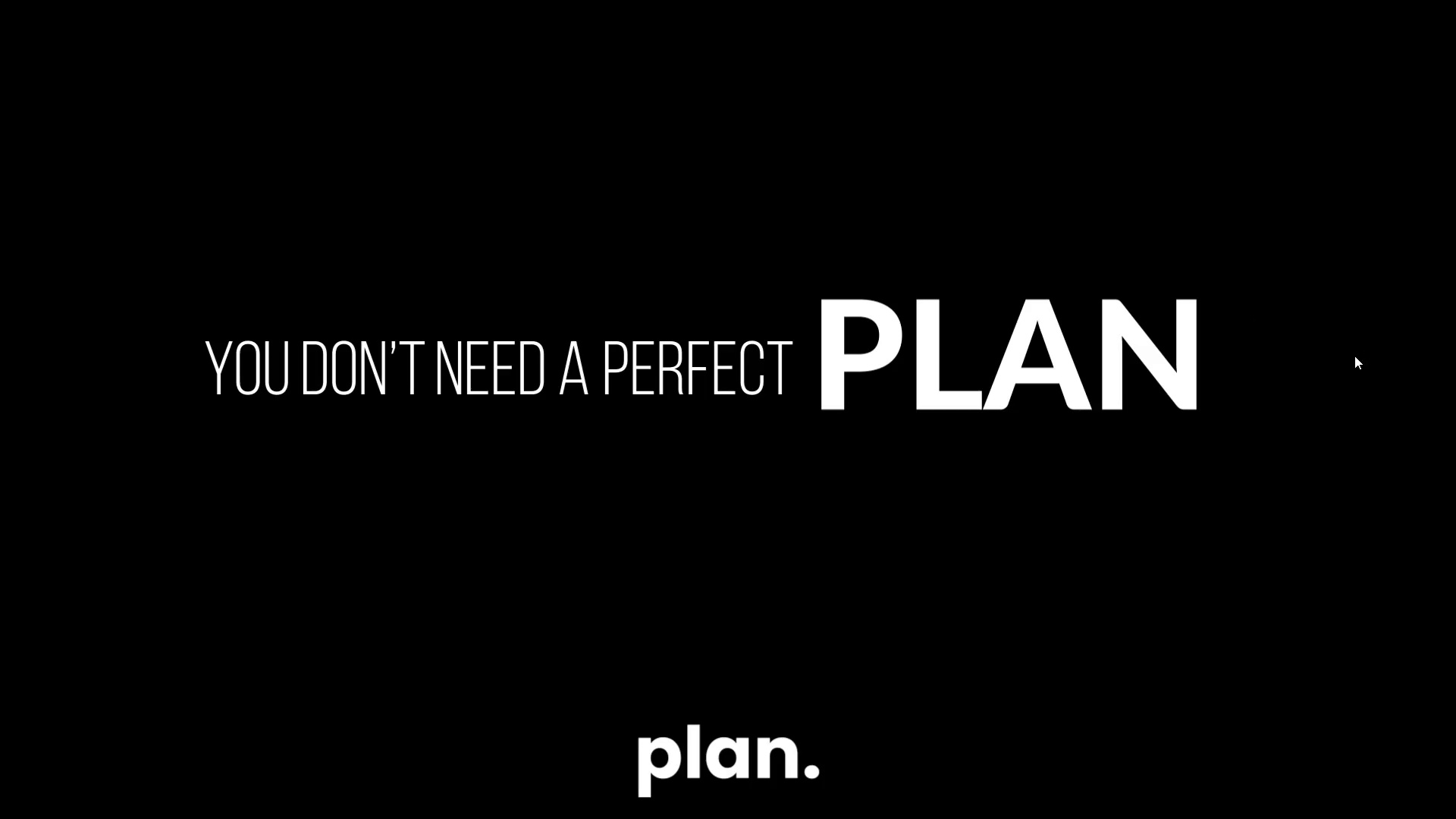 
wait(5.56)
 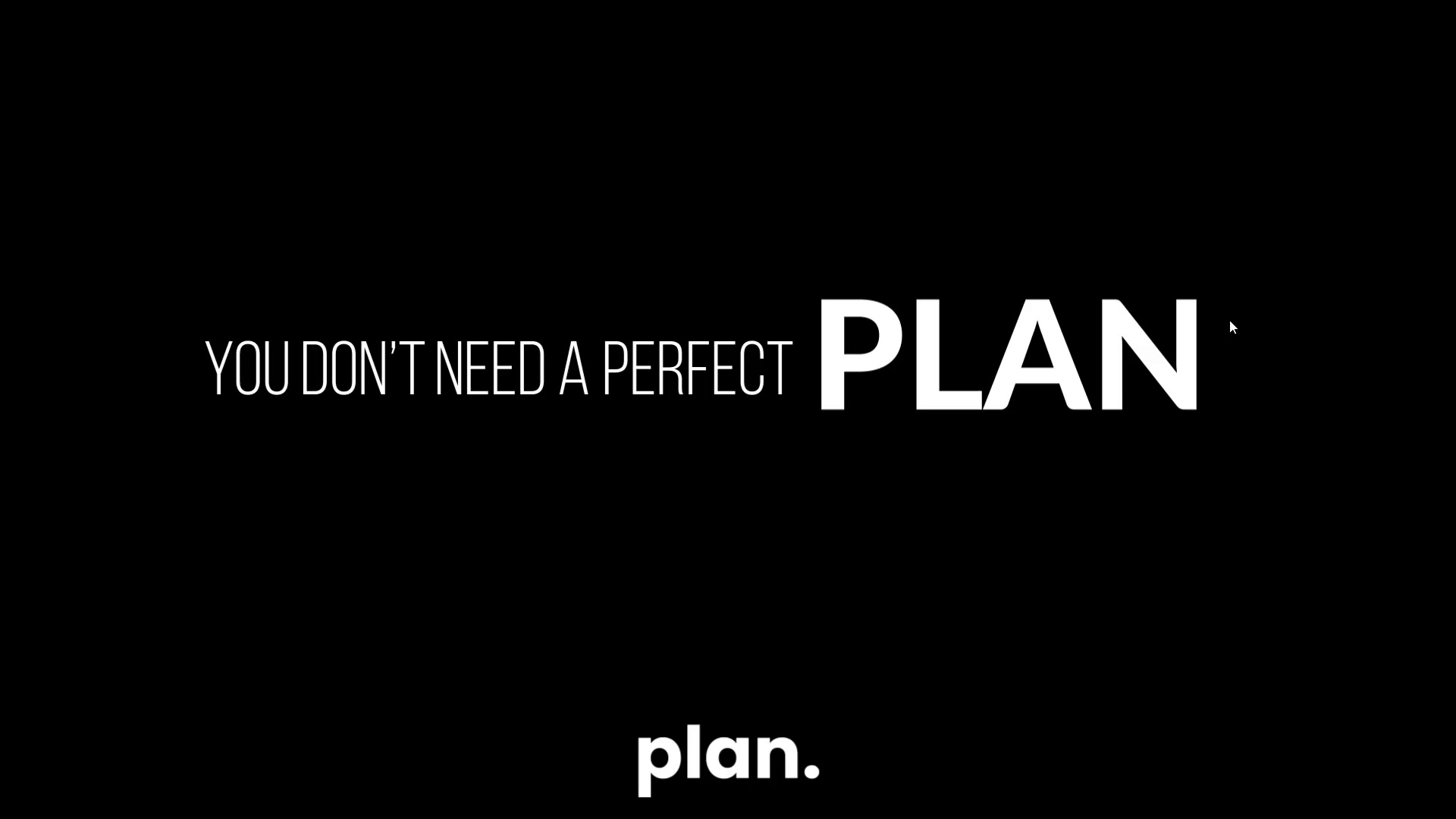 
hold_key(key=ControlLeft, duration=1.52)
 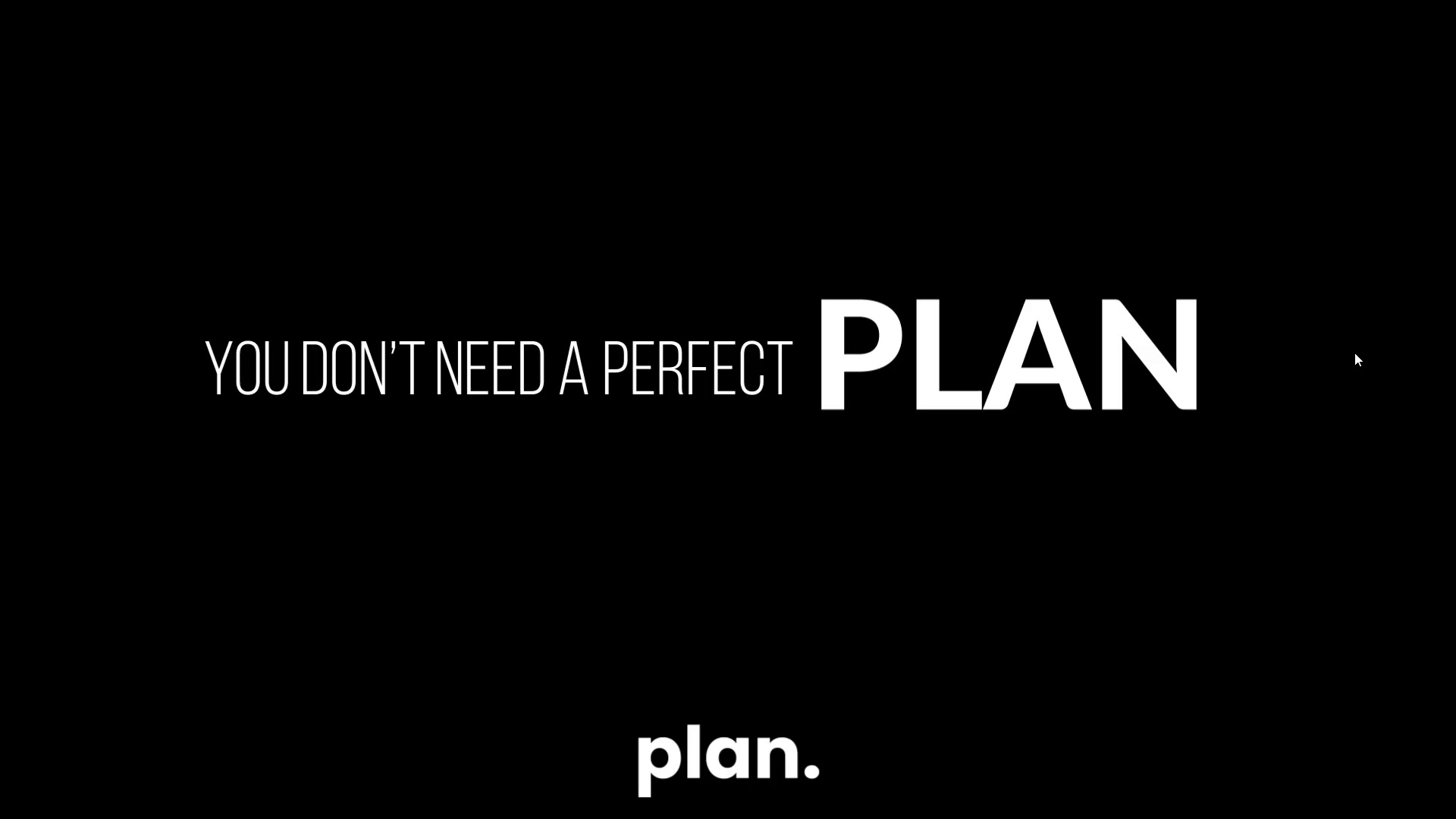 
hold_key(key=ControlLeft, duration=1.5)
 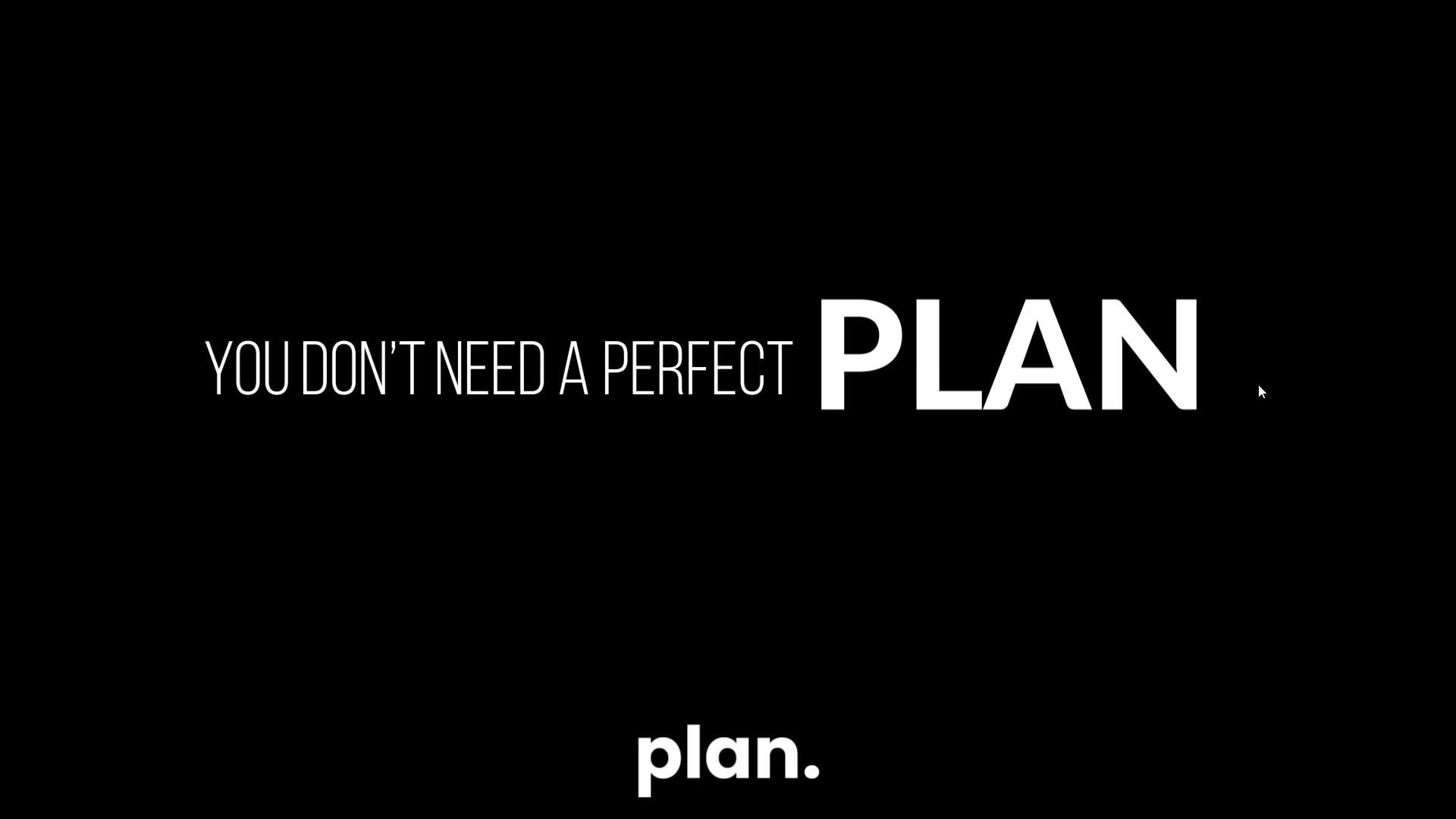 
key(Control+Backquote)
 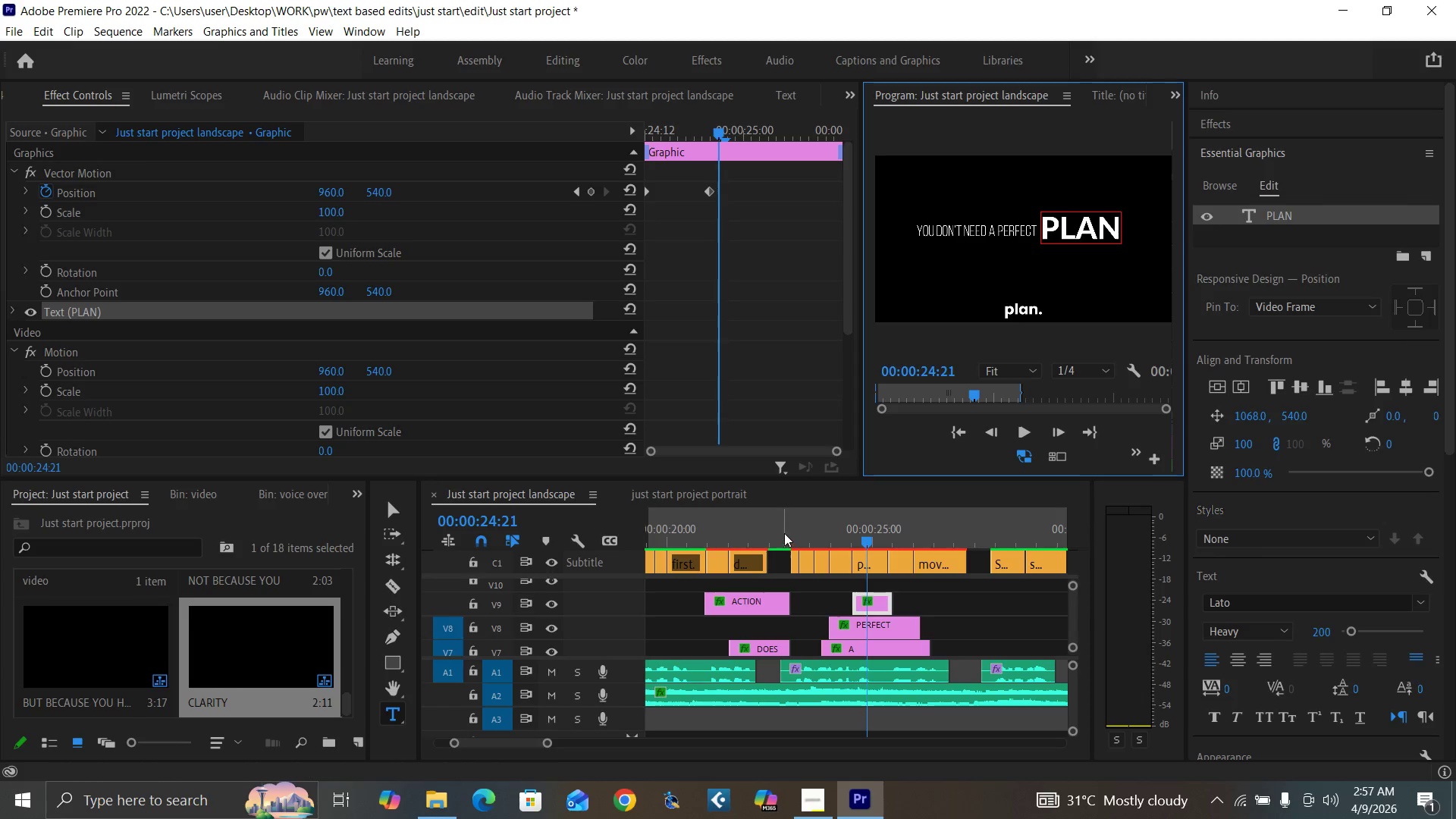 
left_click([795, 534])
 